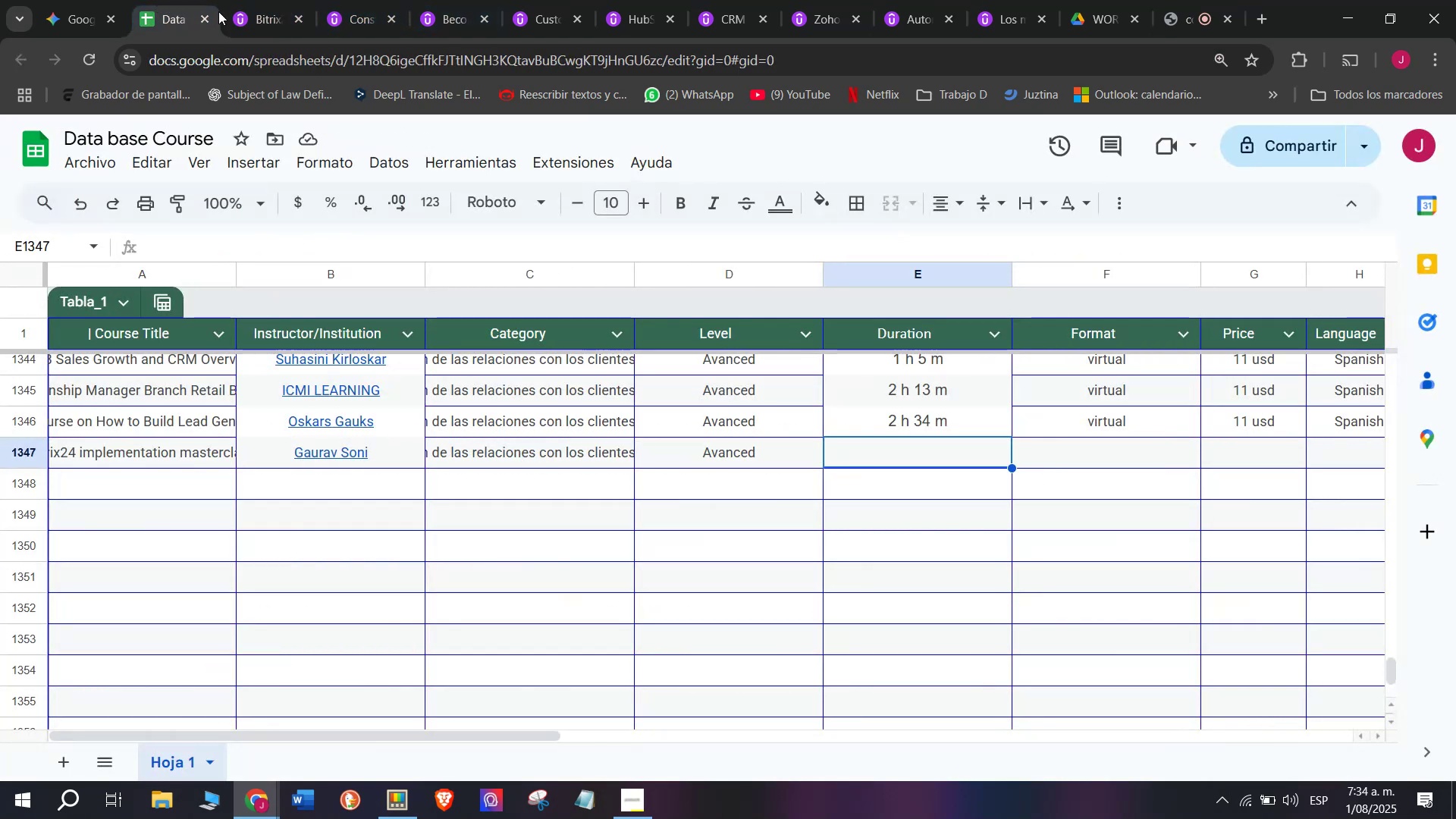 
left_click([248, 6])
 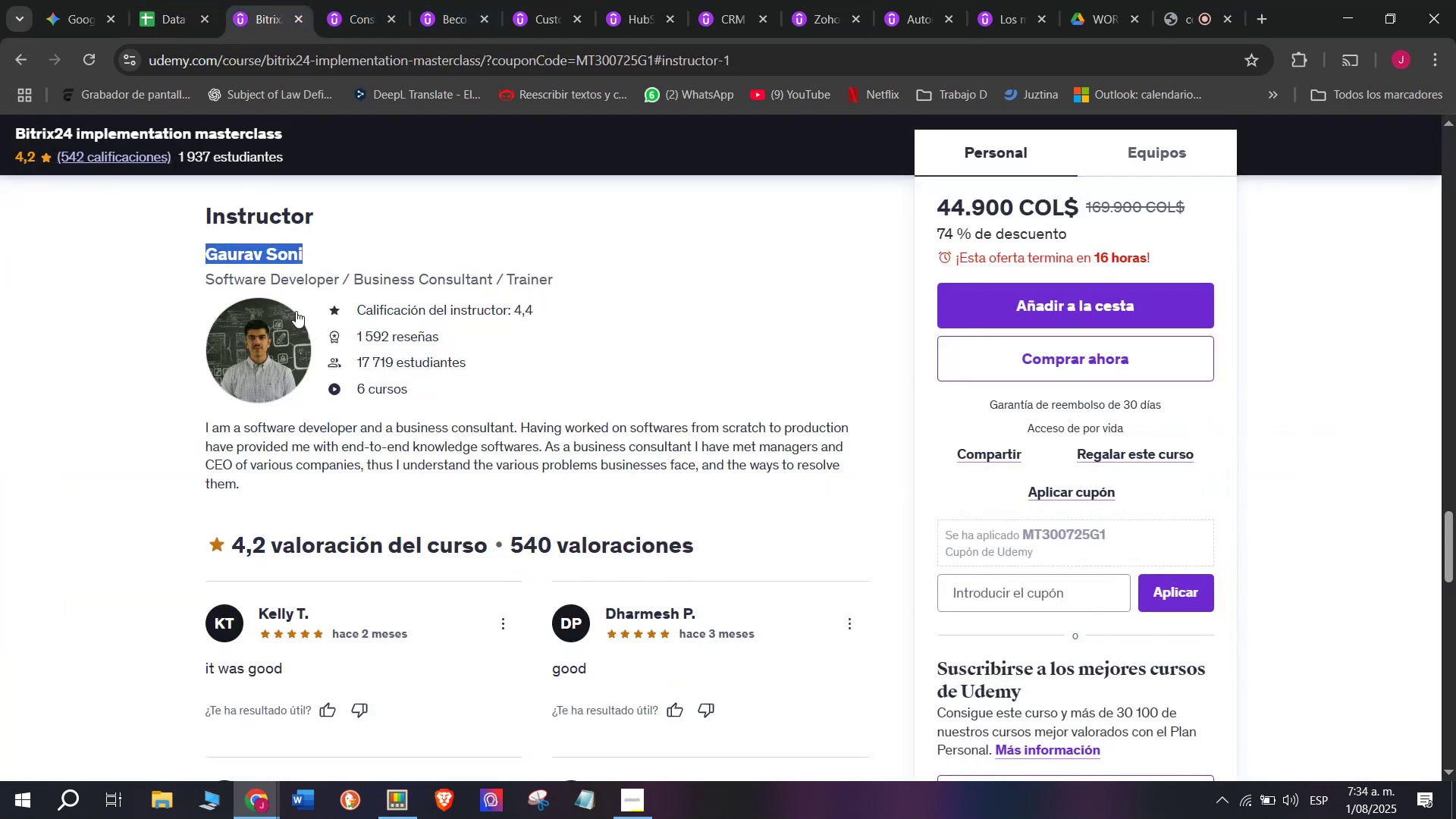 
scroll: coordinate [355, 510], scroll_direction: up, amount: 10.0
 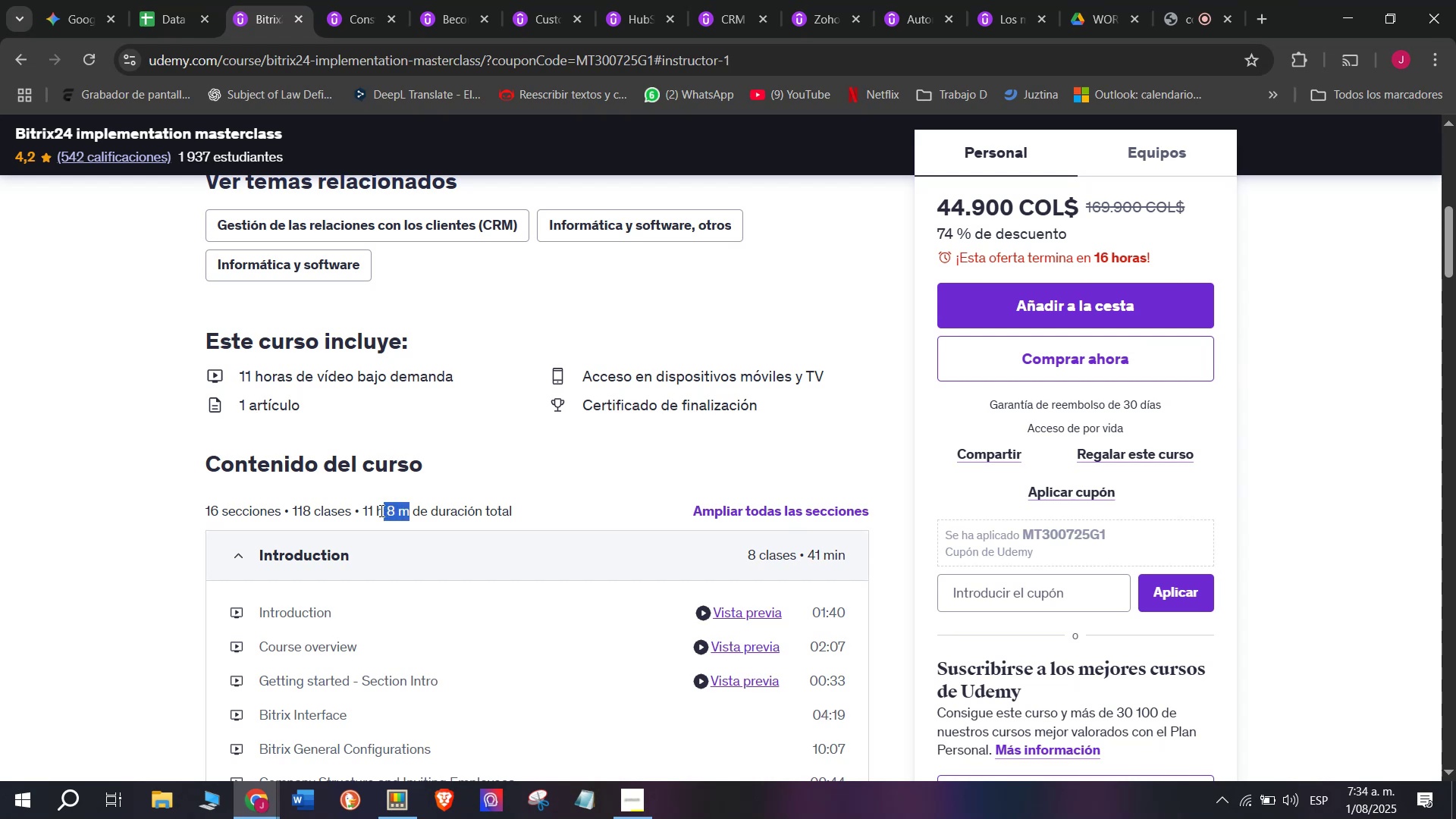 
key(Break)
 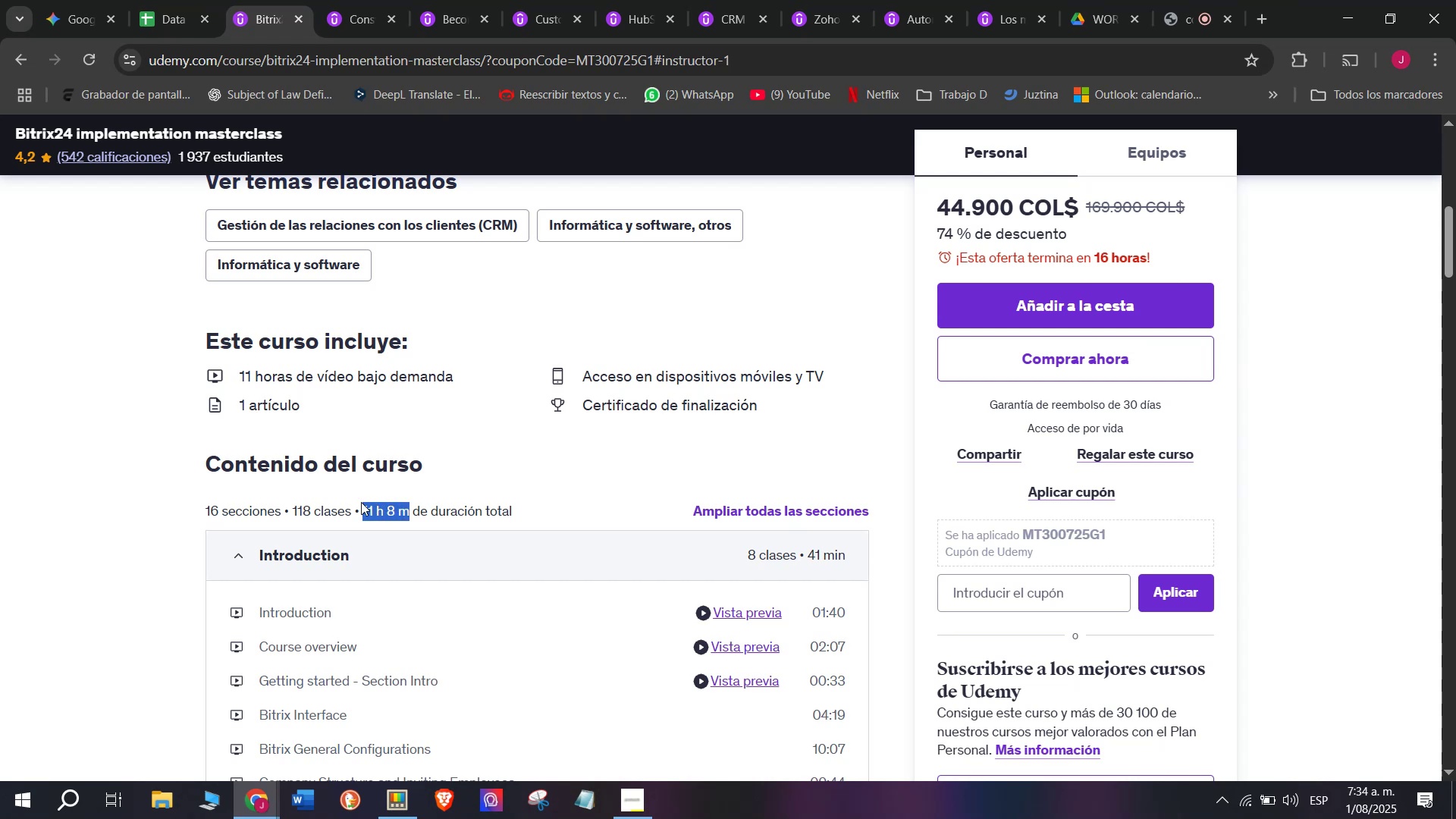 
key(Control+ControlLeft)
 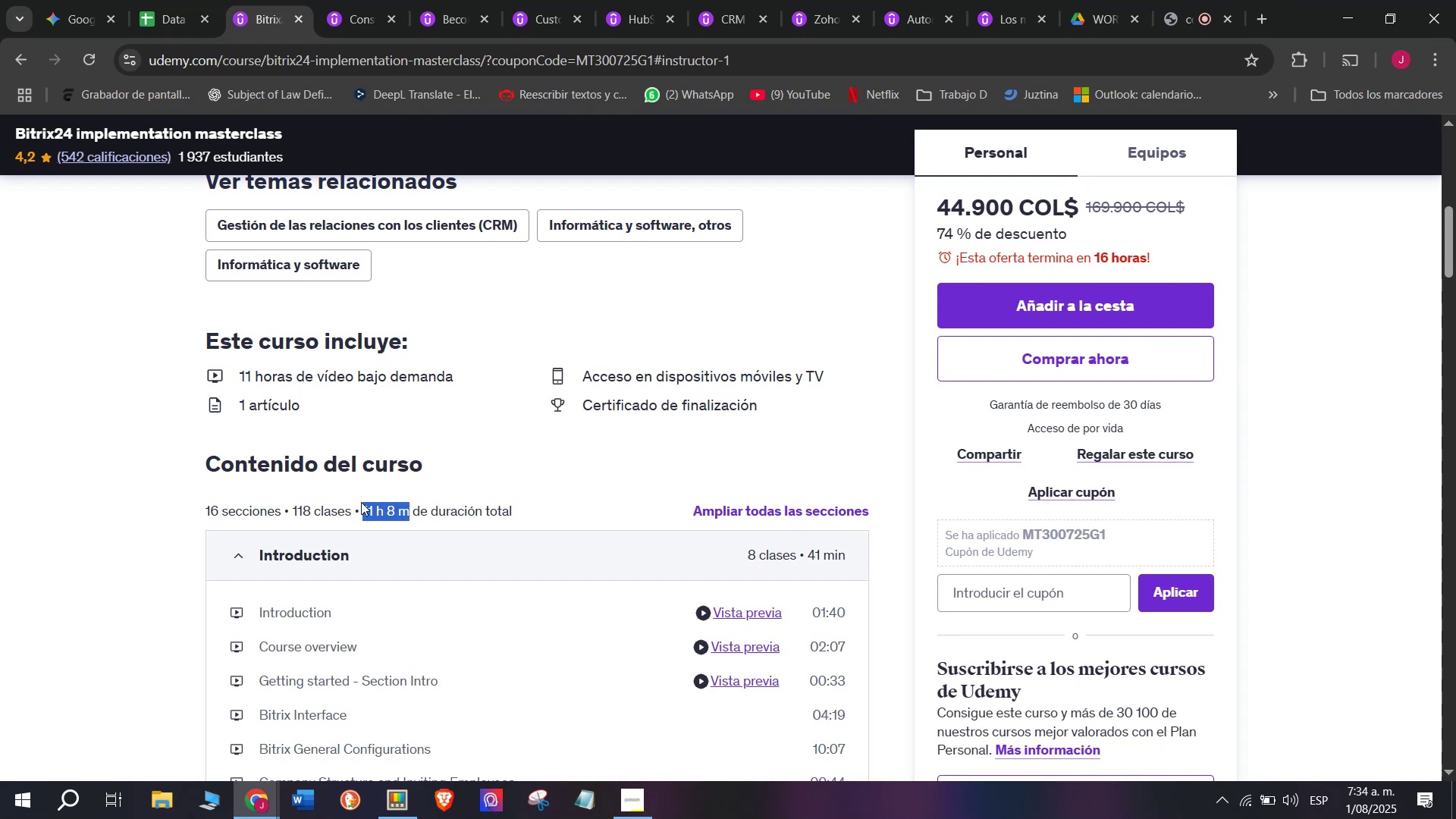 
key(Control+C)
 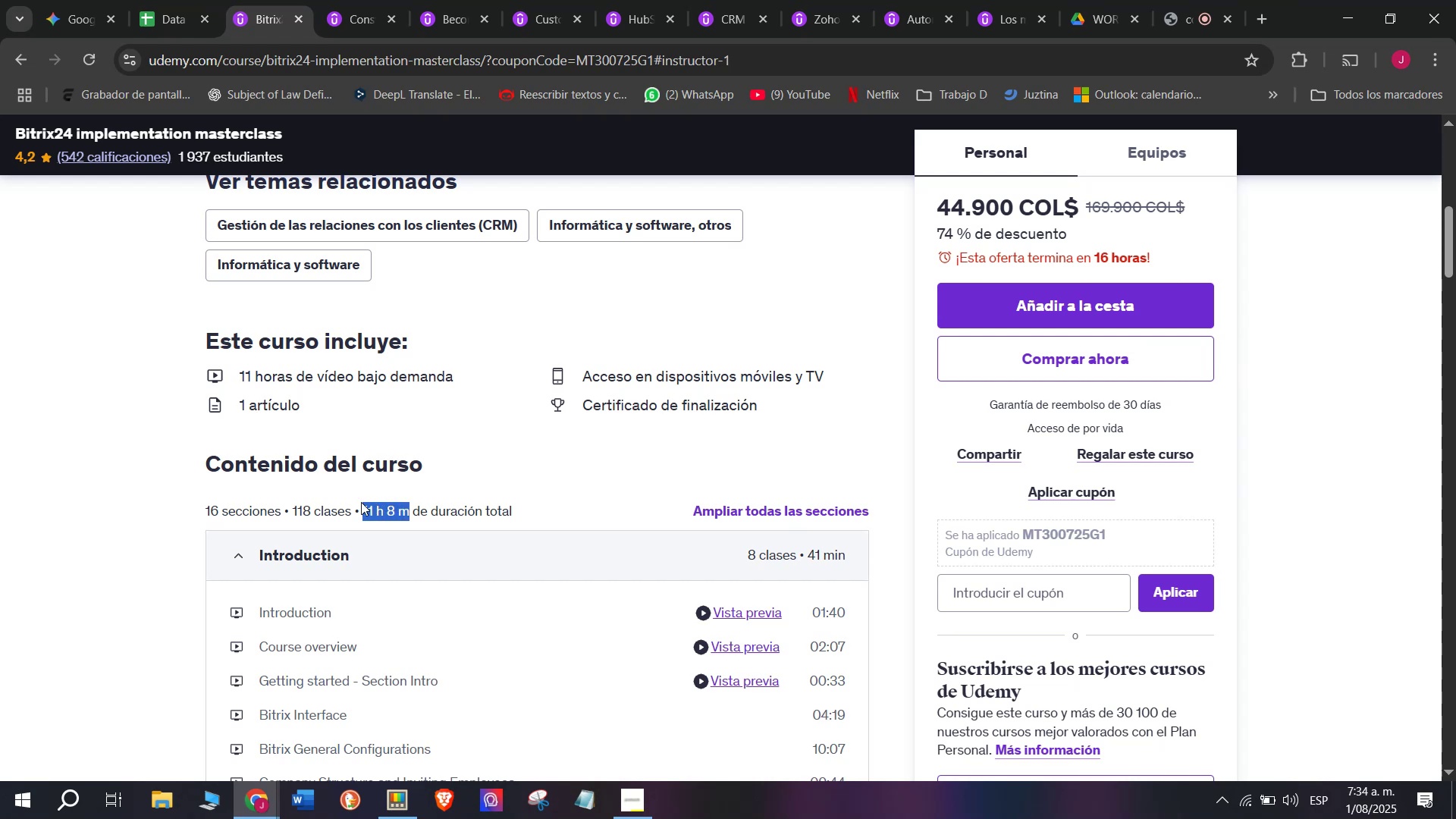 
key(Break)
 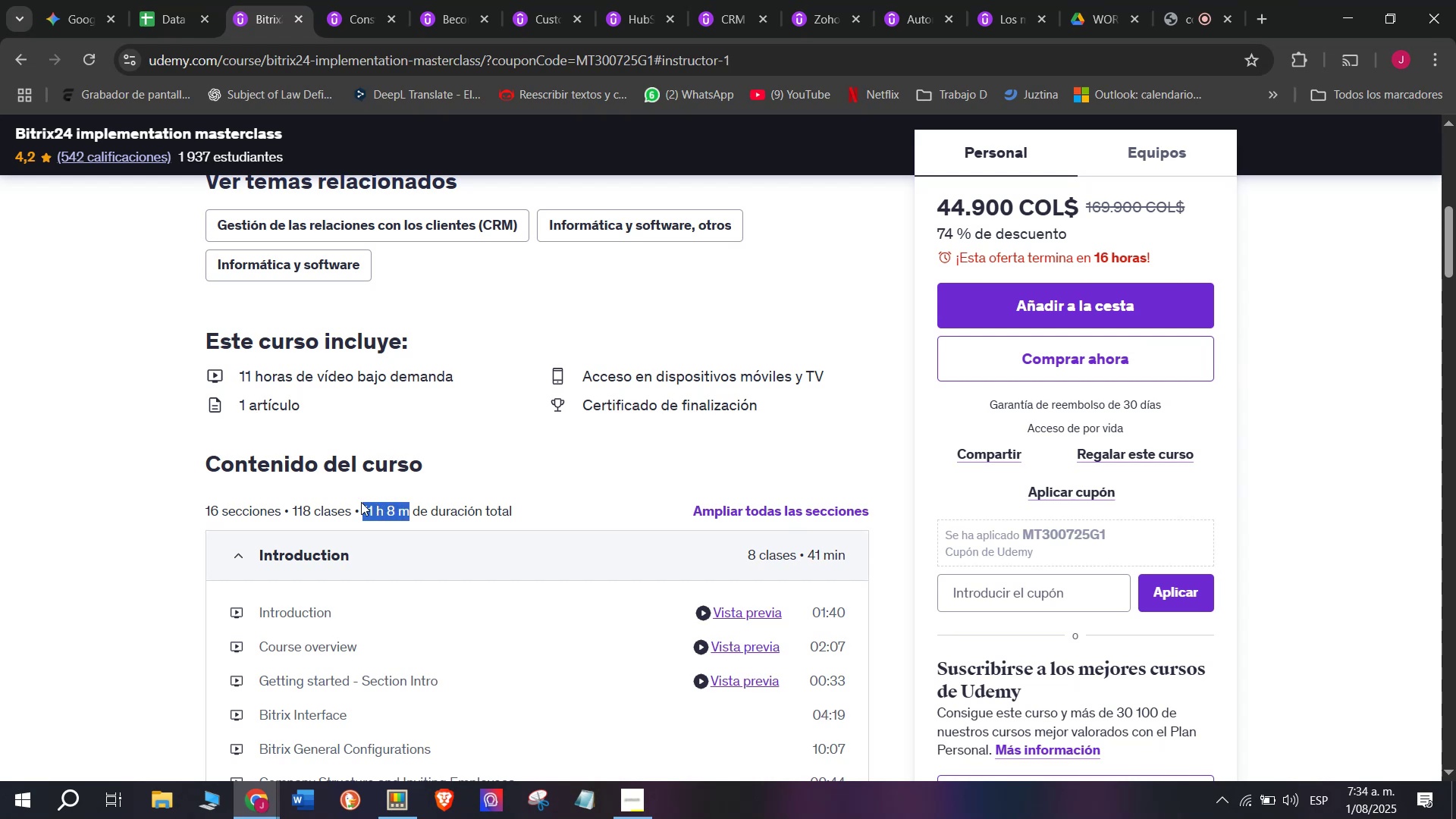 
key(Control+ControlLeft)
 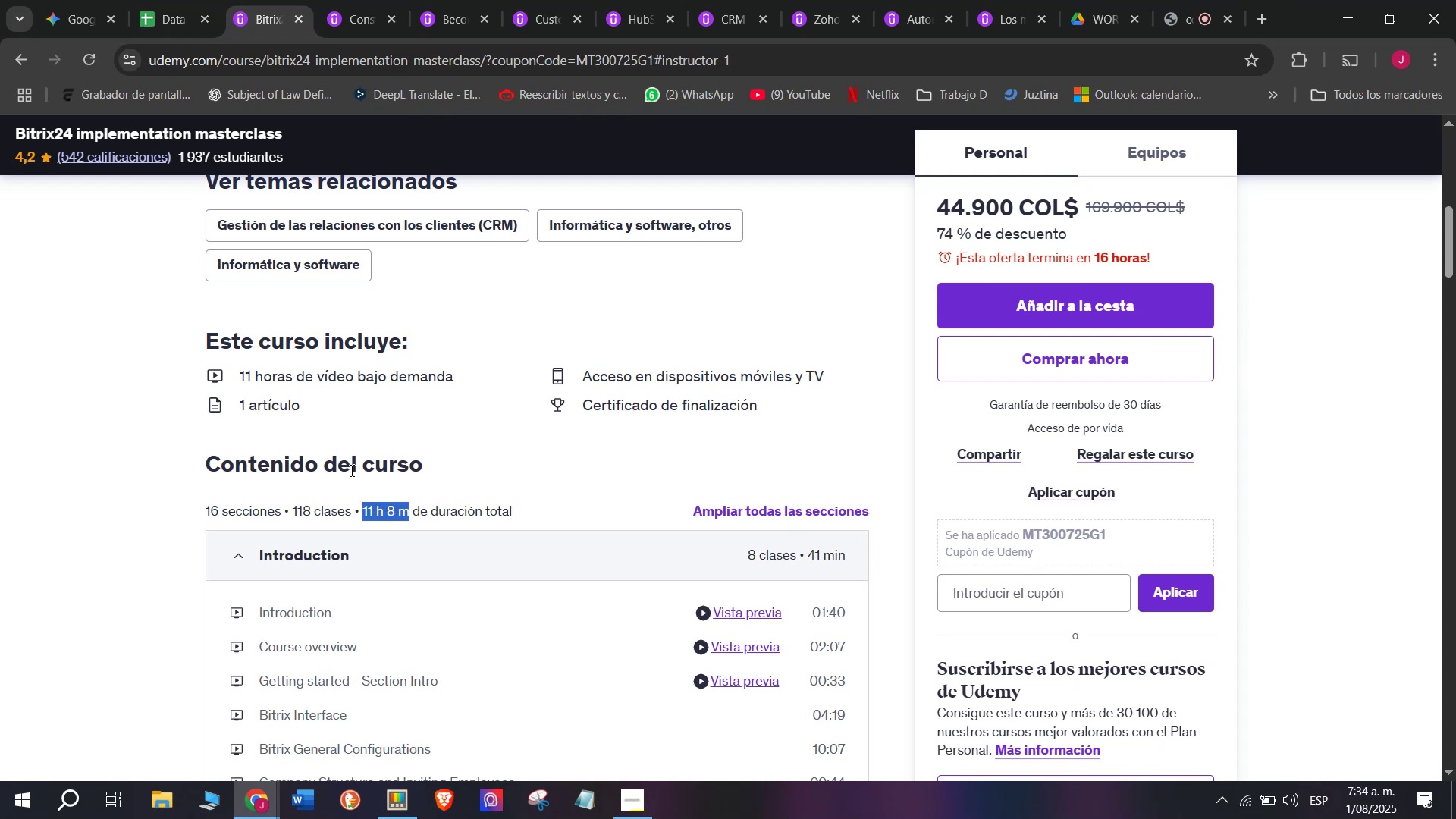 
key(Control+C)
 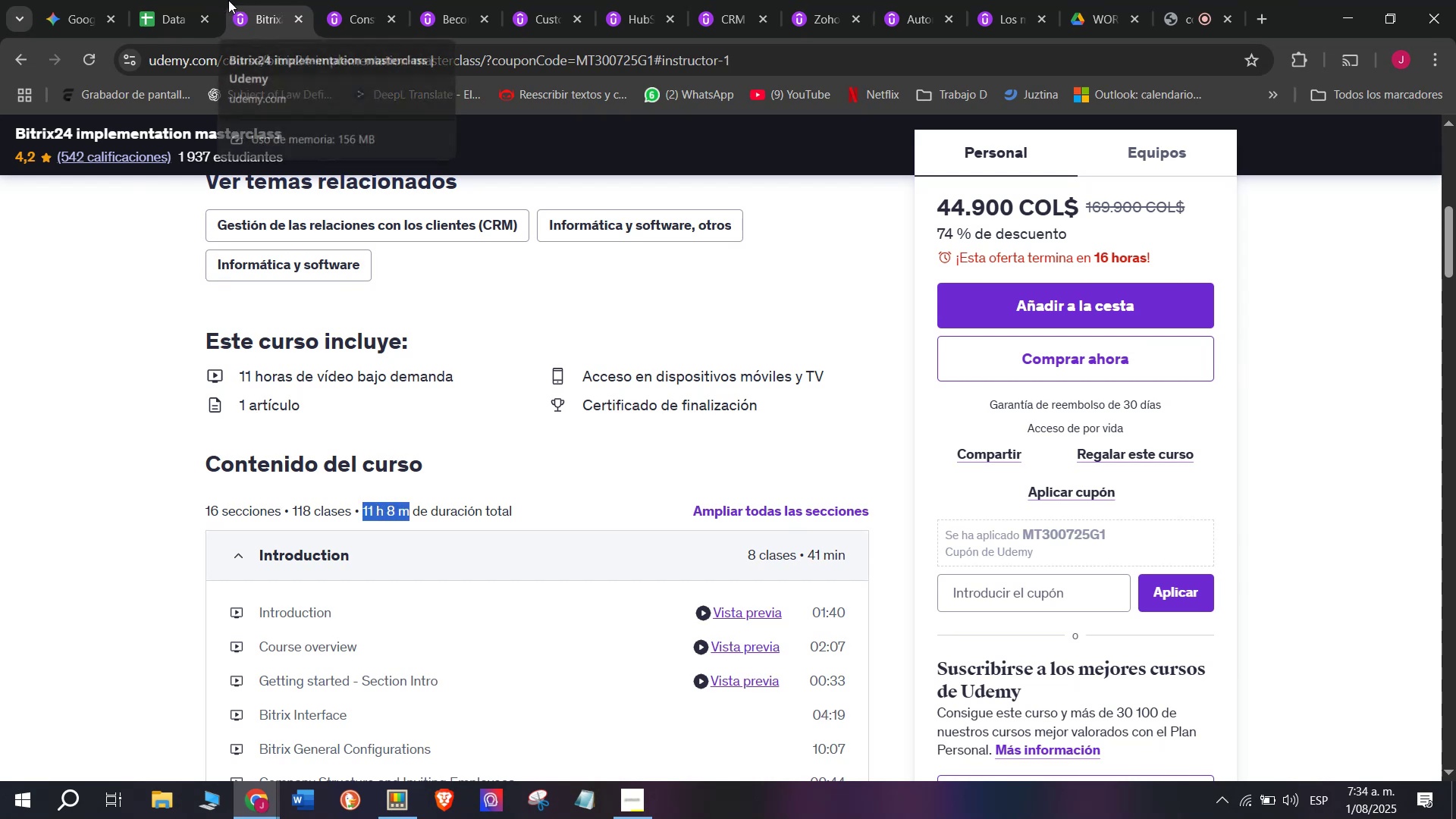 
left_click([215, 0])
 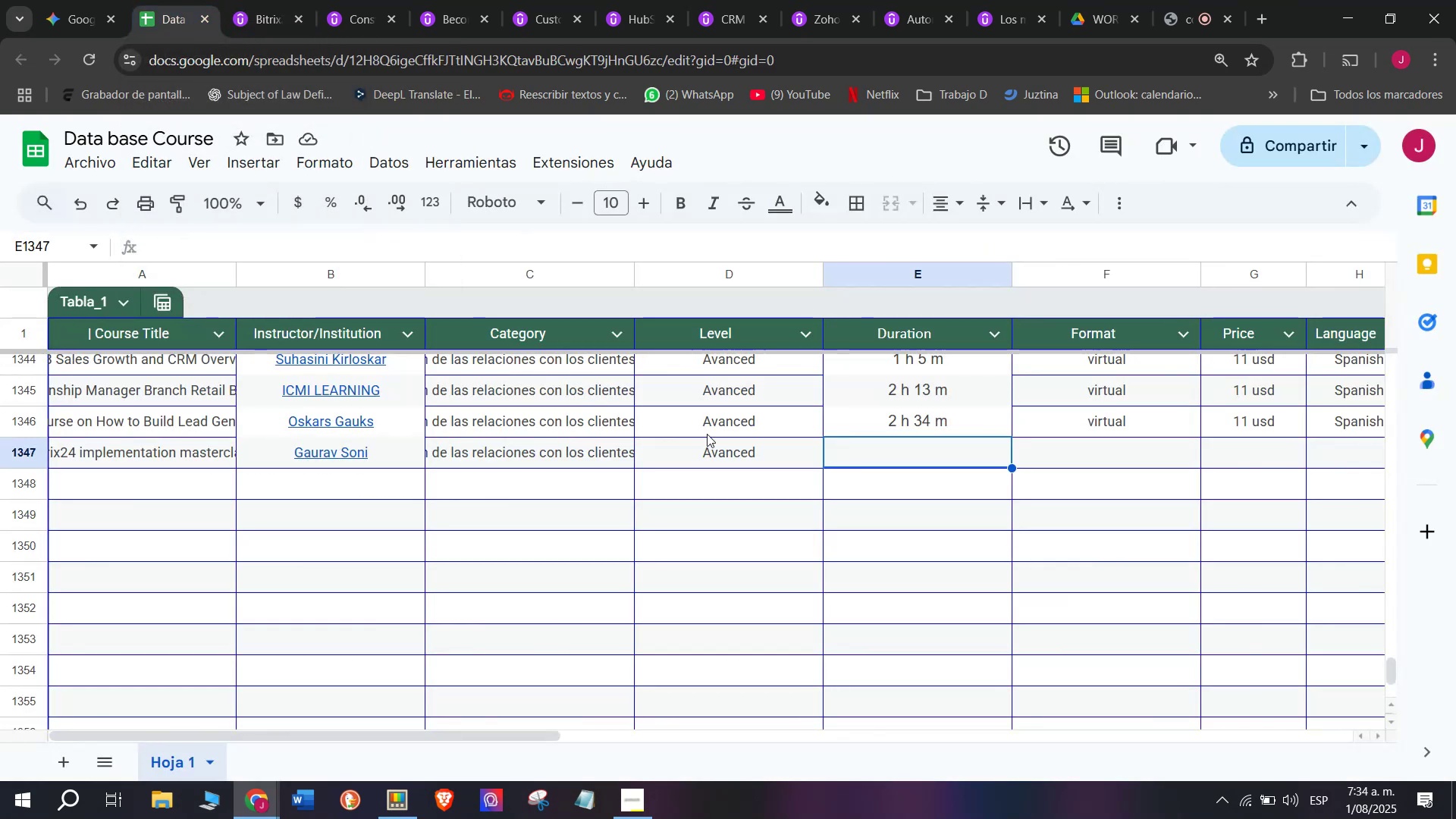 
key(Z)
 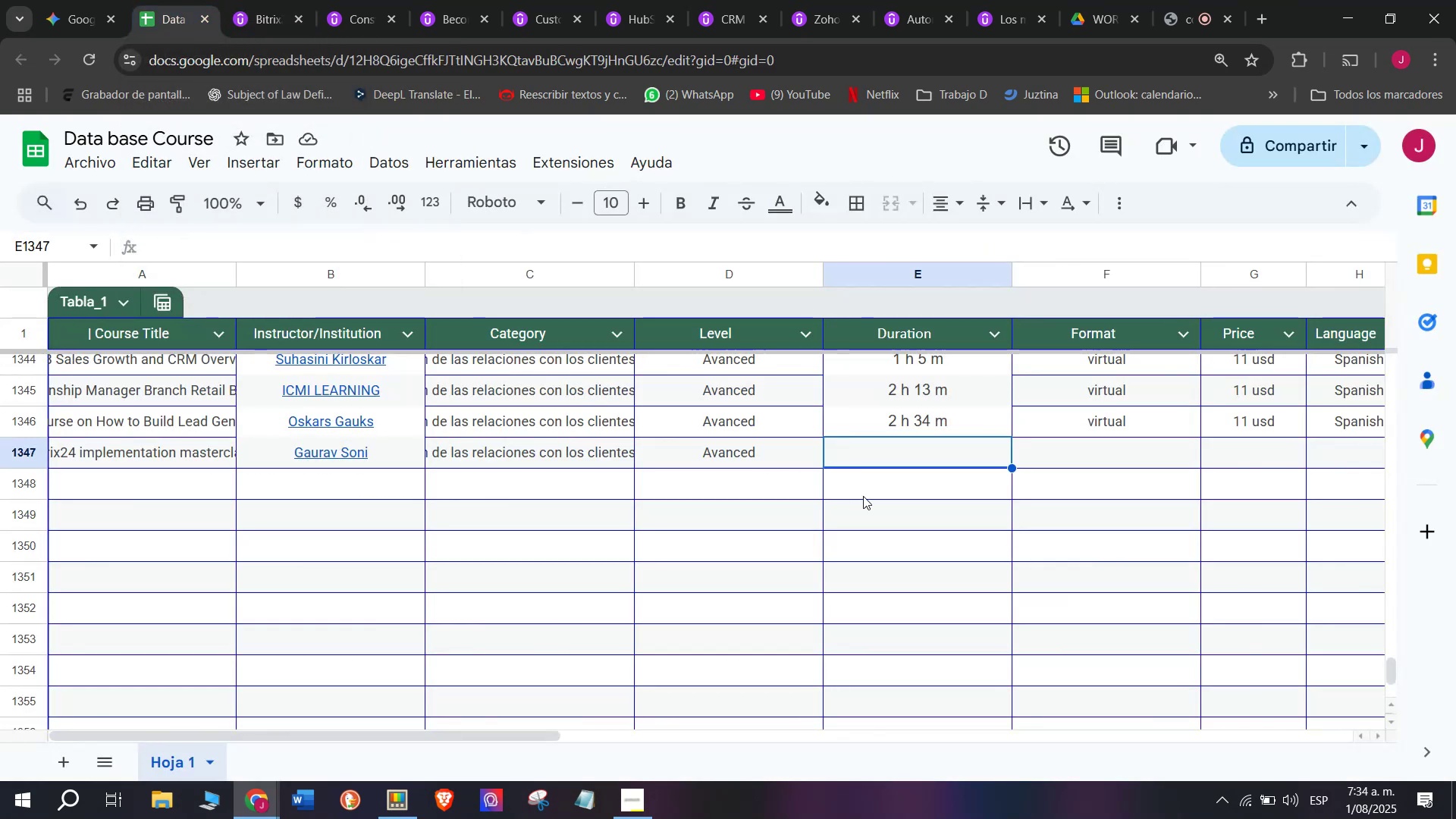 
key(Control+ControlLeft)
 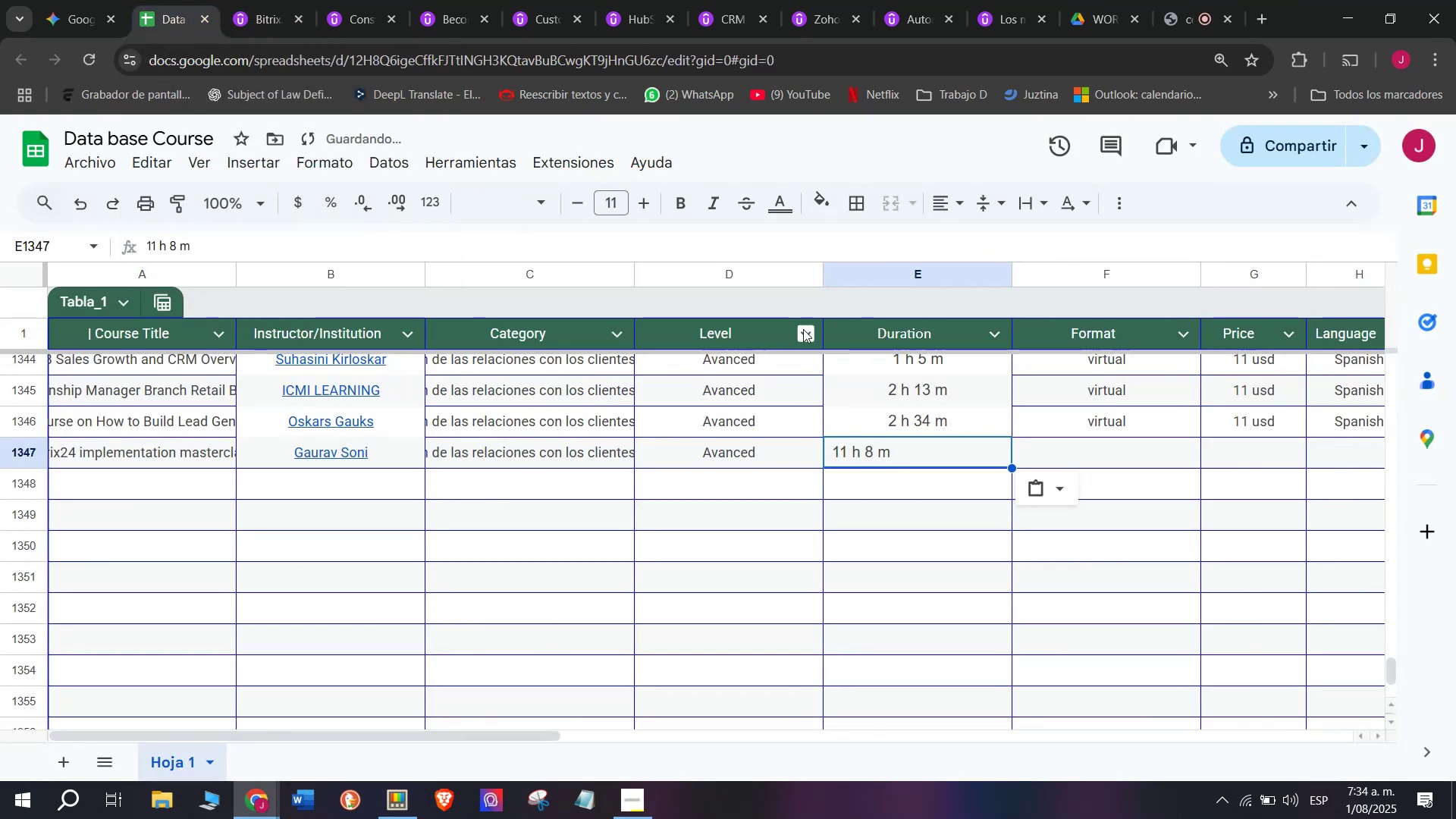 
key(Control+V)
 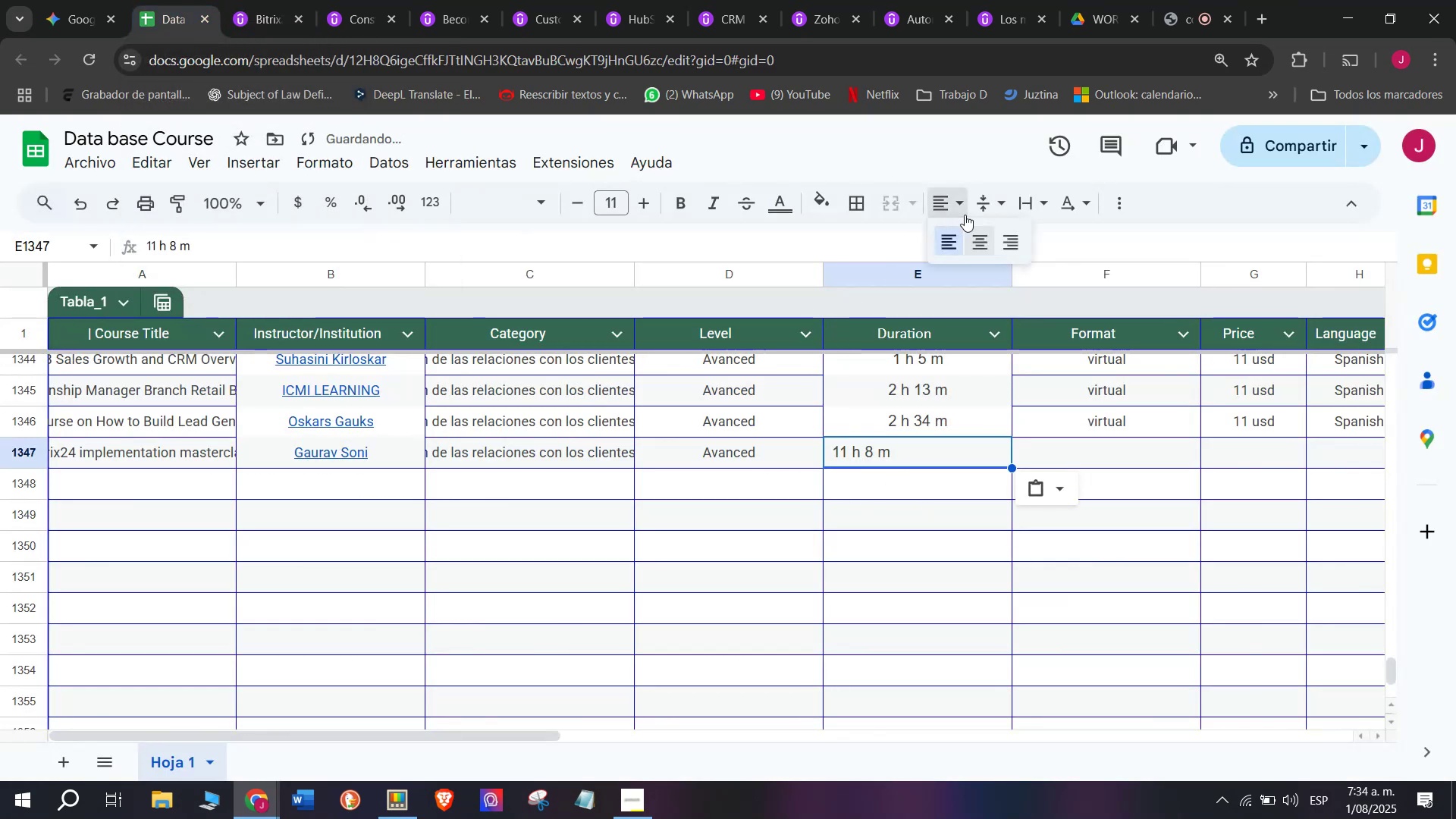 
left_click([985, 237])
 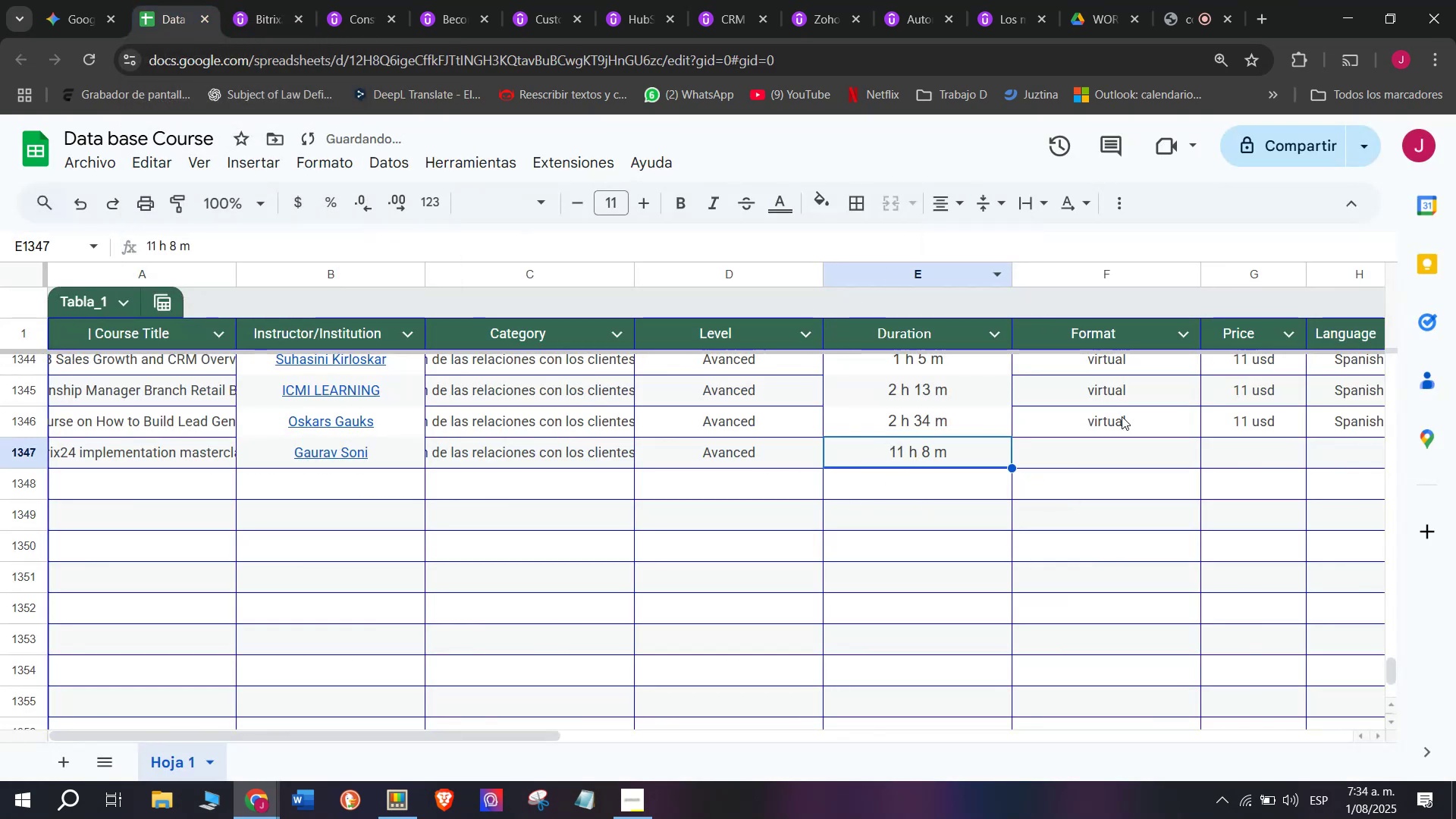 
left_click([1122, 416])
 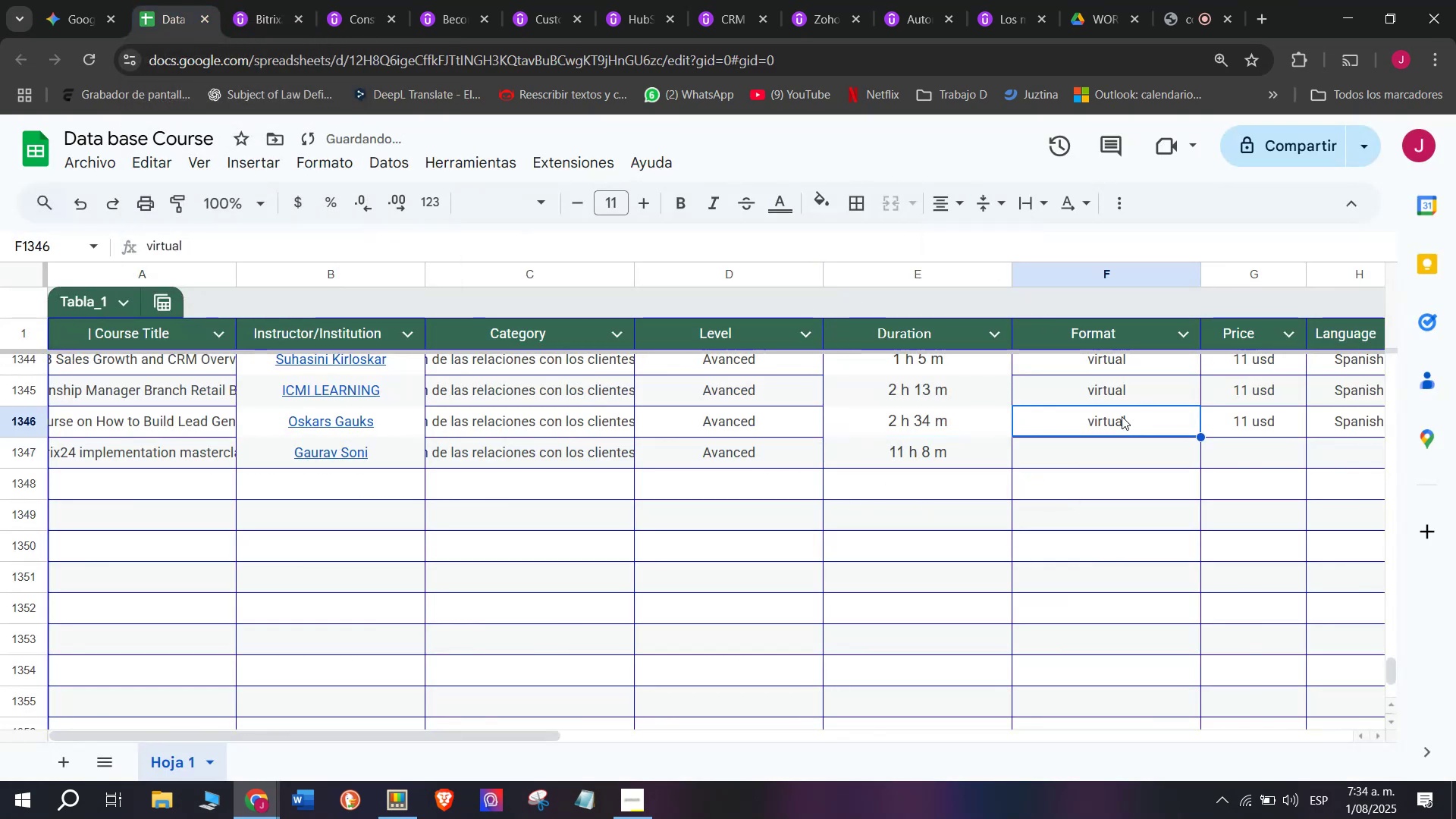 
key(Break)
 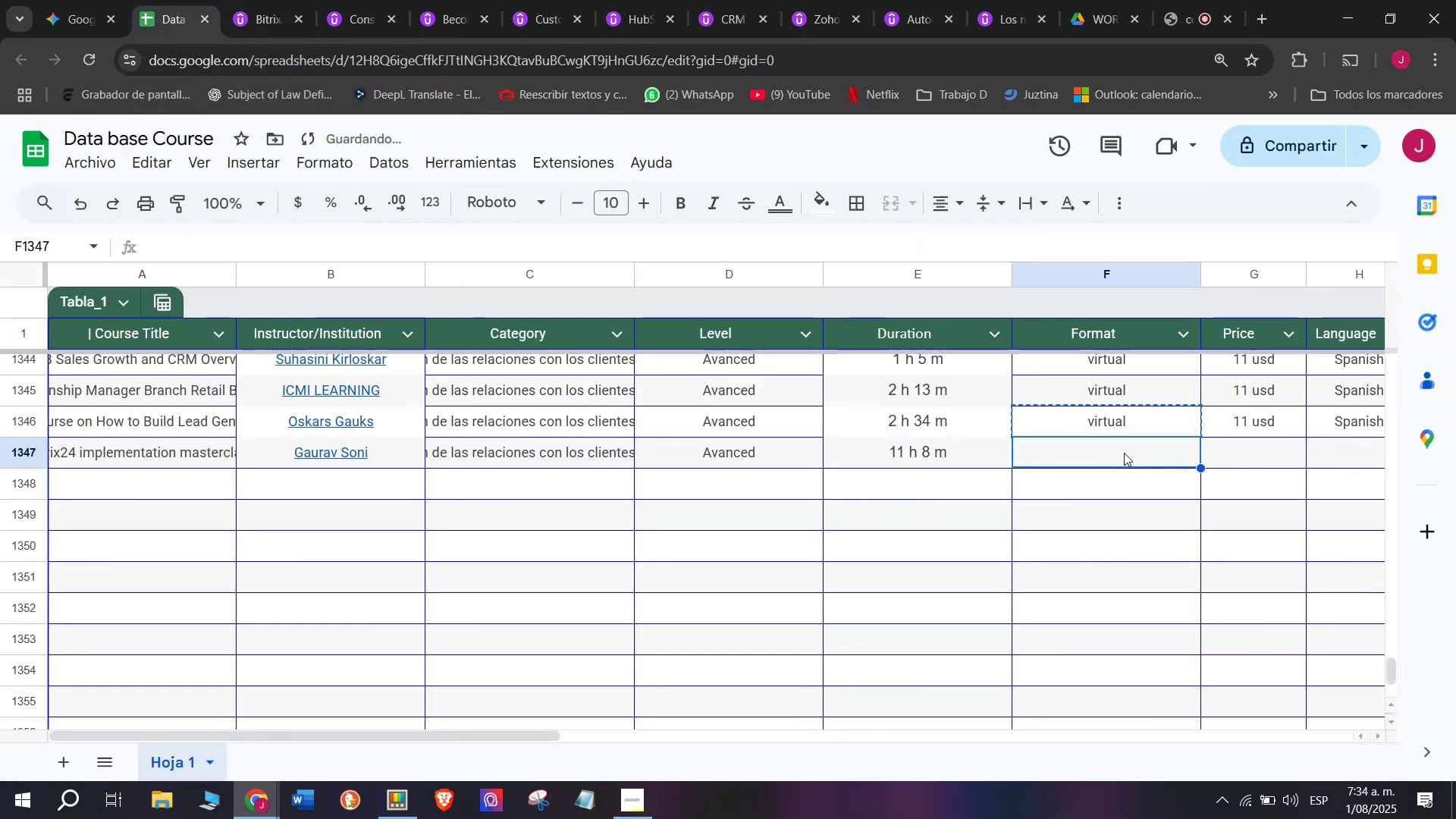 
key(Control+ControlLeft)
 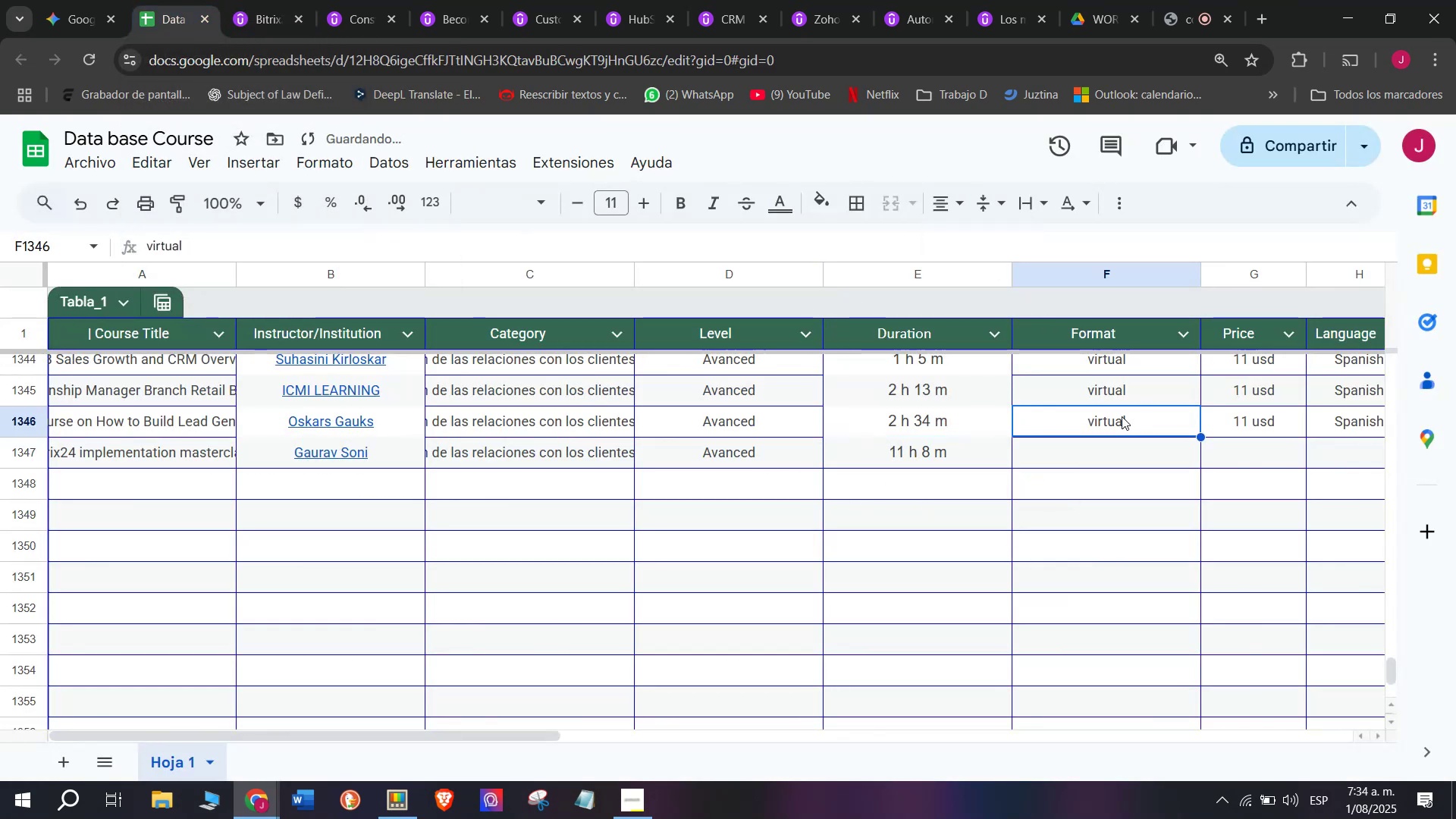 
key(Control+C)
 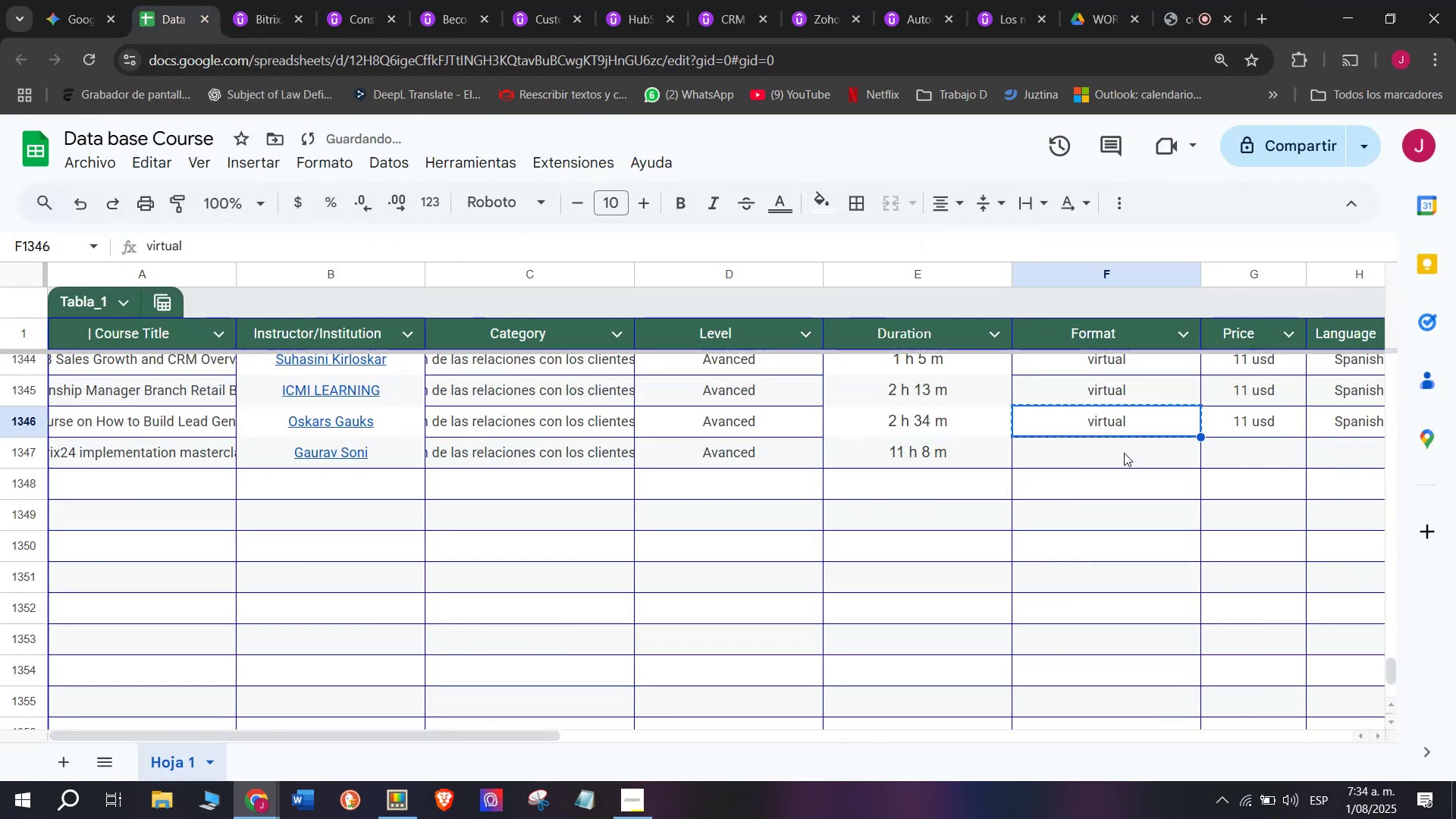 
left_click([1124, 453])
 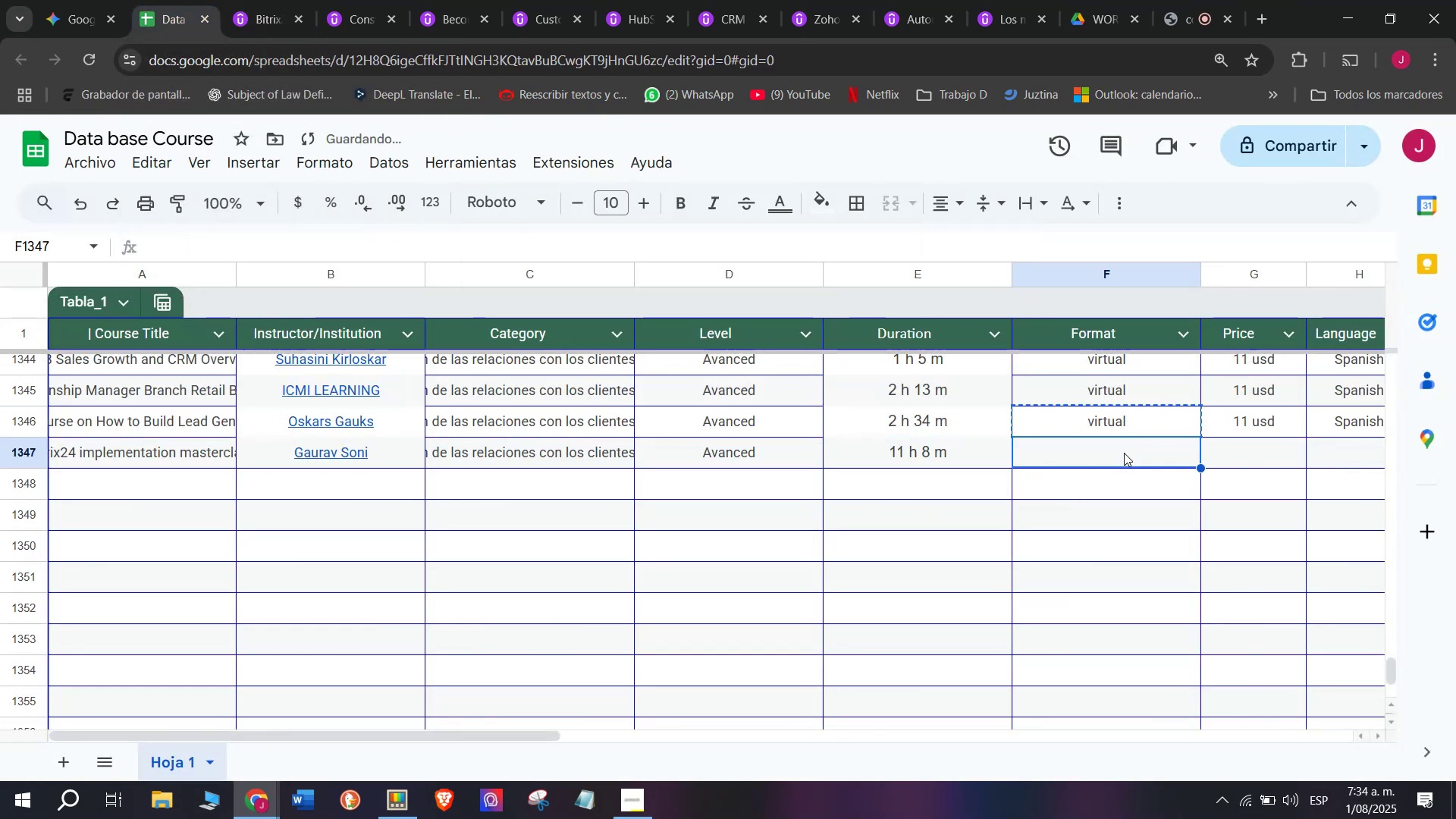 
key(Z)
 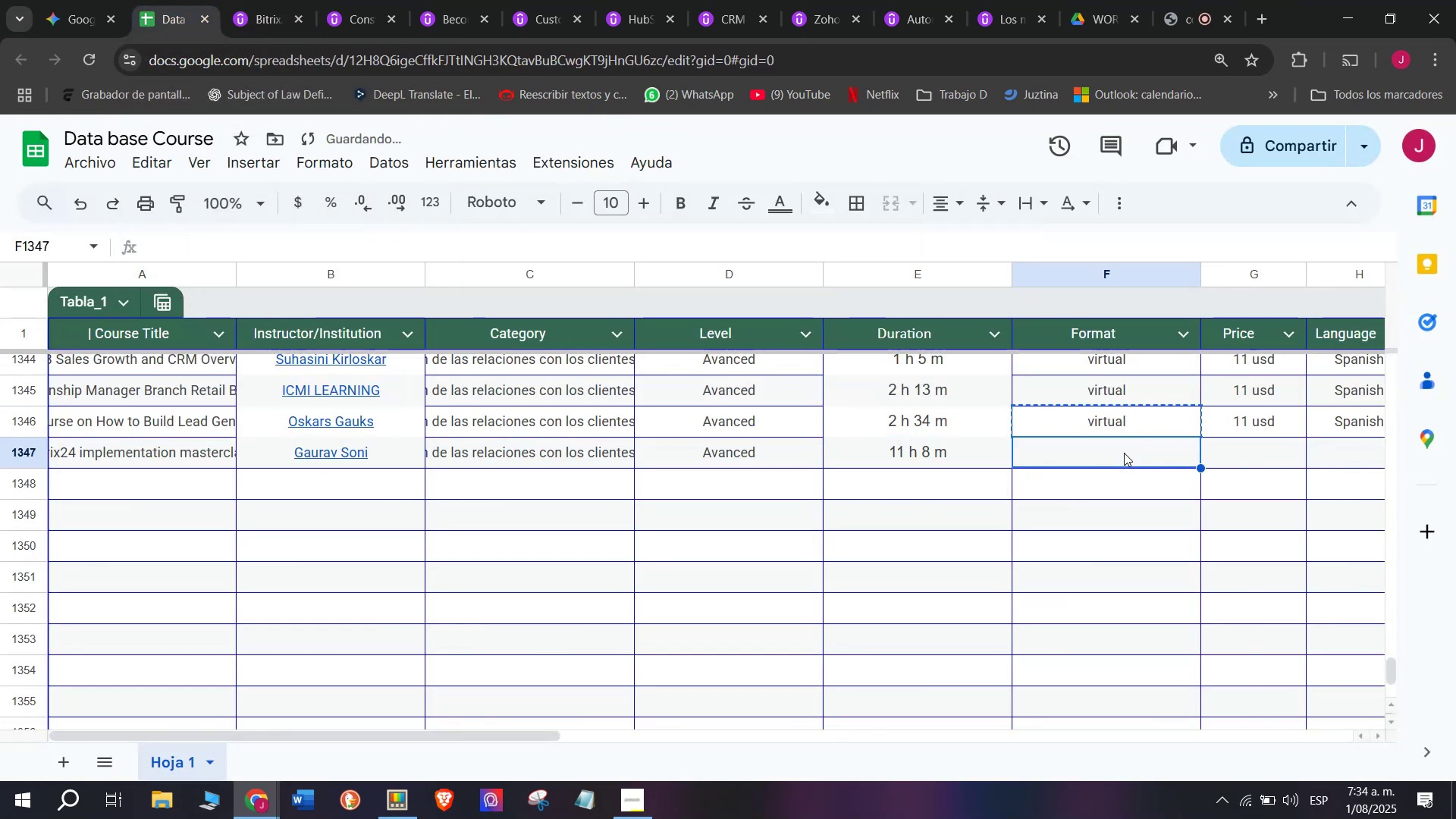 
key(Control+ControlLeft)
 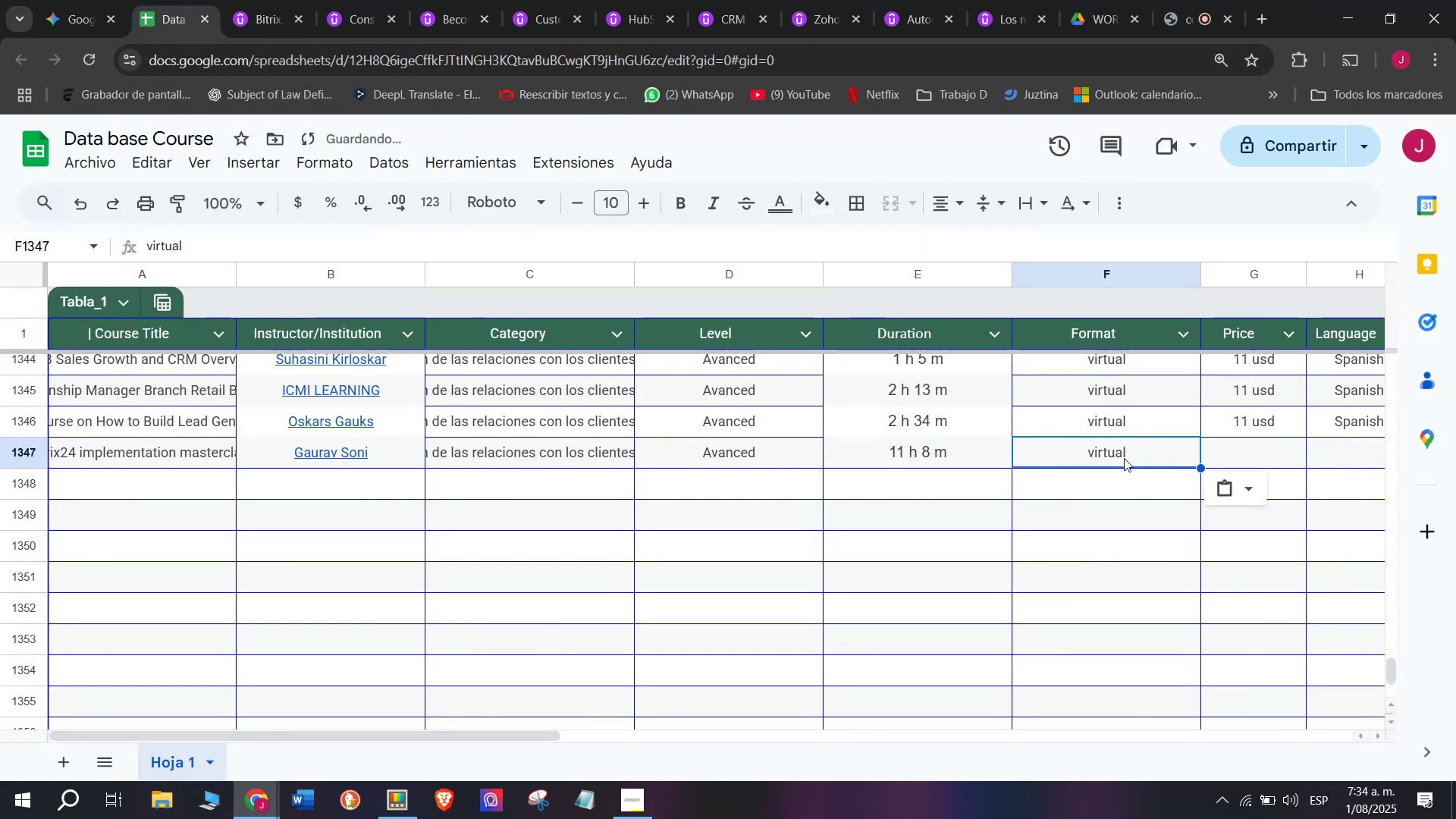 
key(Control+V)
 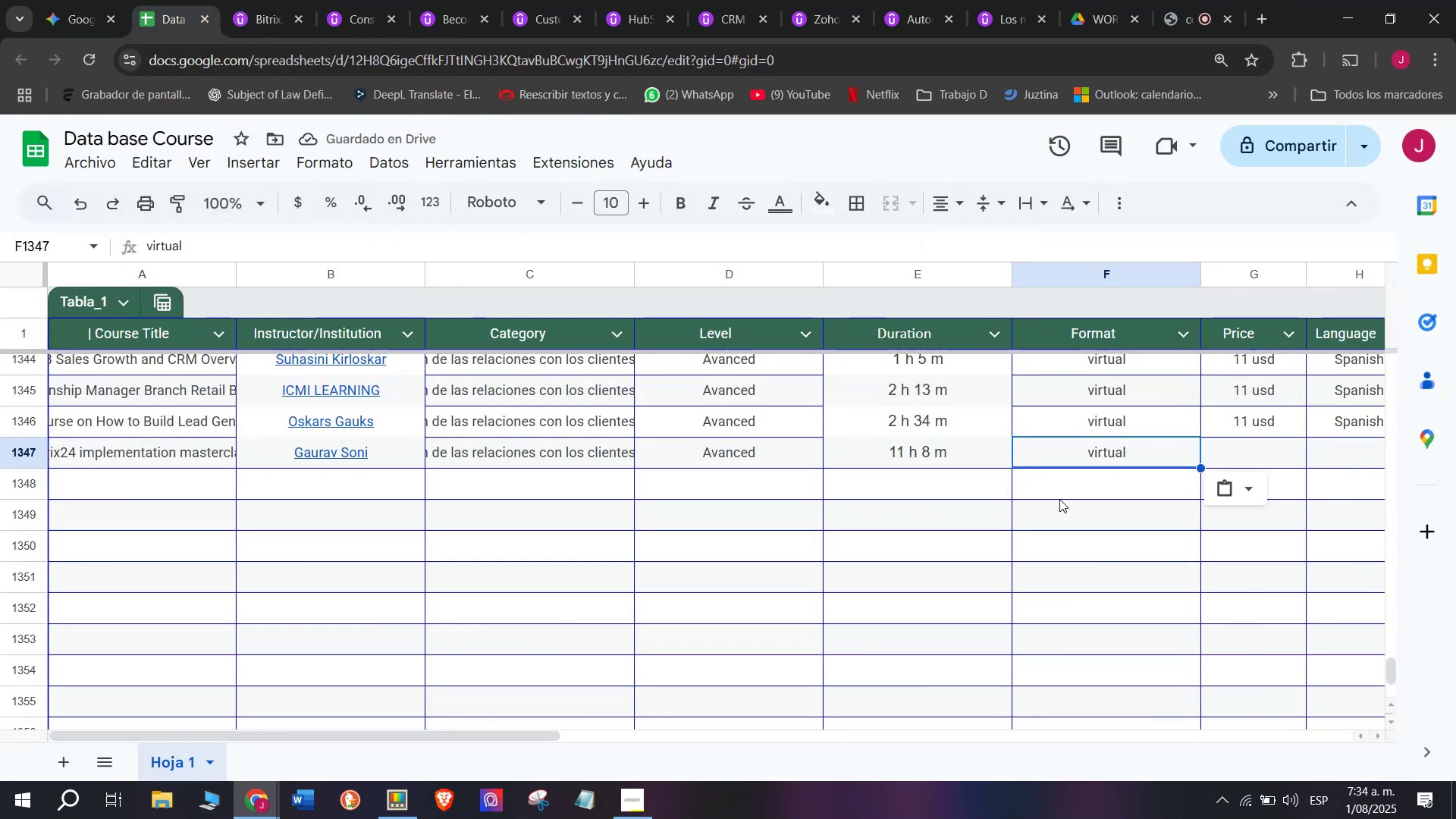 
left_click([1252, 429])
 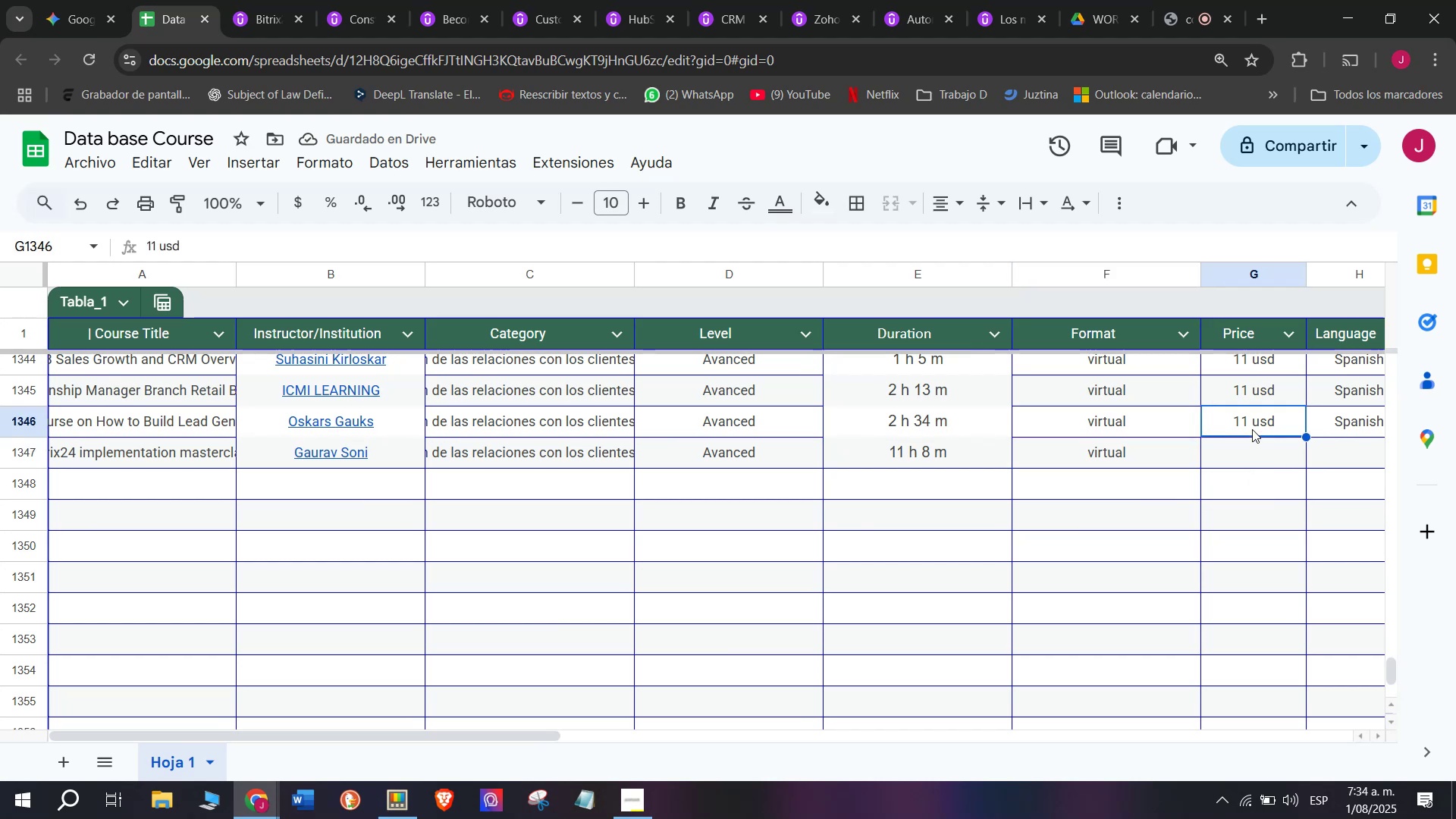 
key(Control+ControlLeft)
 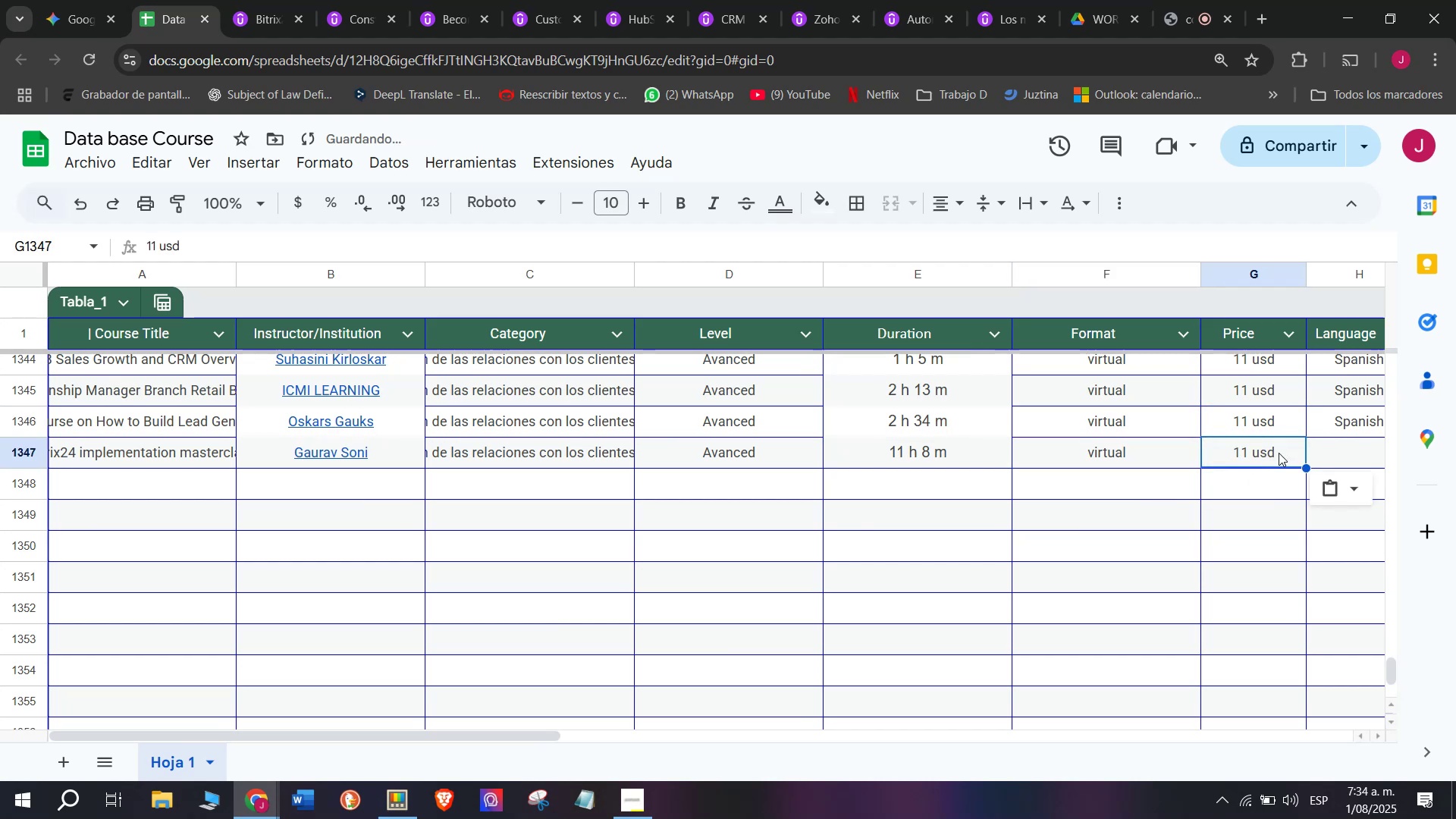 
key(Break)
 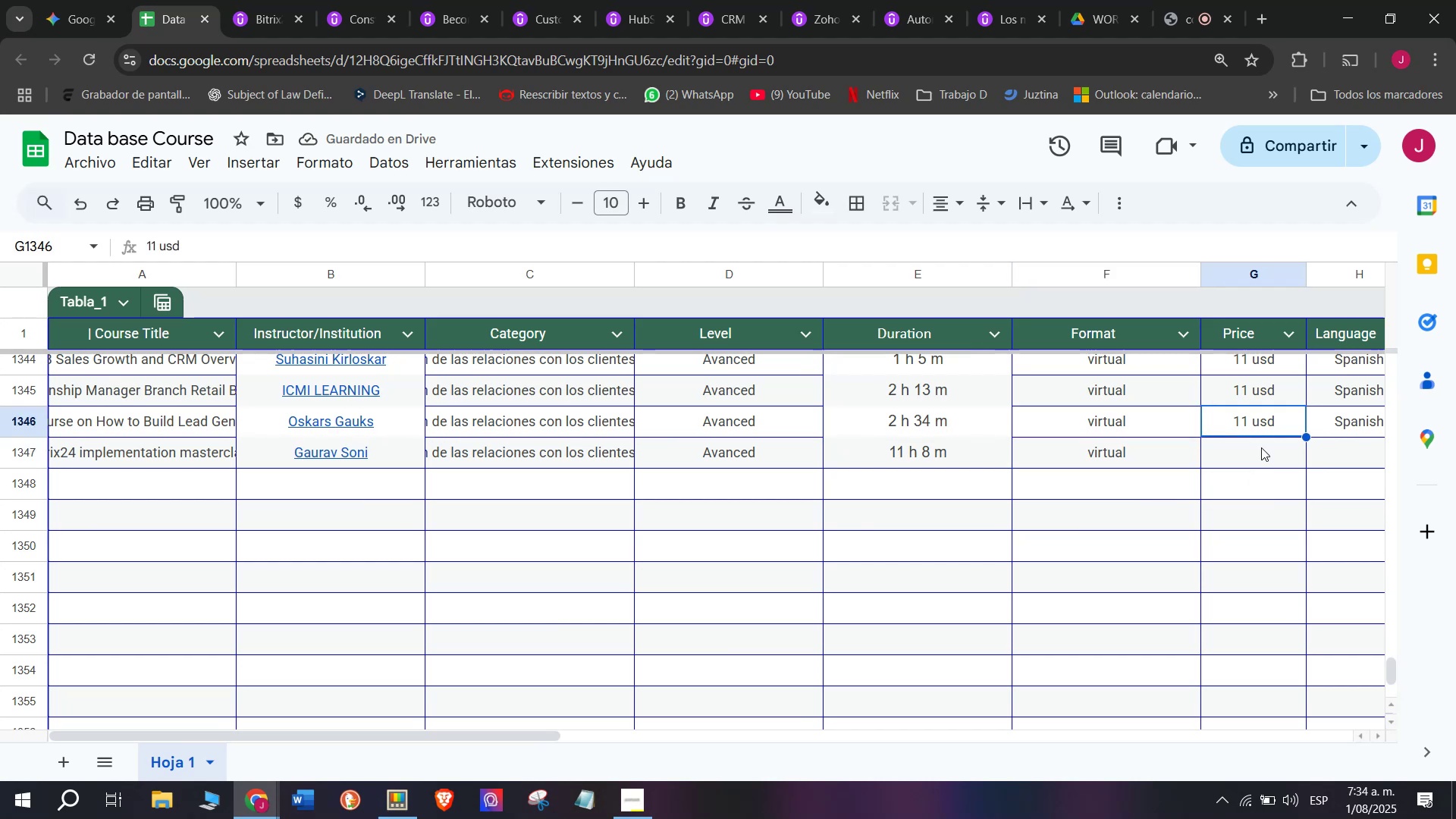 
key(Control+C)
 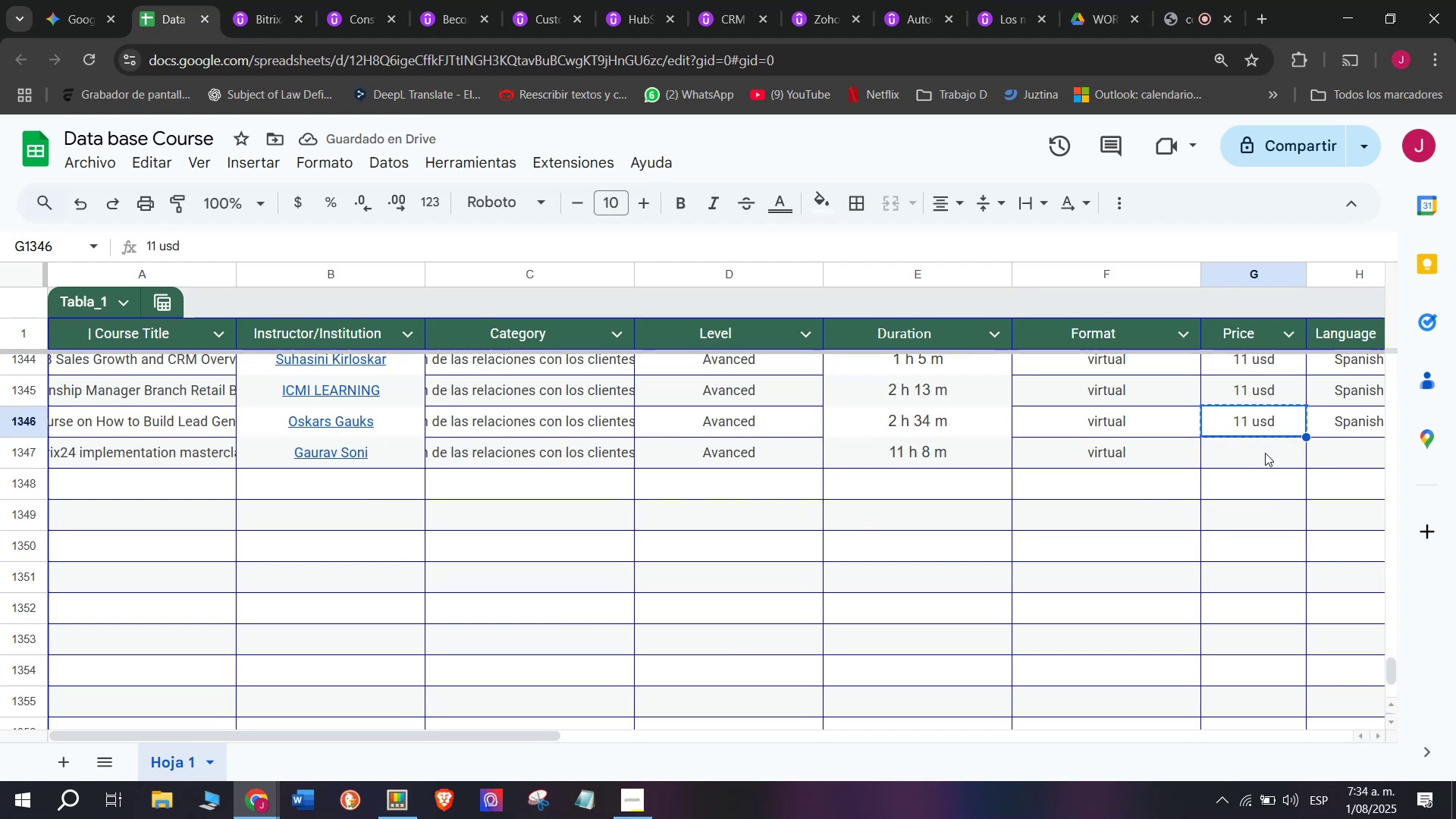 
double_click([1265, 453])
 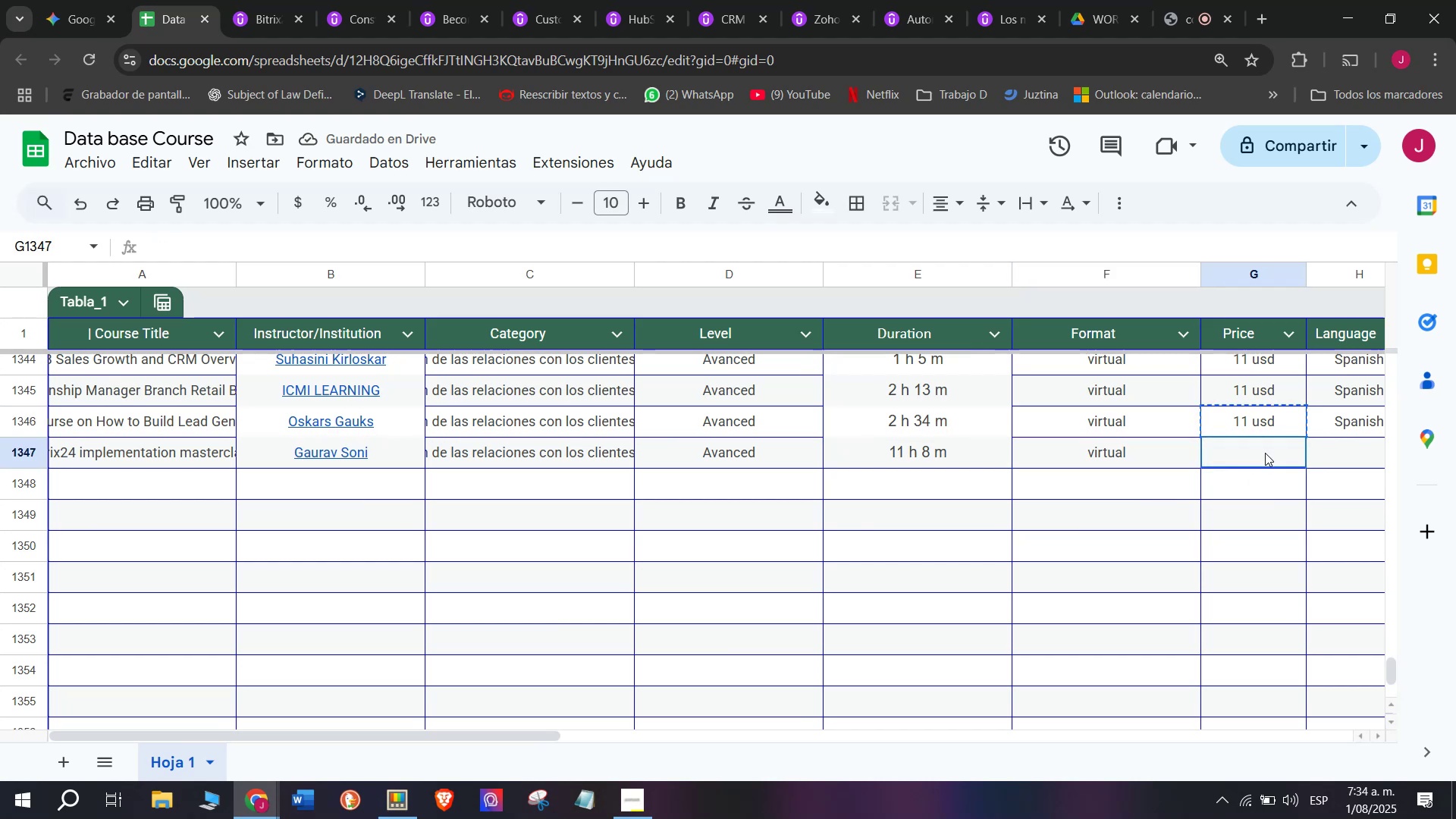 
key(Z)
 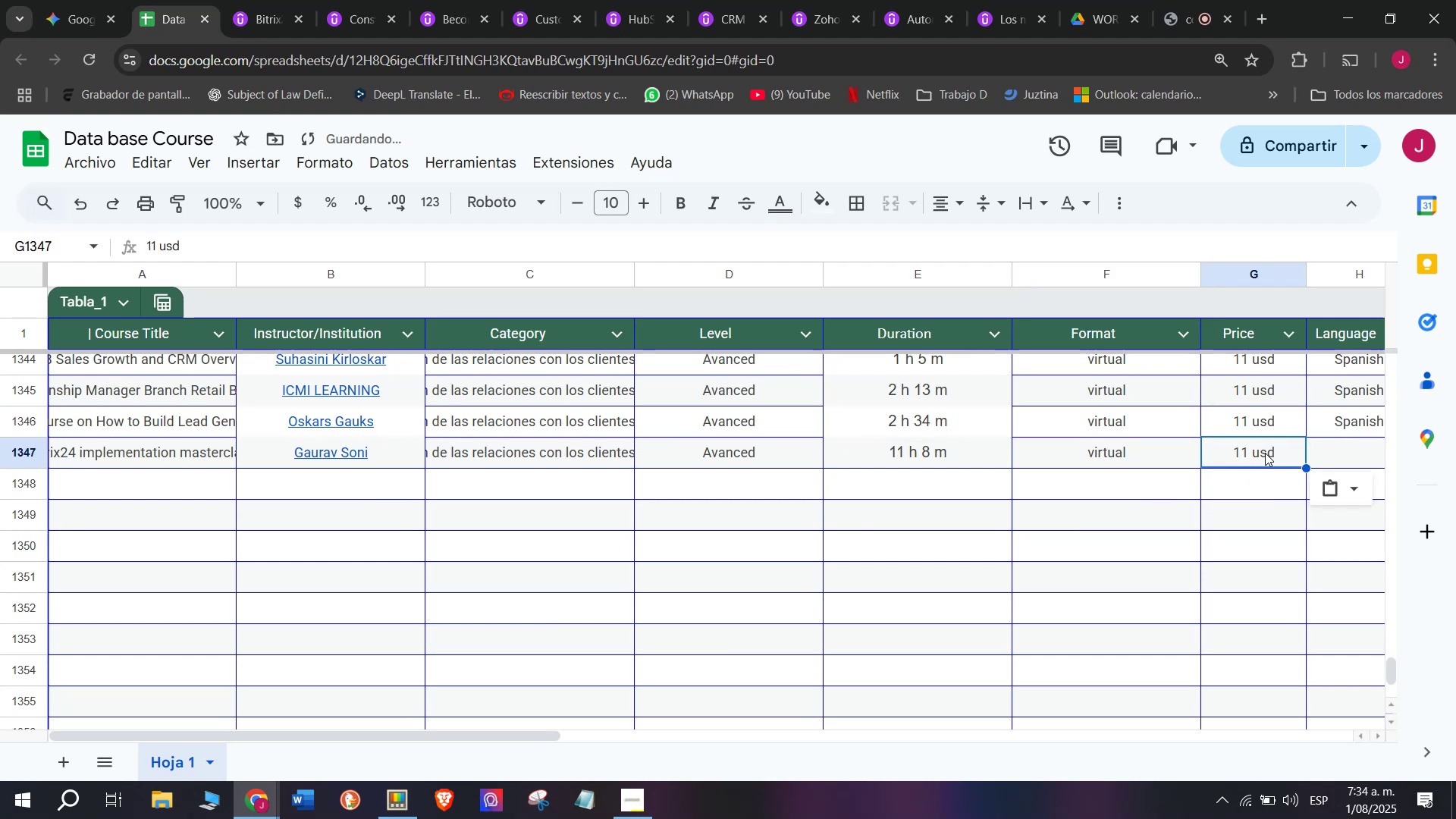 
key(Control+ControlLeft)
 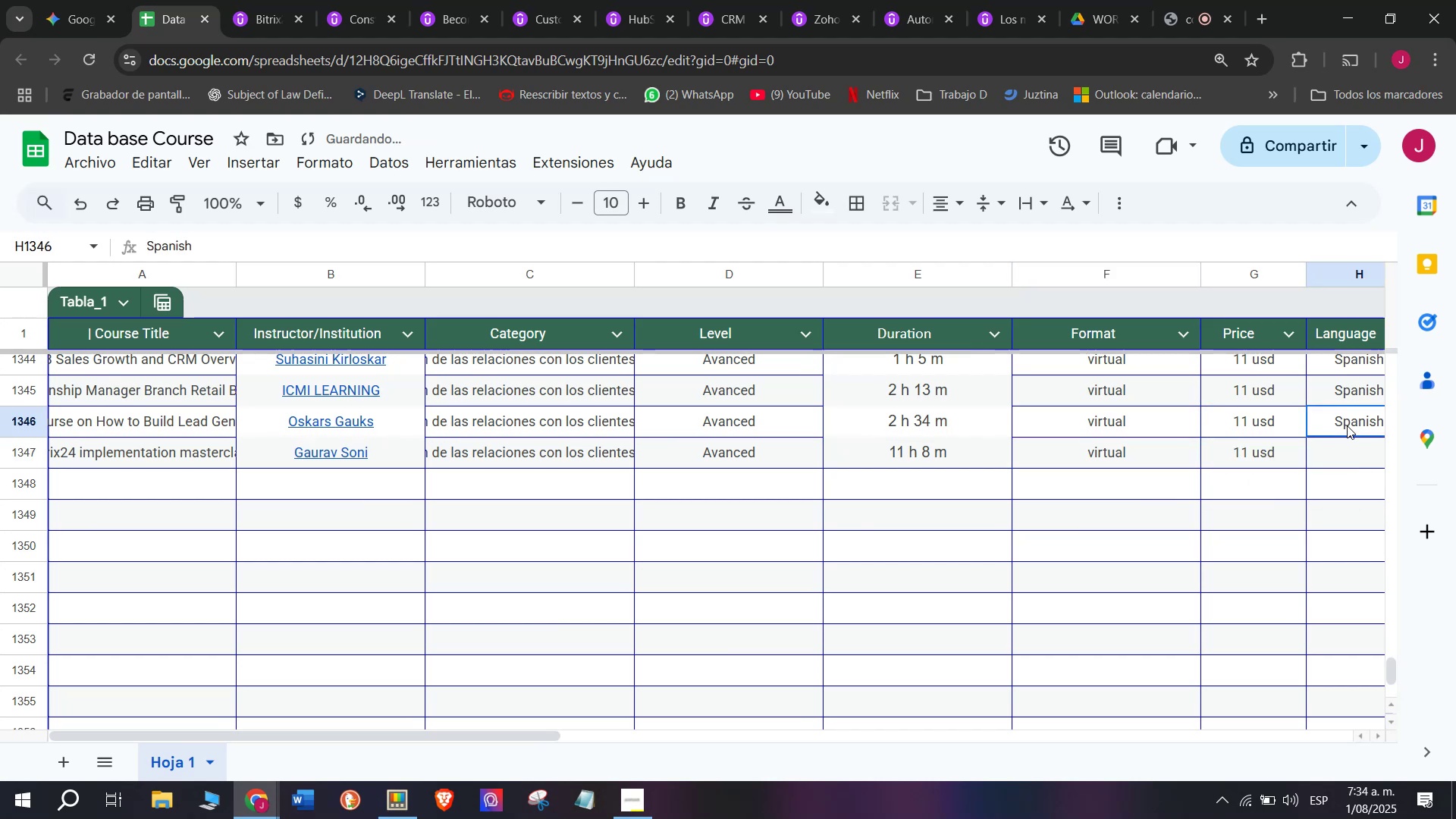 
key(Control+V)
 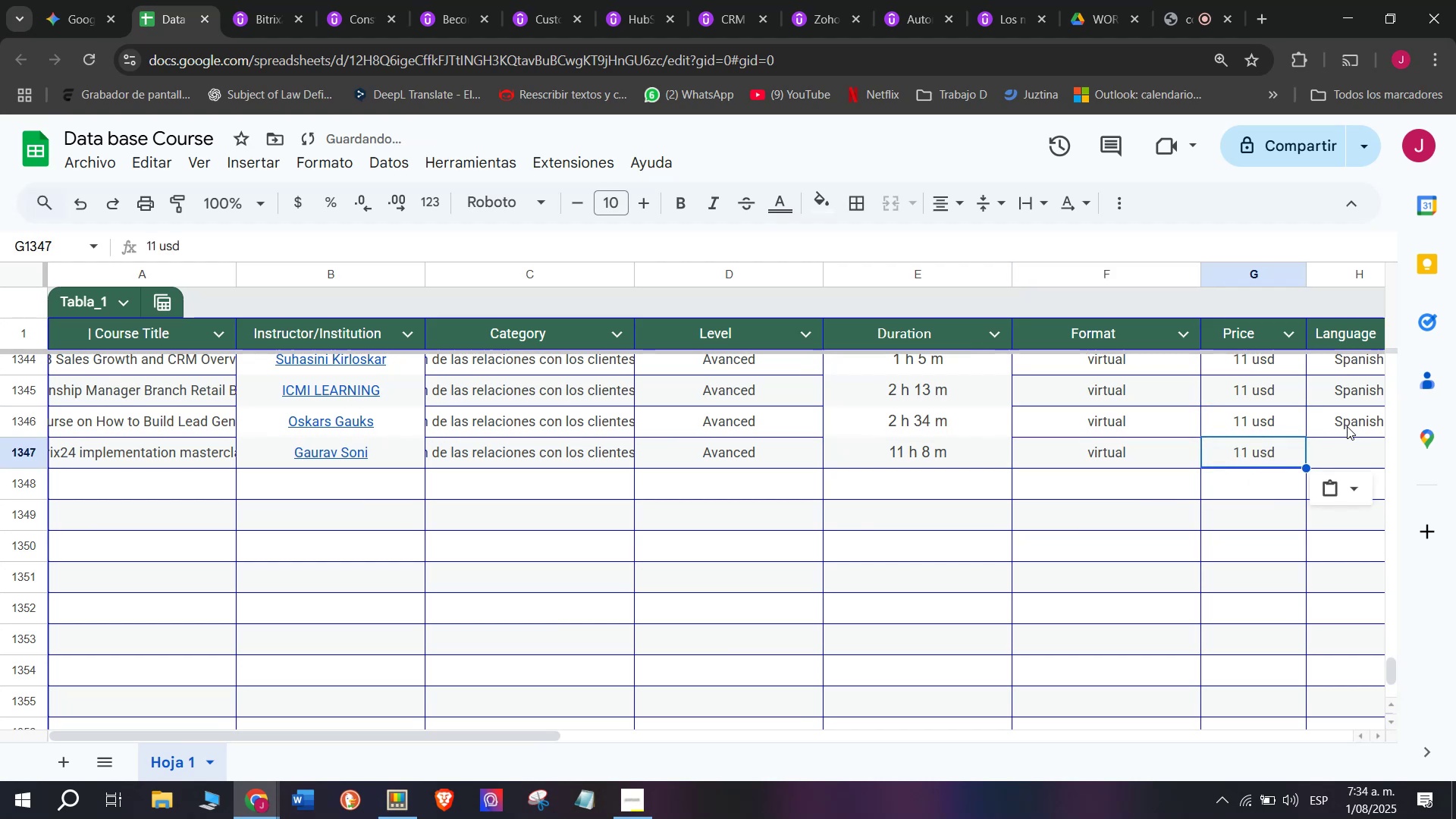 
left_click([1347, 425])
 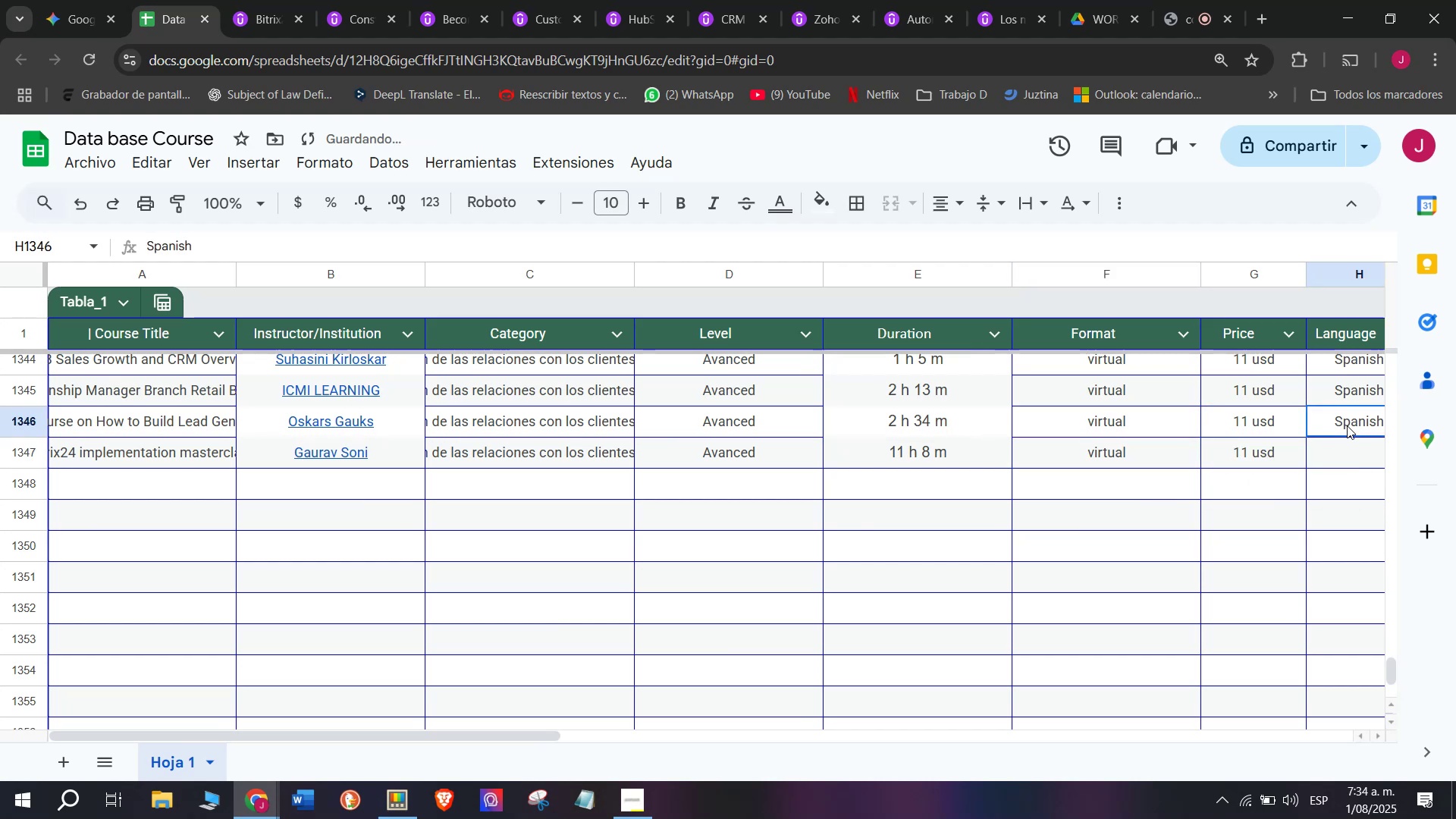 
key(Control+ControlLeft)
 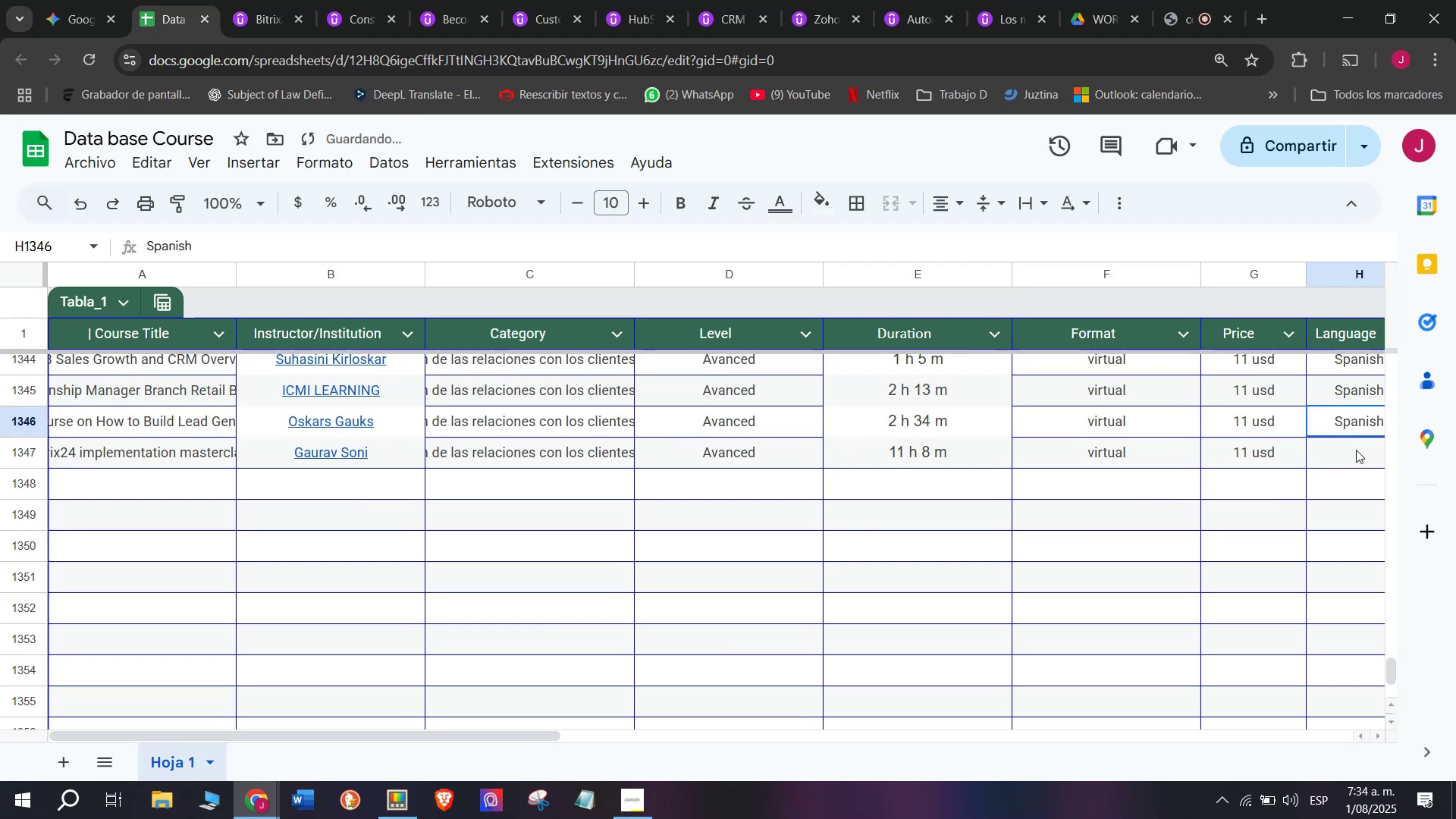 
key(Break)
 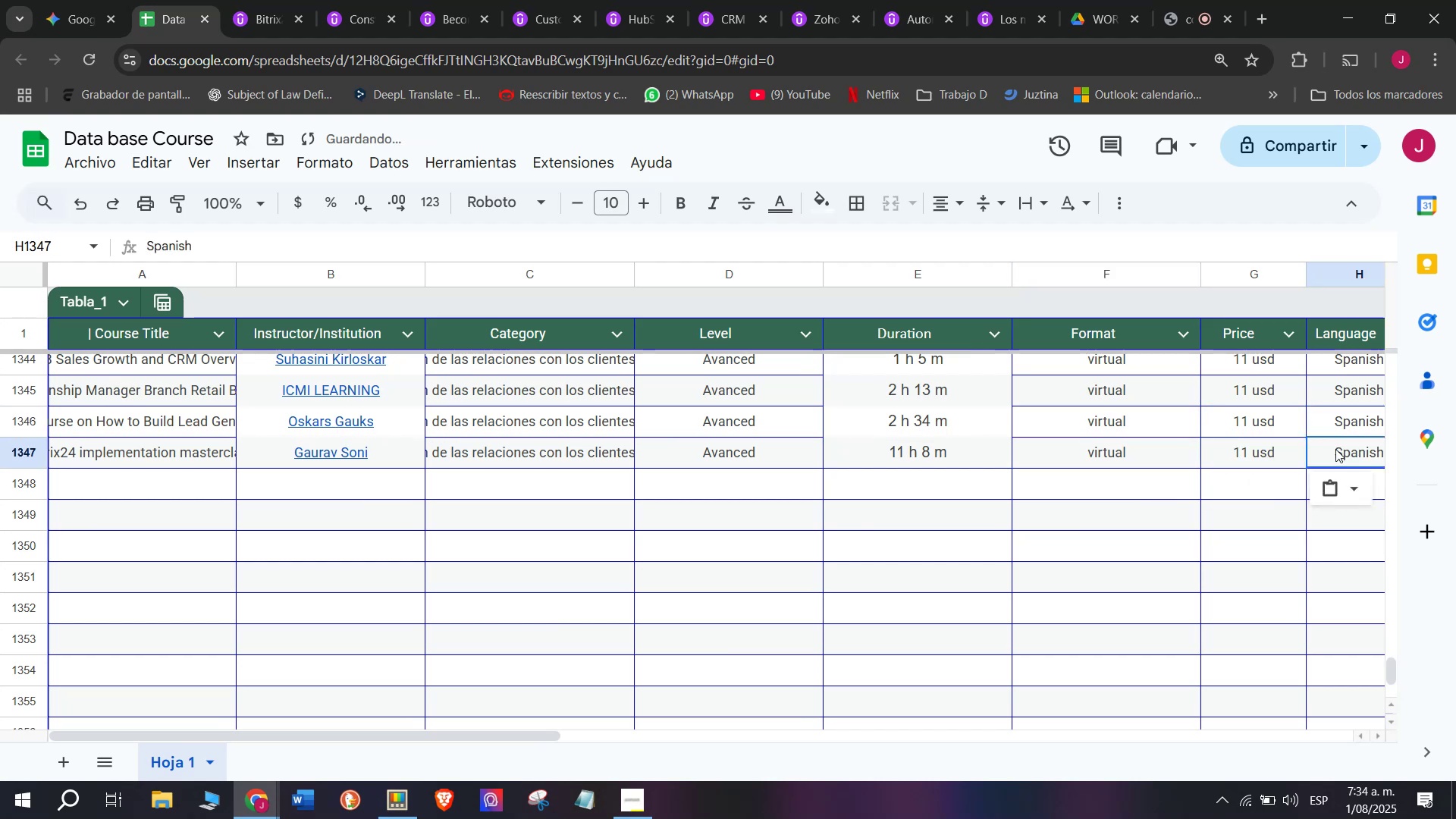 
key(Control+C)
 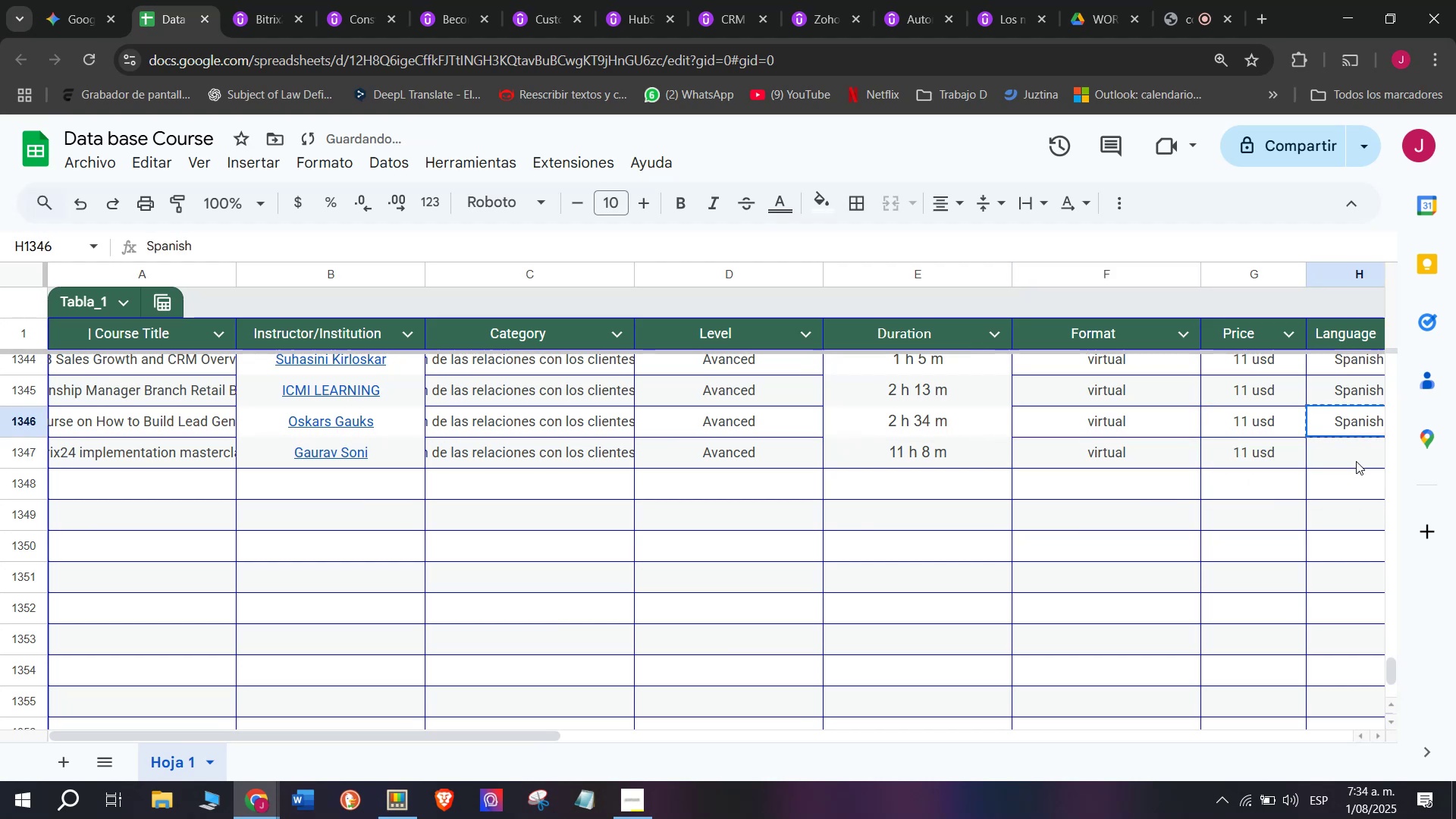 
double_click([1356, 461])
 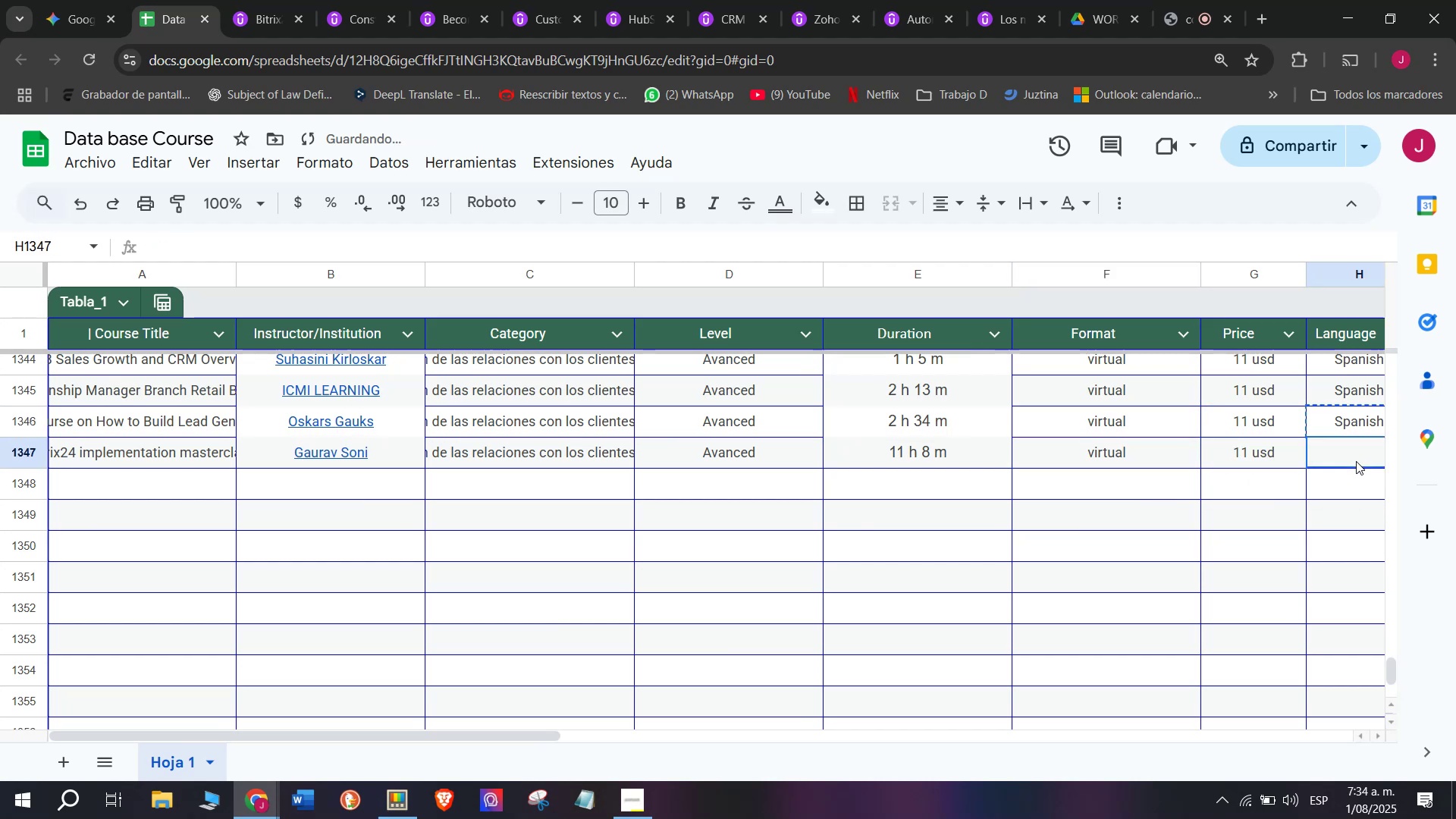 
key(Z)
 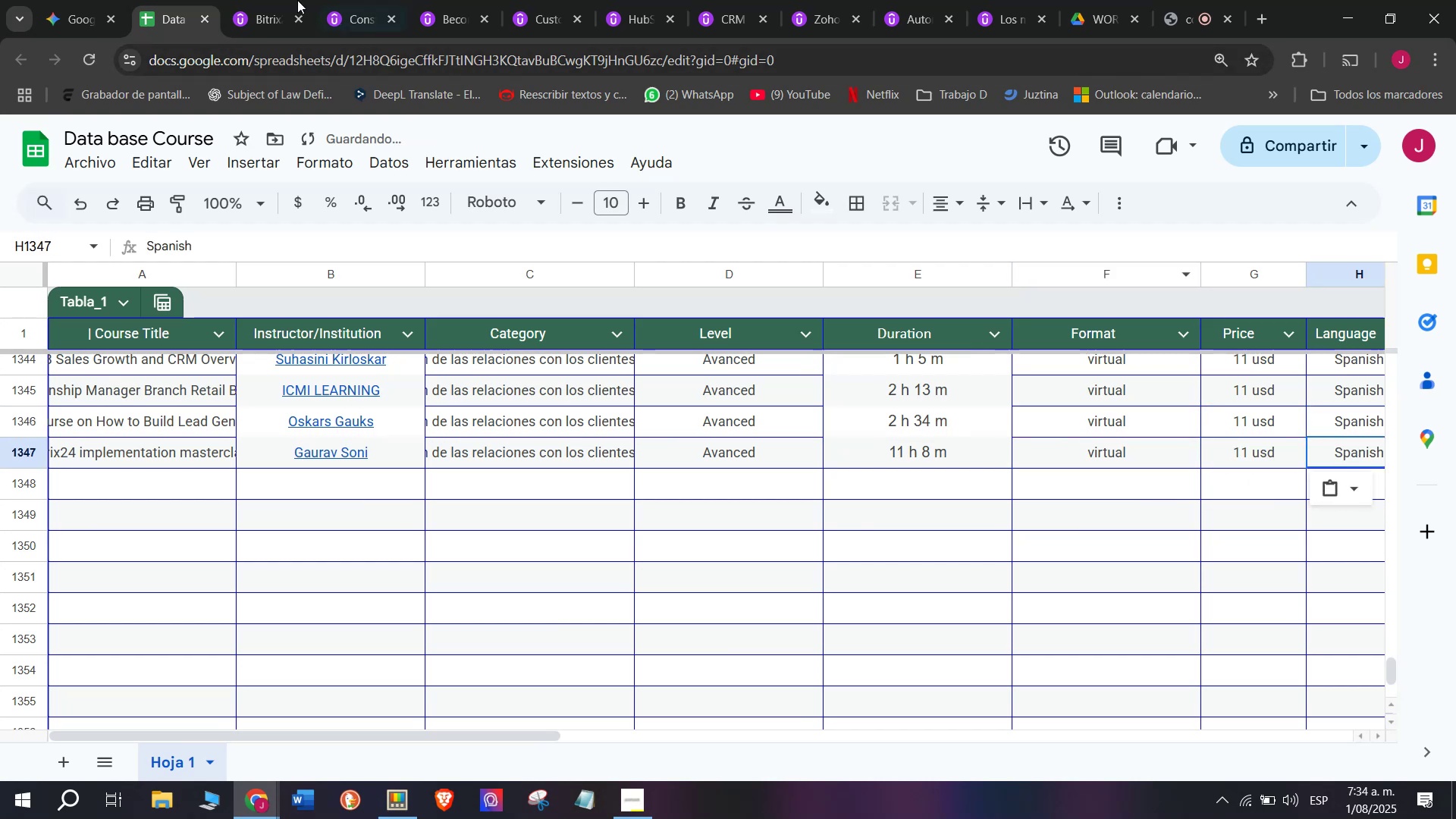 
key(Control+ControlLeft)
 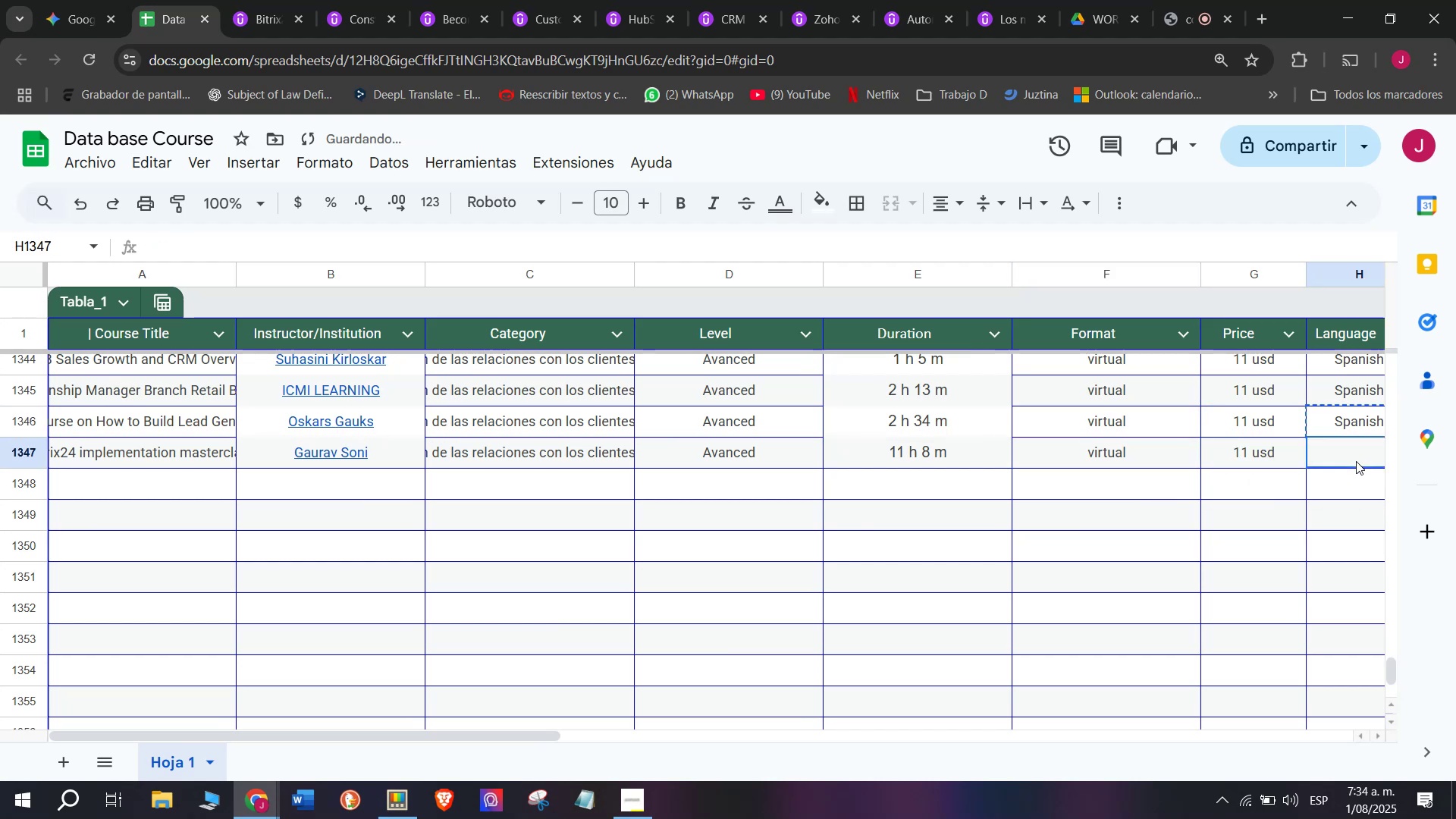 
key(Control+V)
 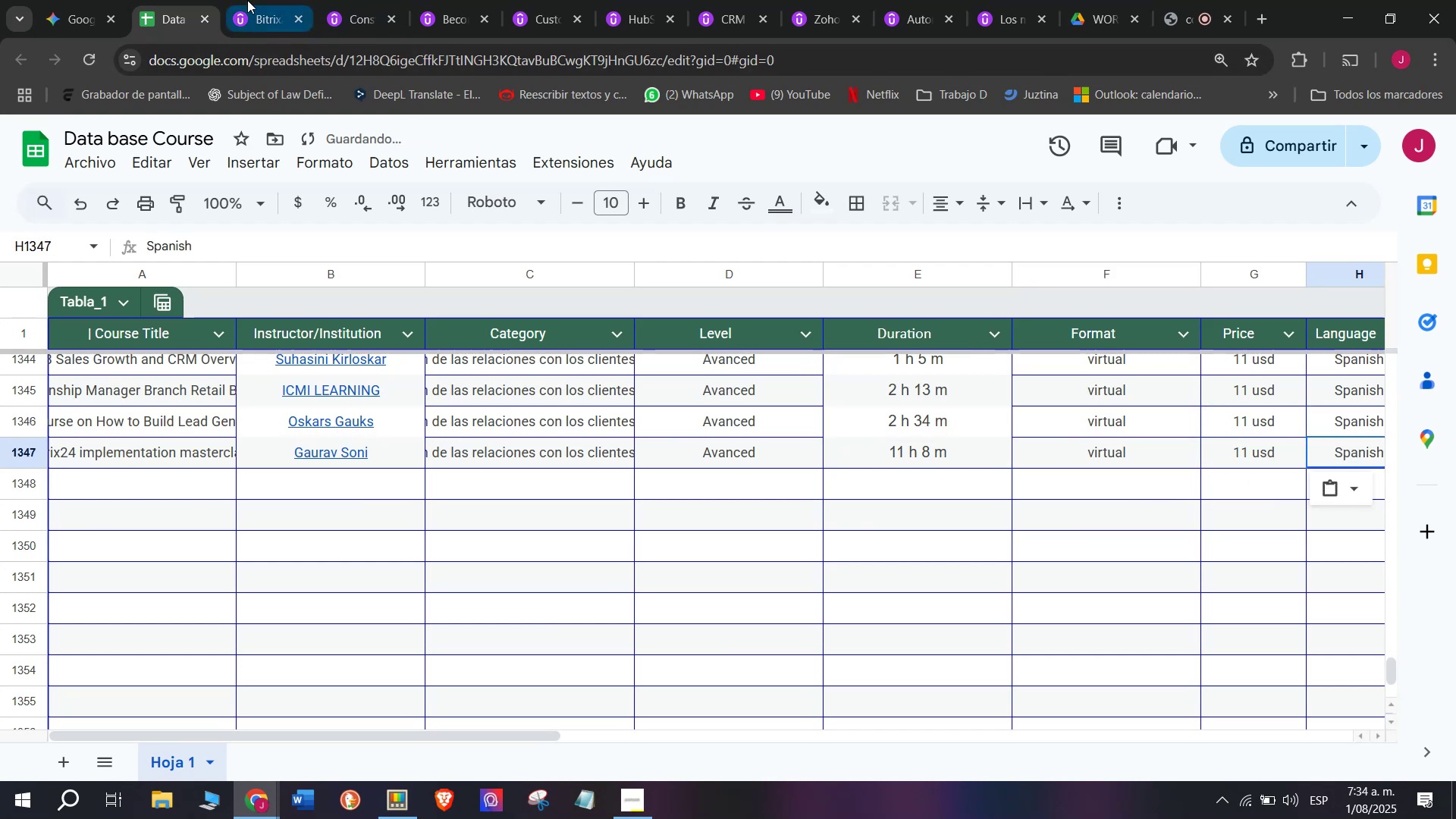 
left_click([247, 0])
 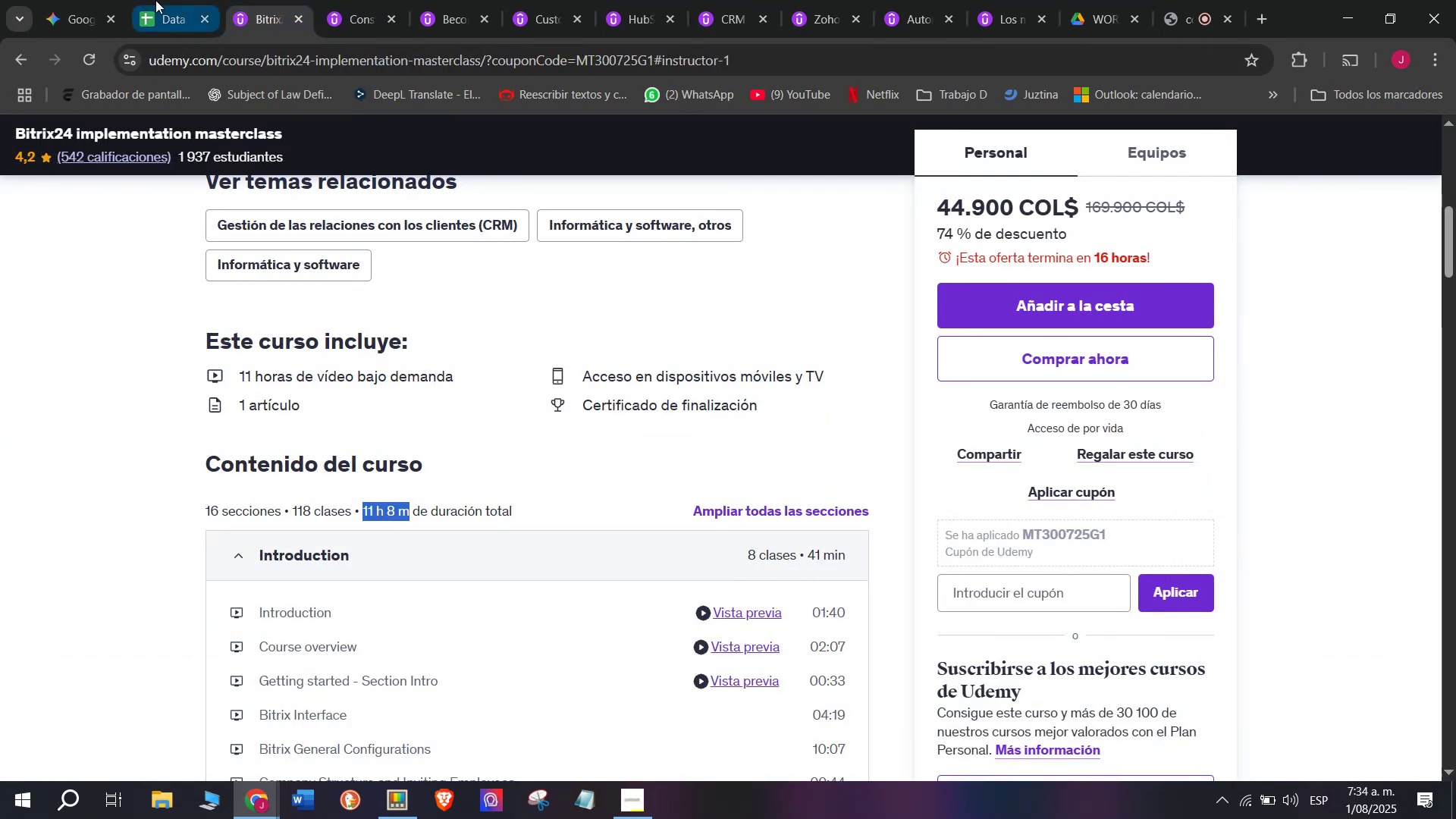 
left_click([155, 0])
 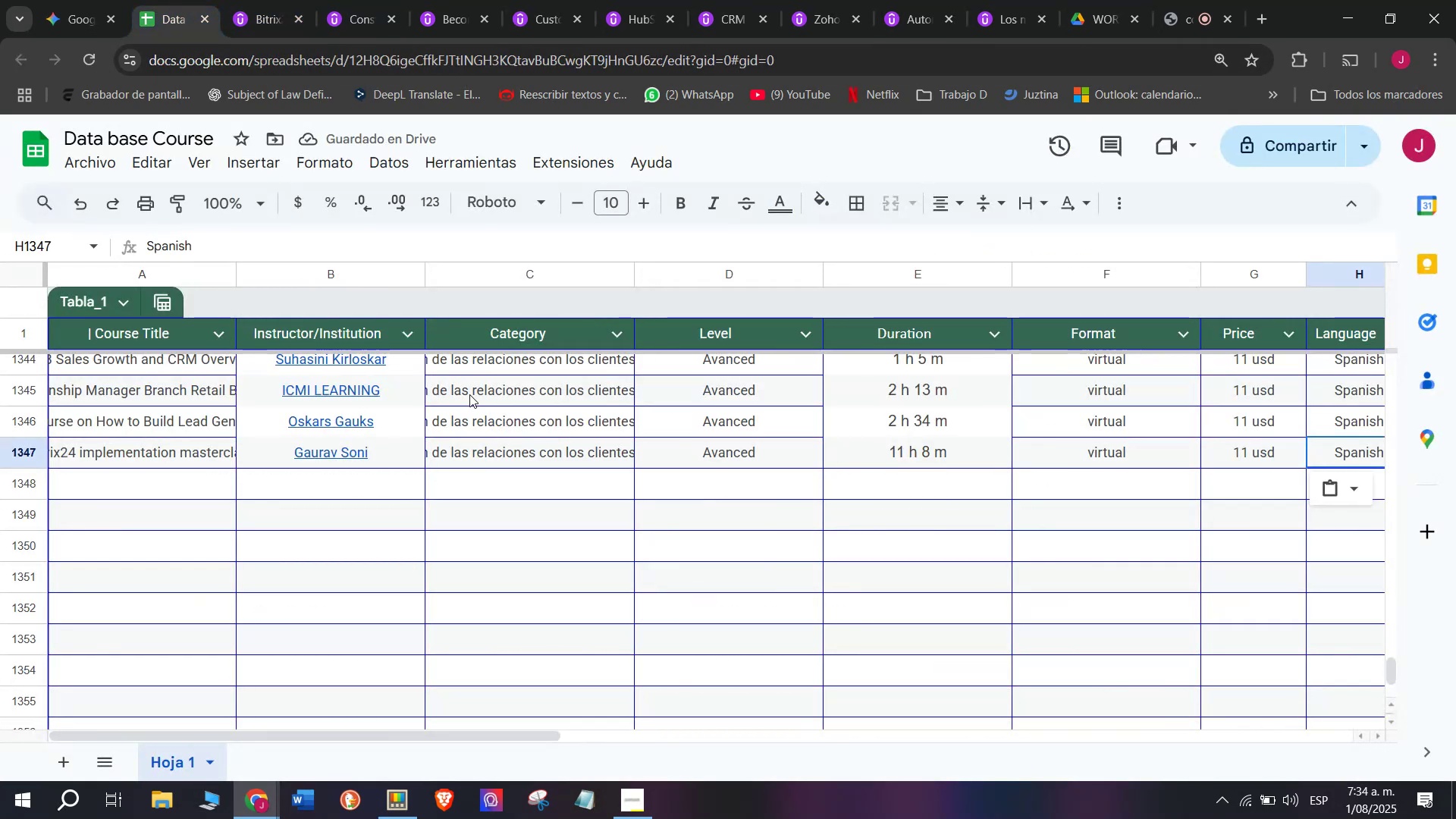 
scroll: coordinate [52, 485], scroll_direction: down, amount: 3.0
 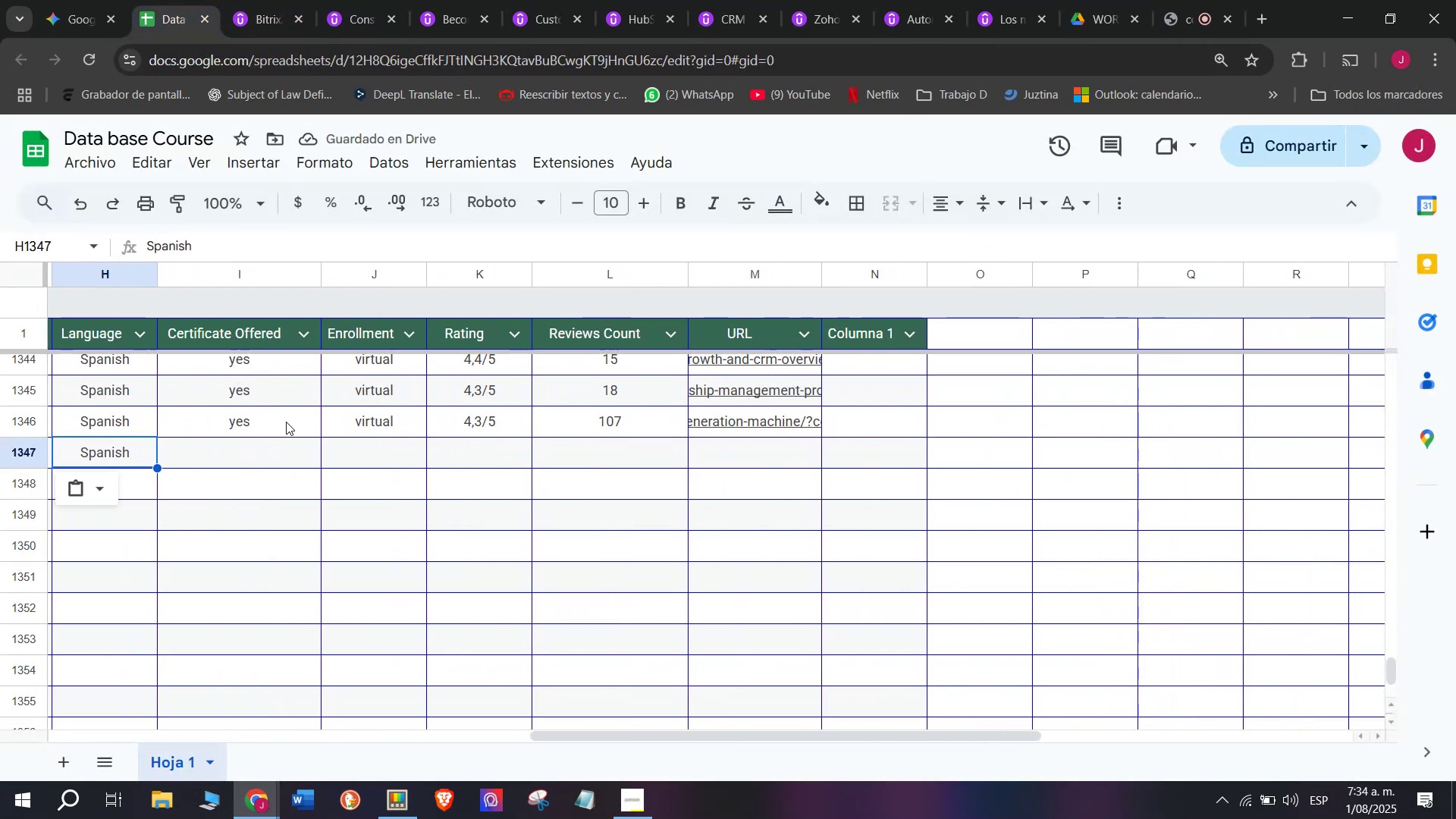 
left_click([286, 422])
 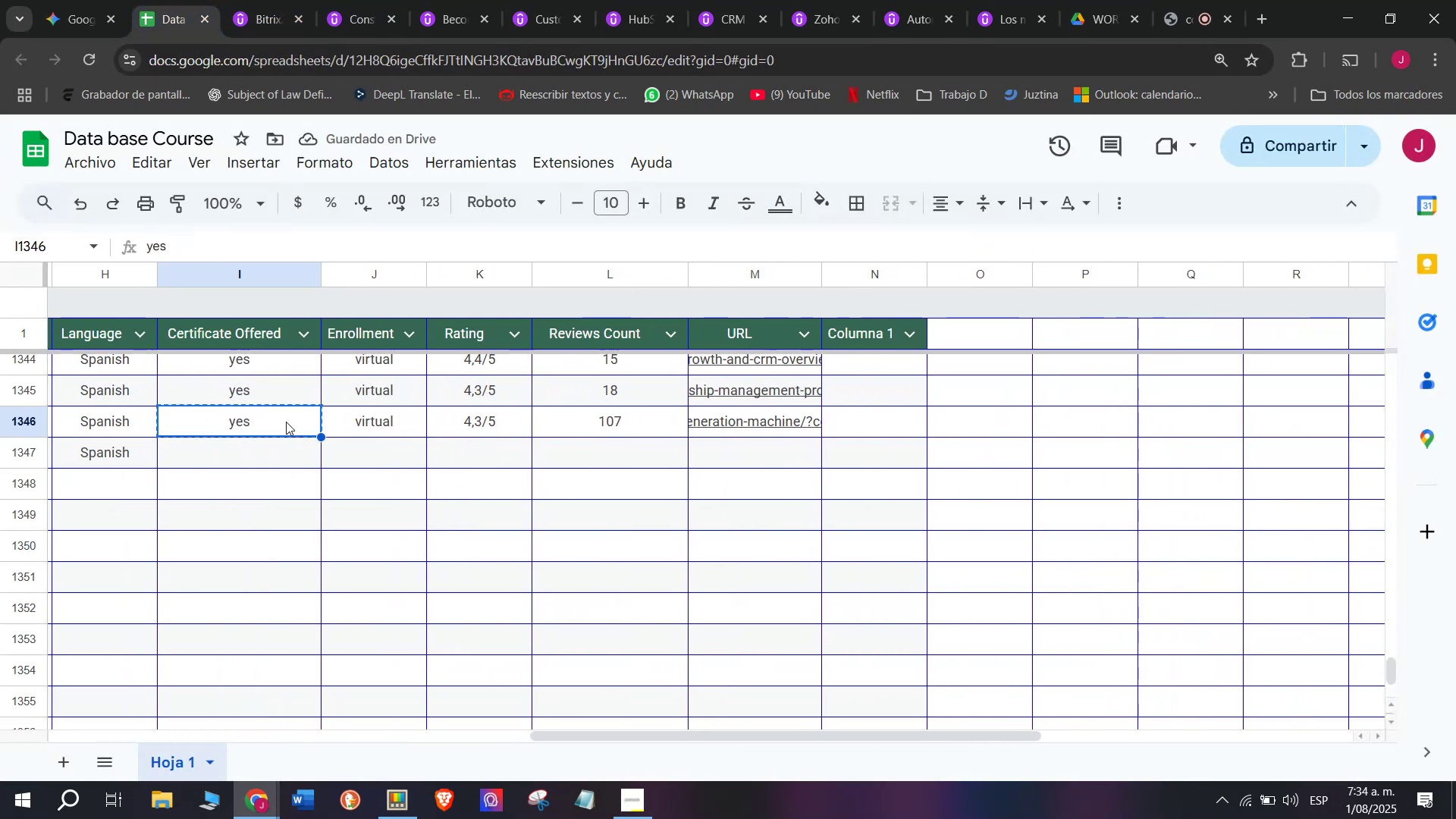 
key(Break)
 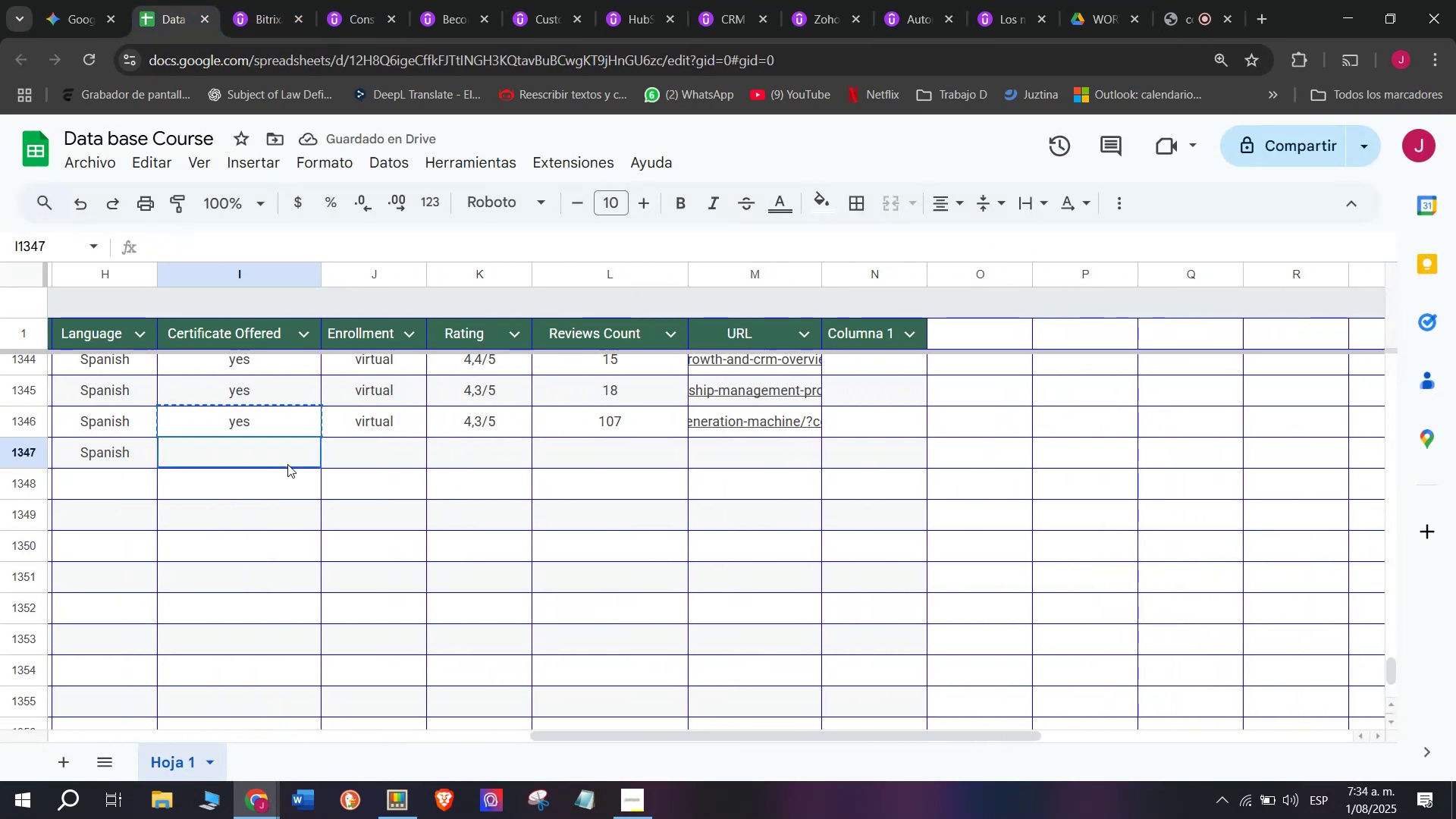 
key(Control+ControlLeft)
 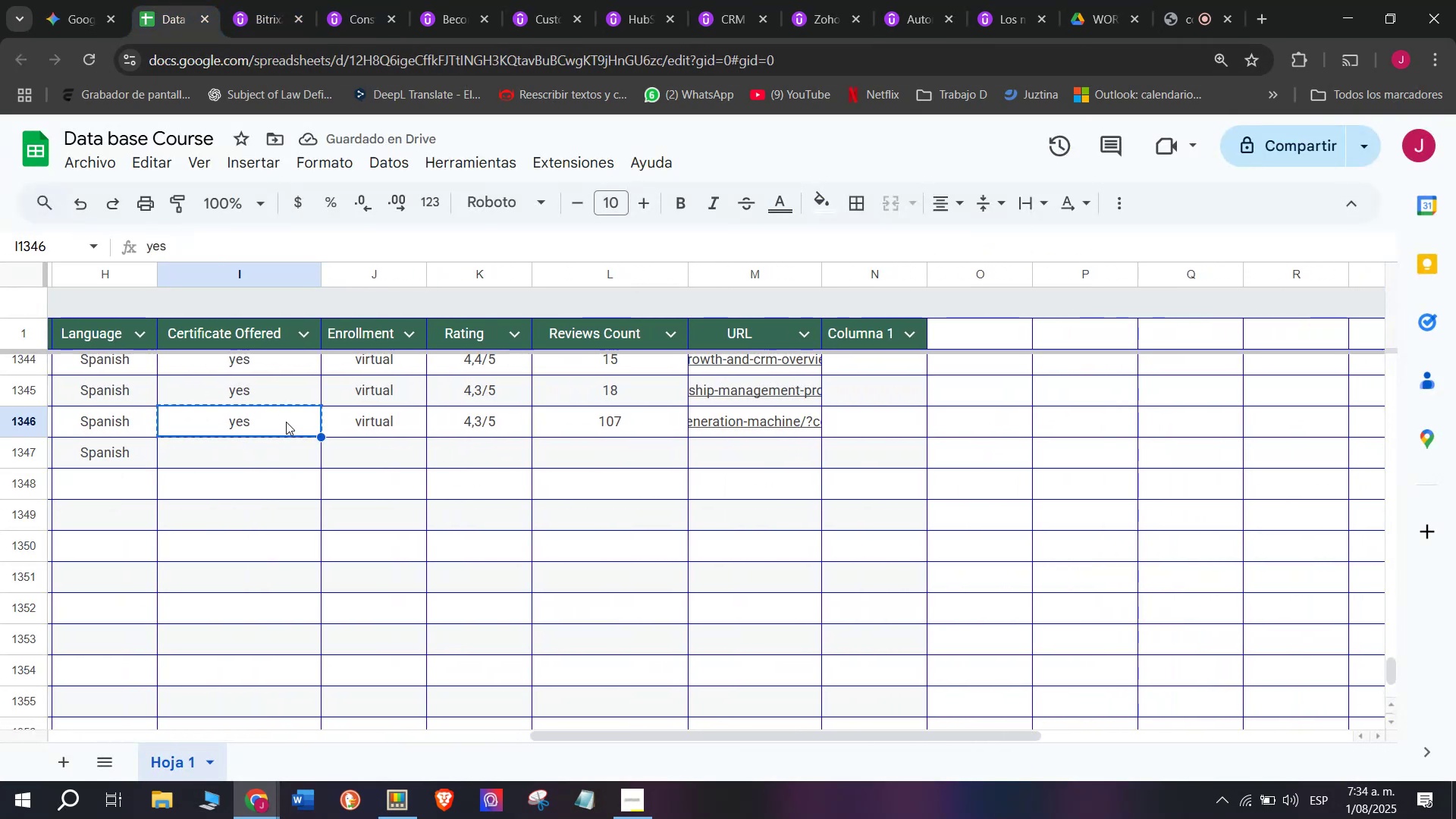 
key(Control+C)
 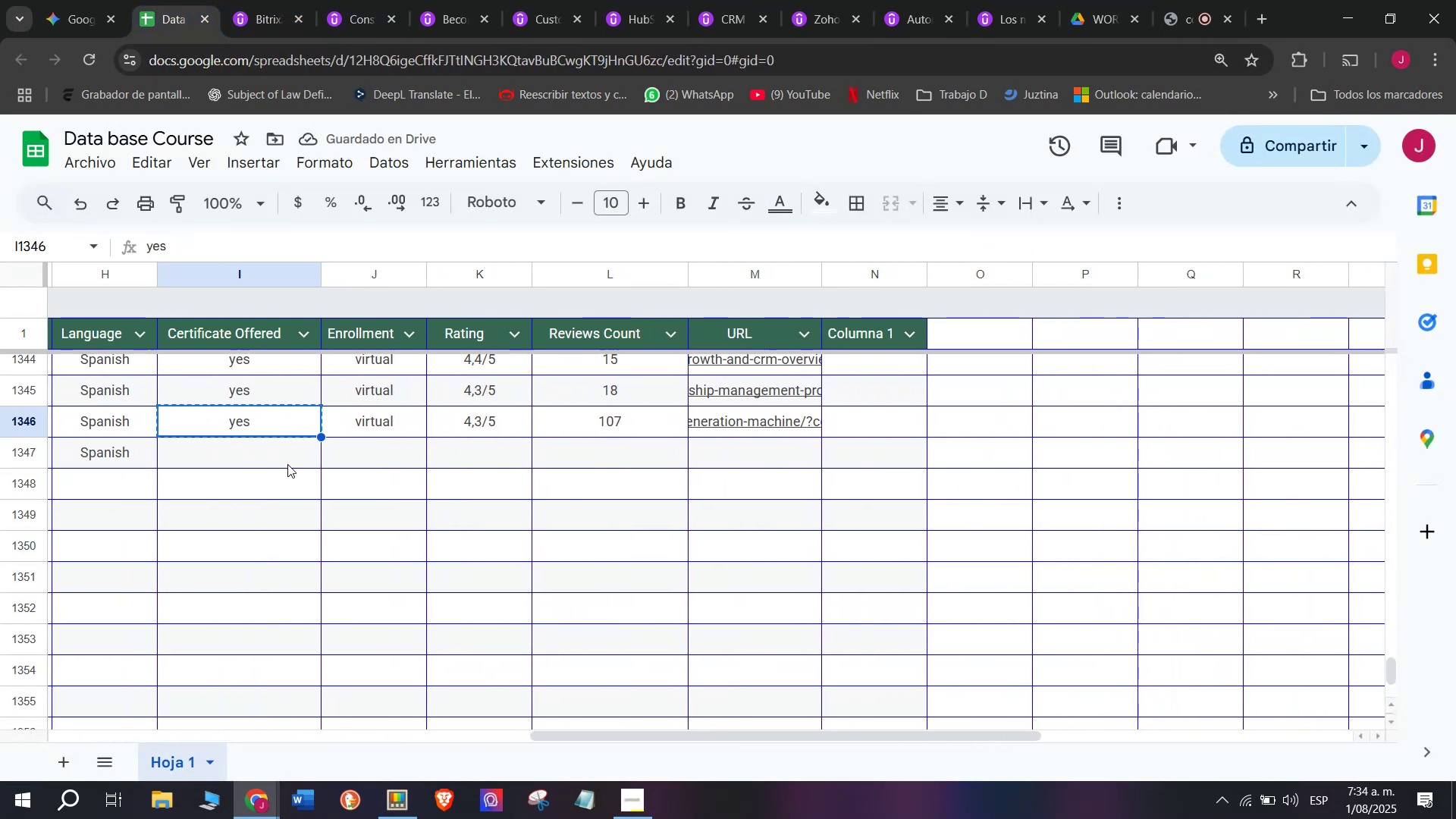 
double_click([287, 464])
 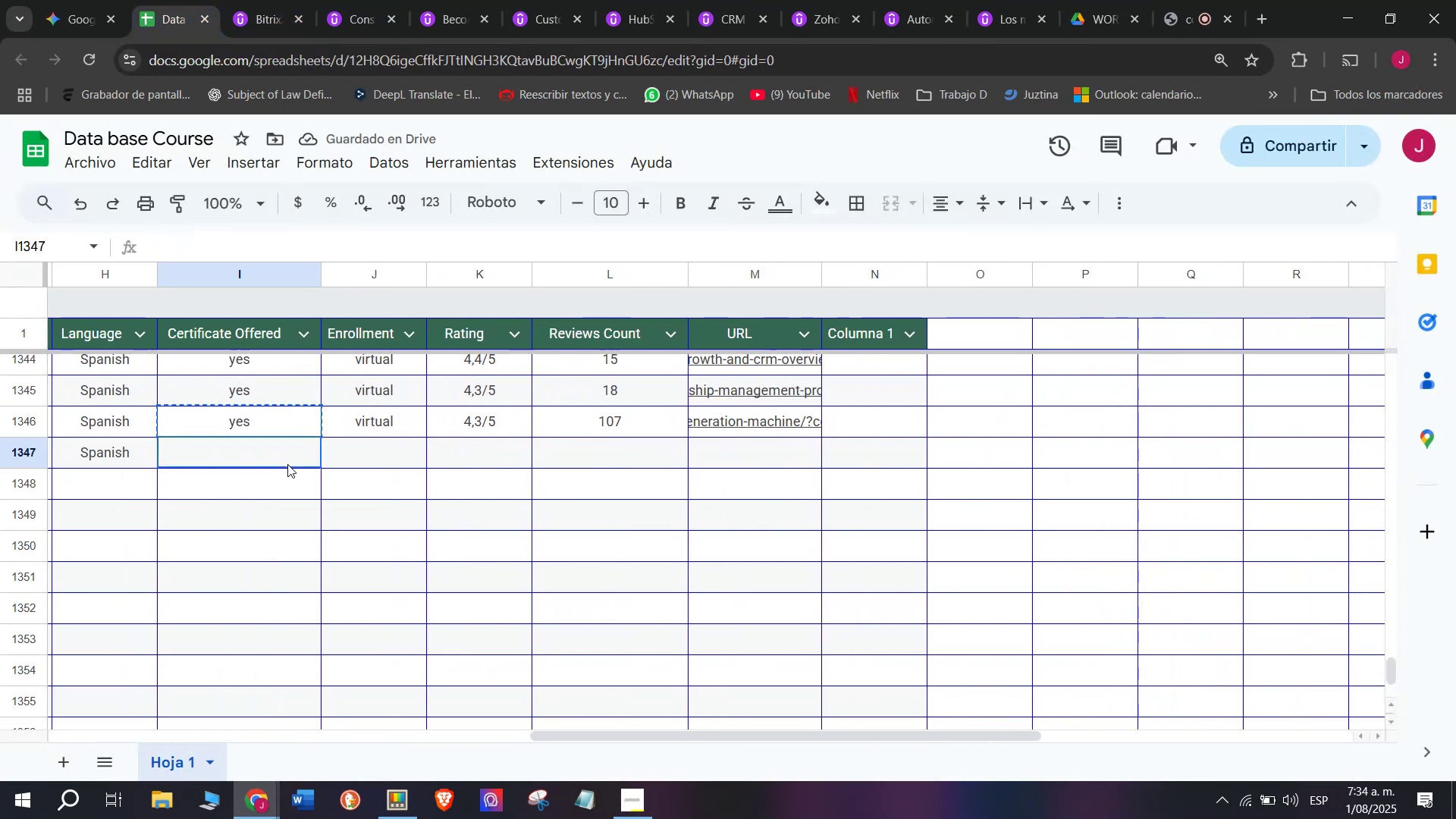 
key(Z)
 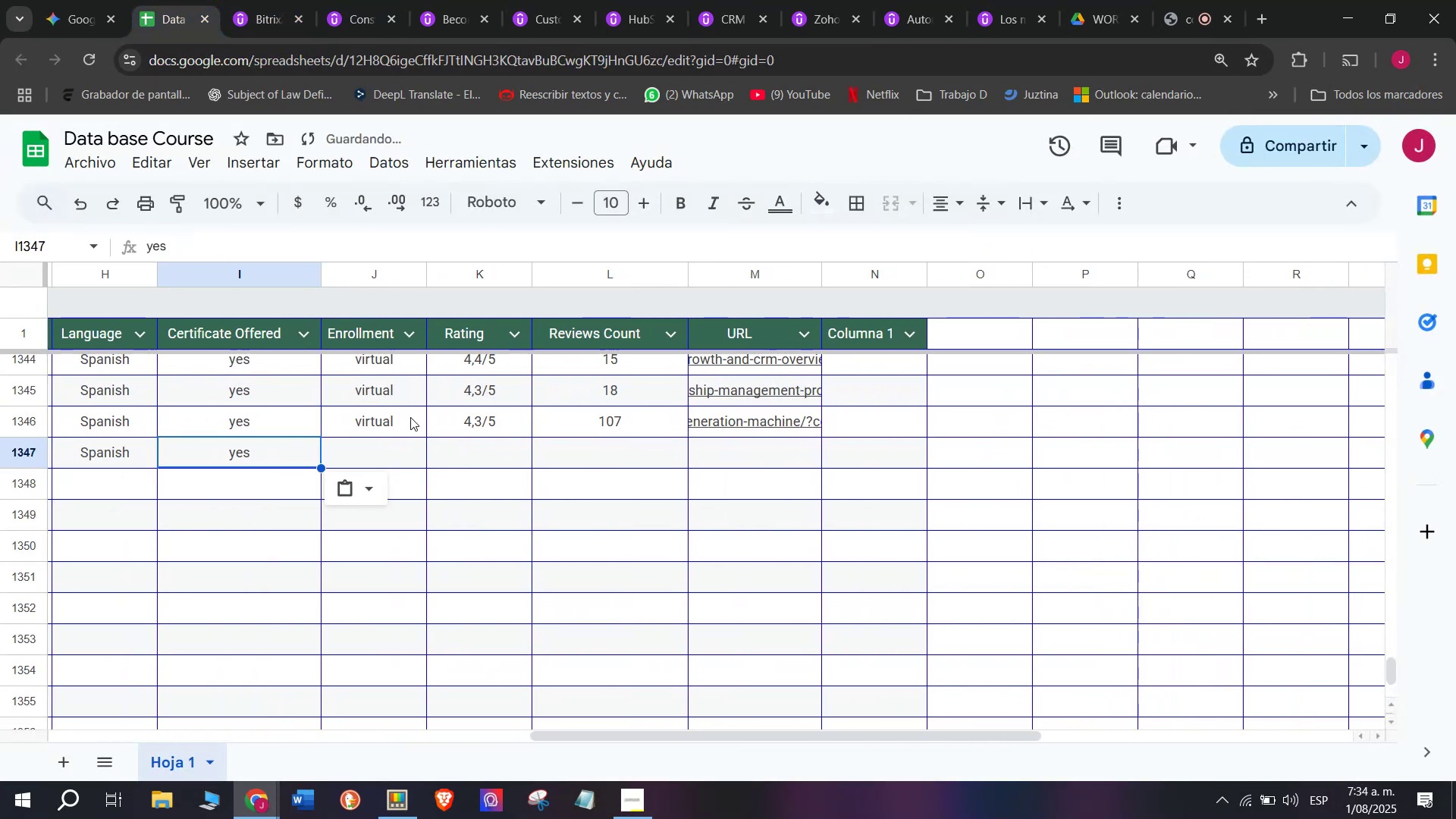 
key(Control+ControlLeft)
 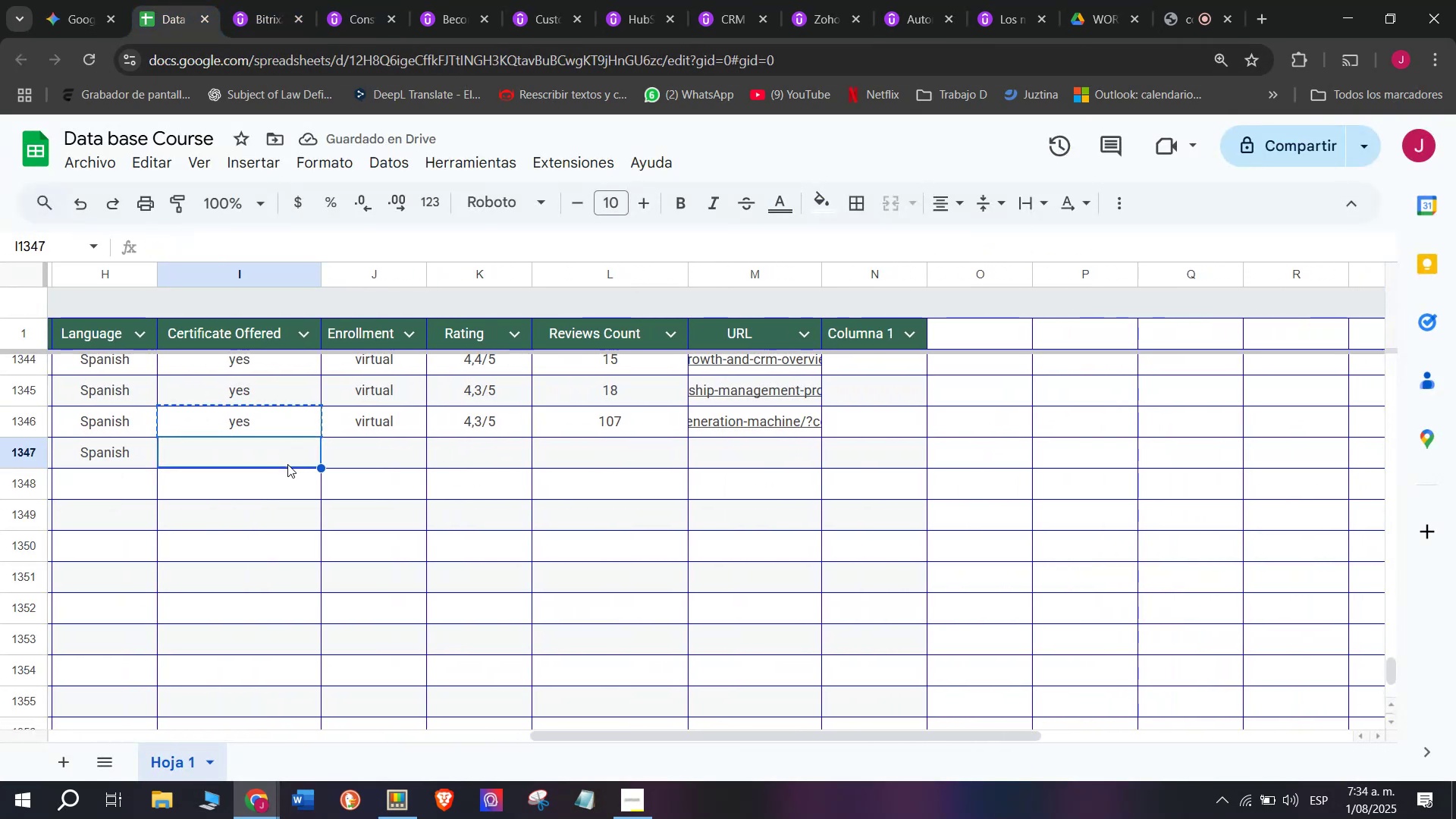 
key(Control+V)
 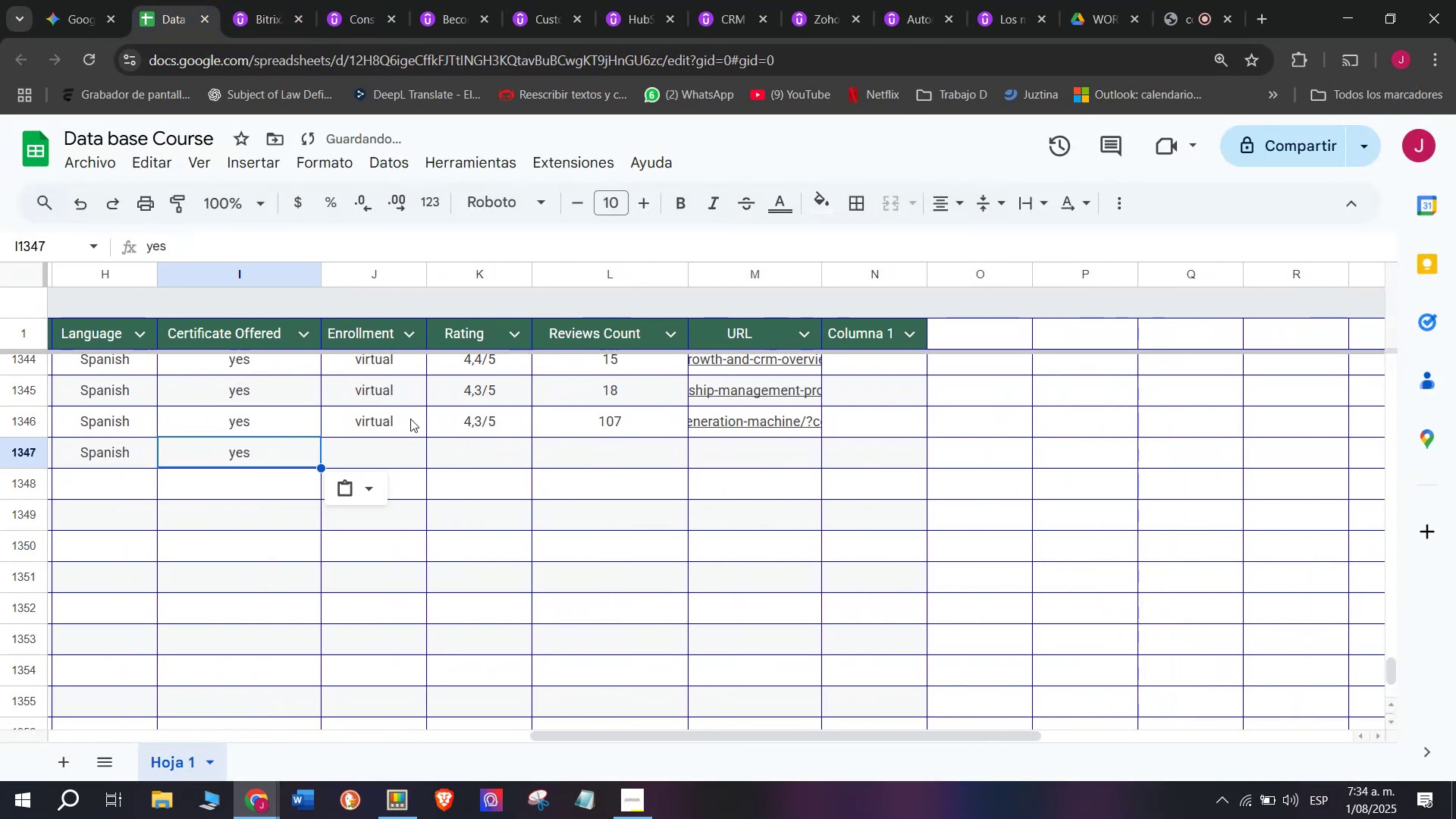 
left_click([410, 417])
 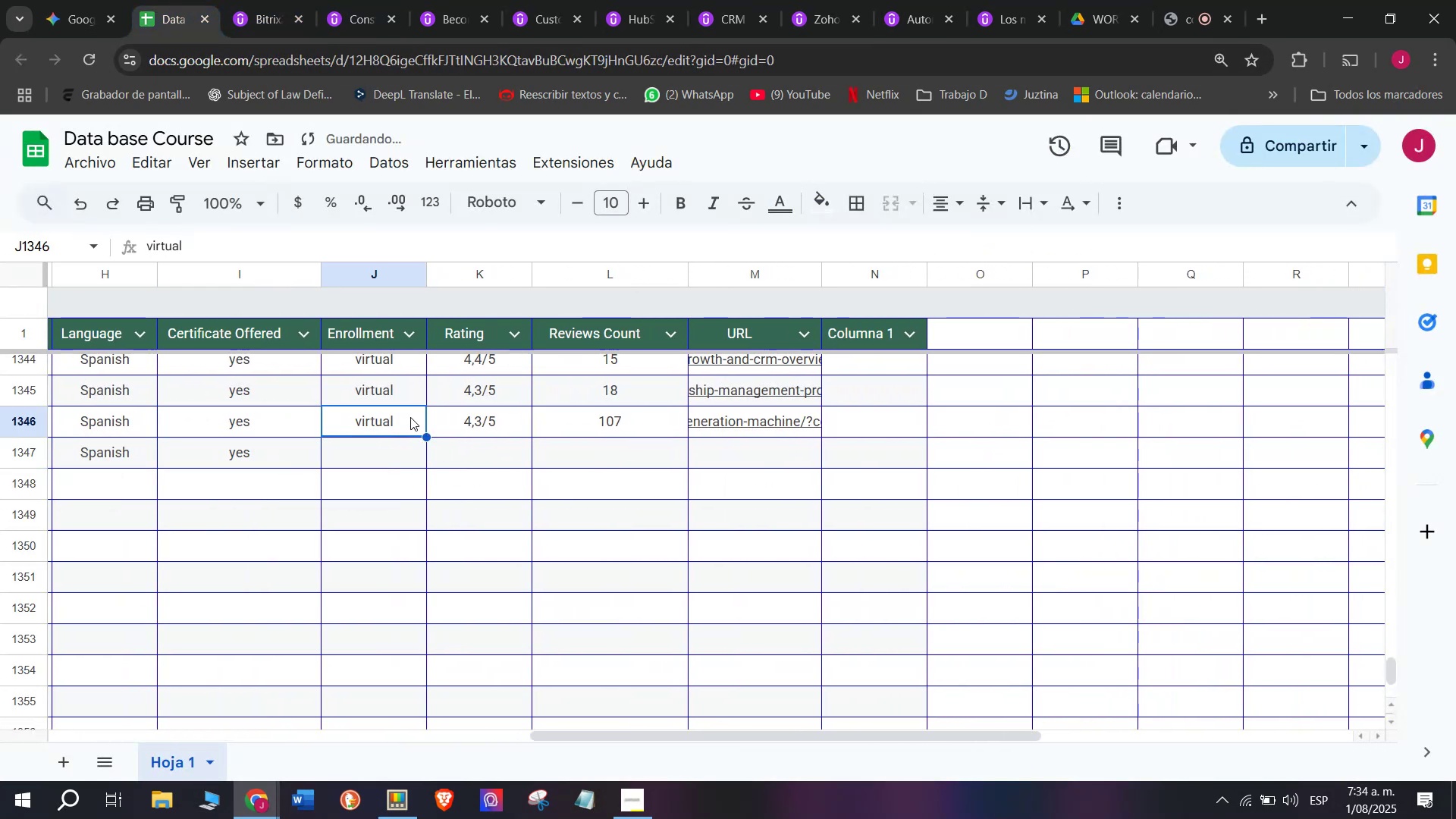 
key(Break)
 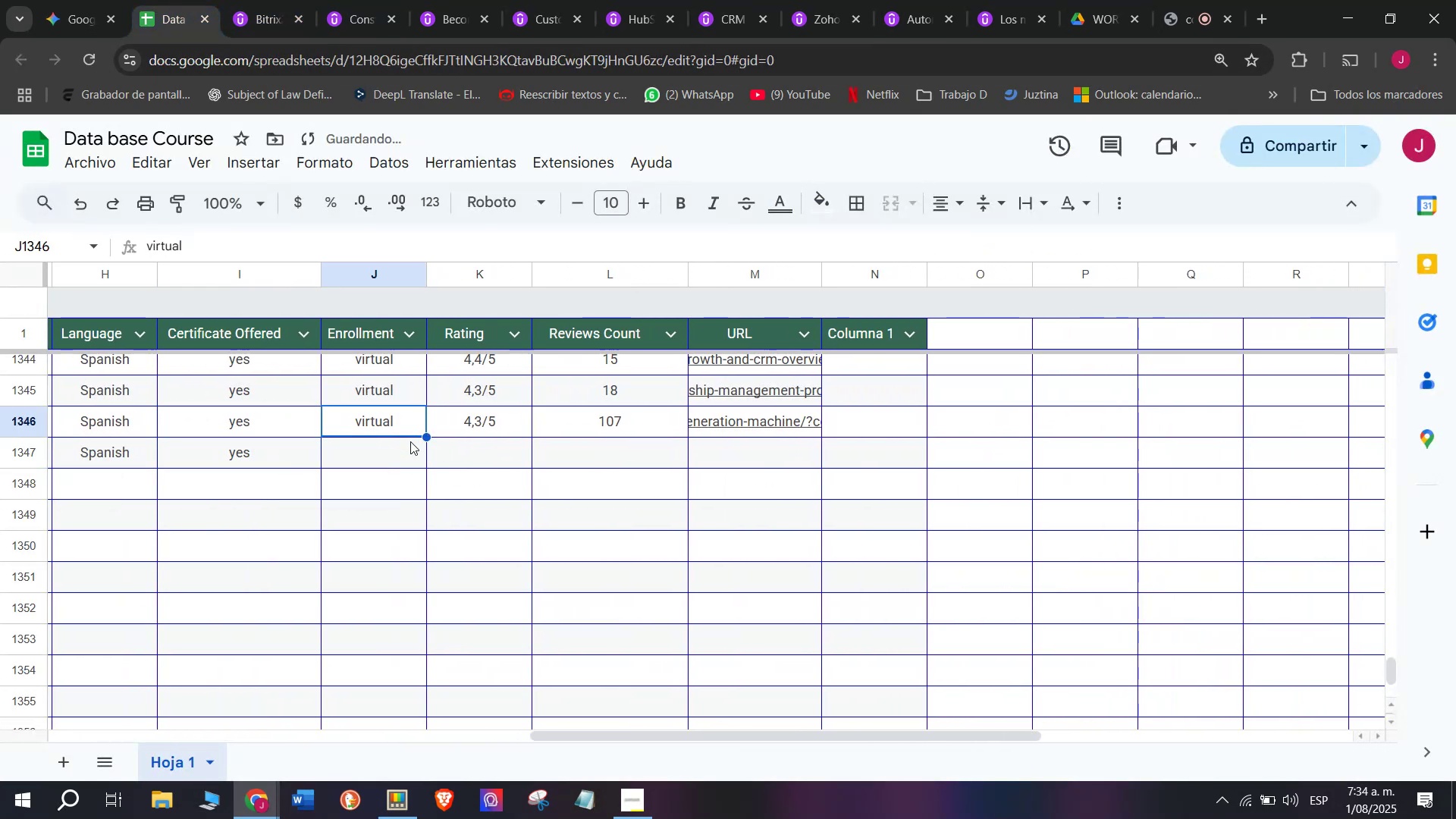 
key(Control+ControlLeft)
 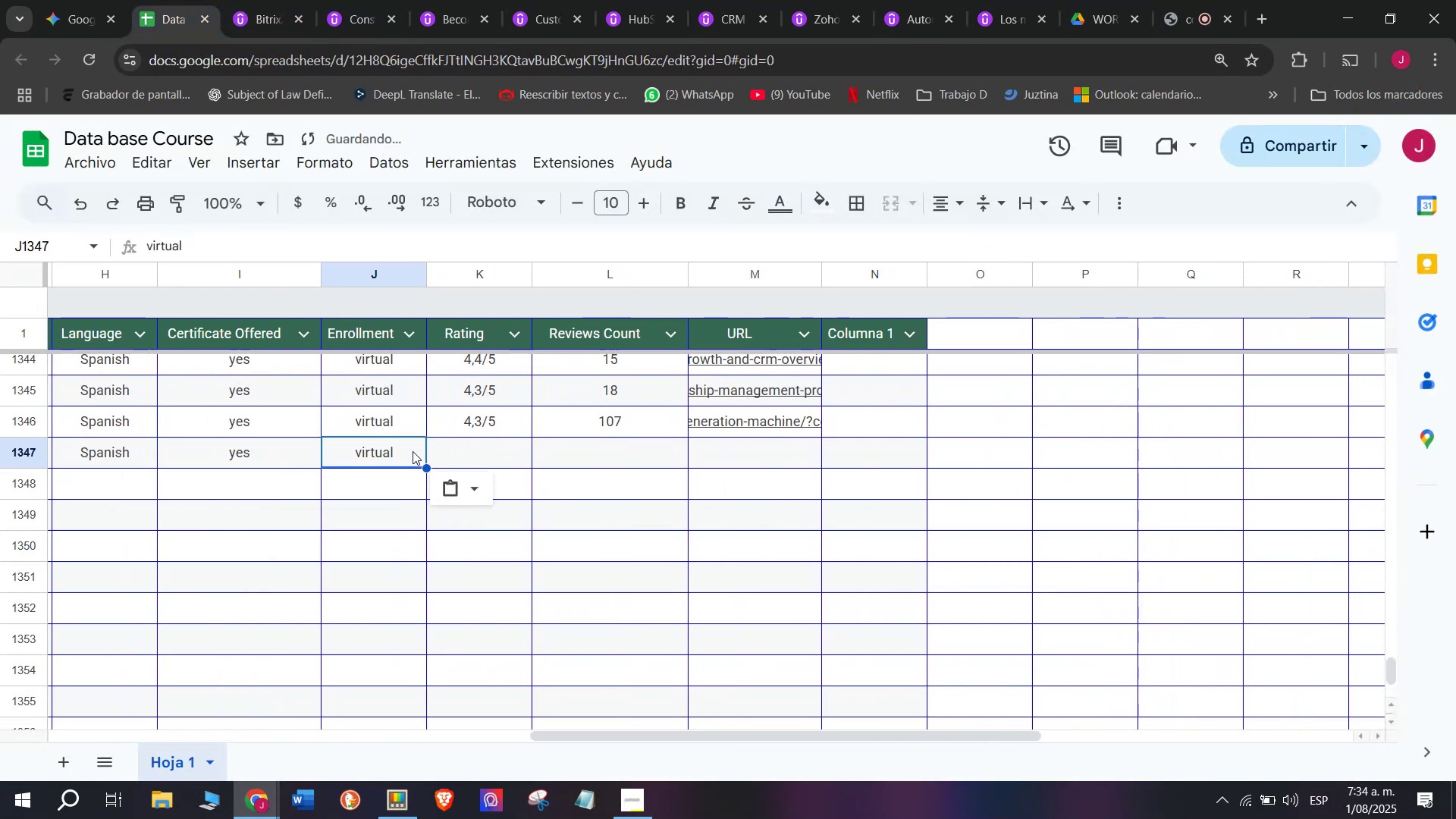 
key(Control+C)
 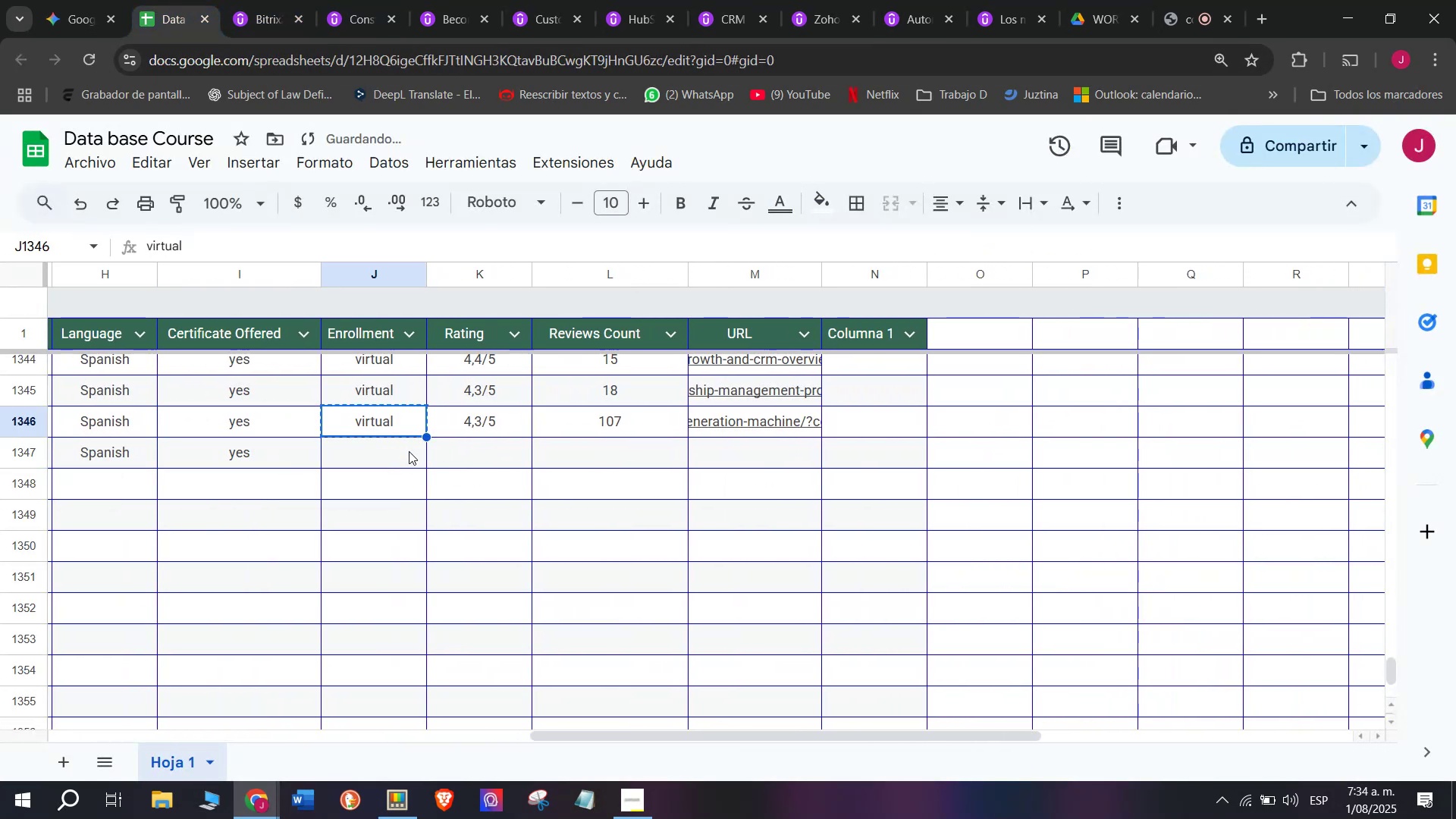 
double_click([409, 451])
 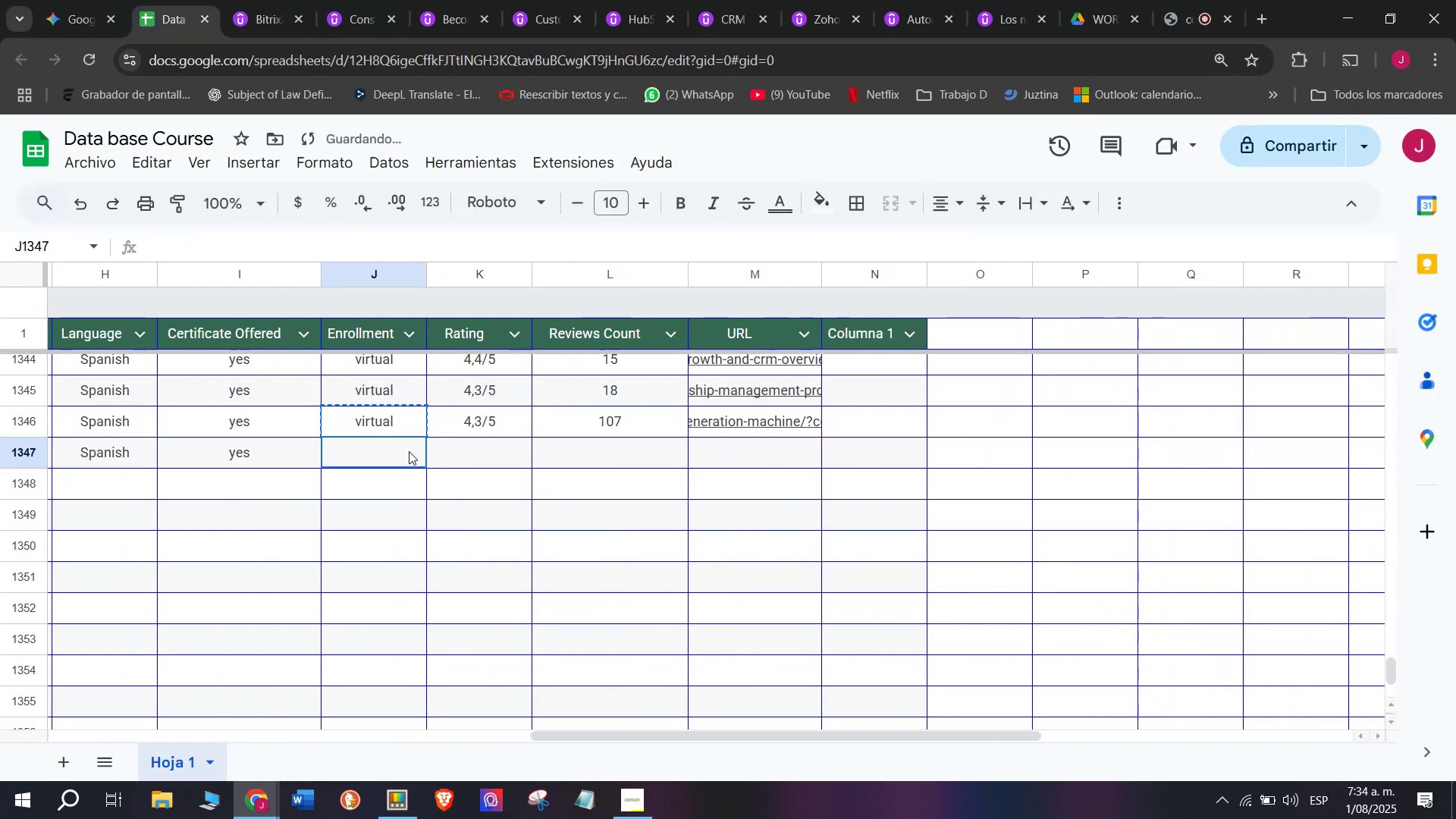 
key(Control+ControlLeft)
 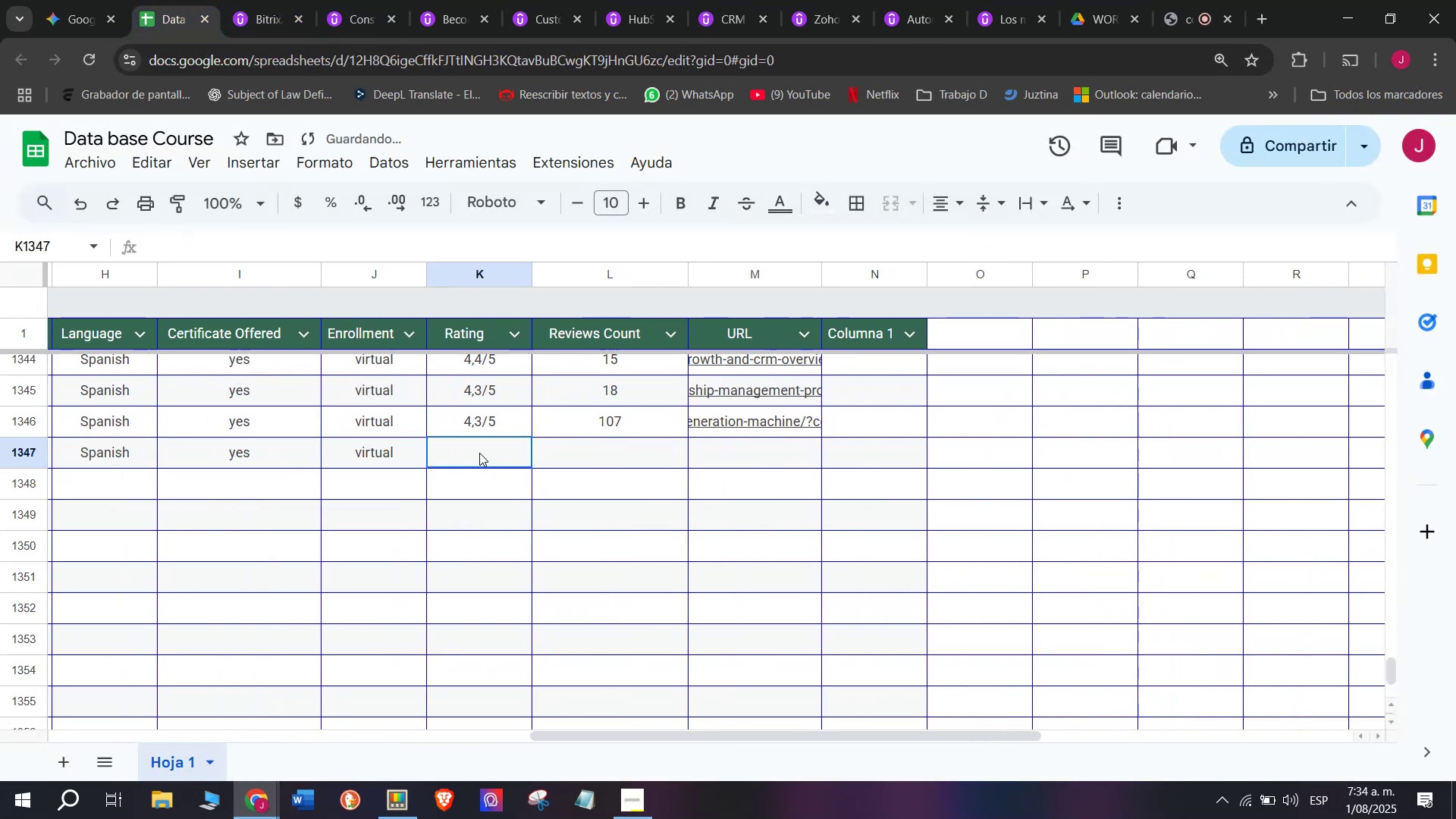 
key(Z)
 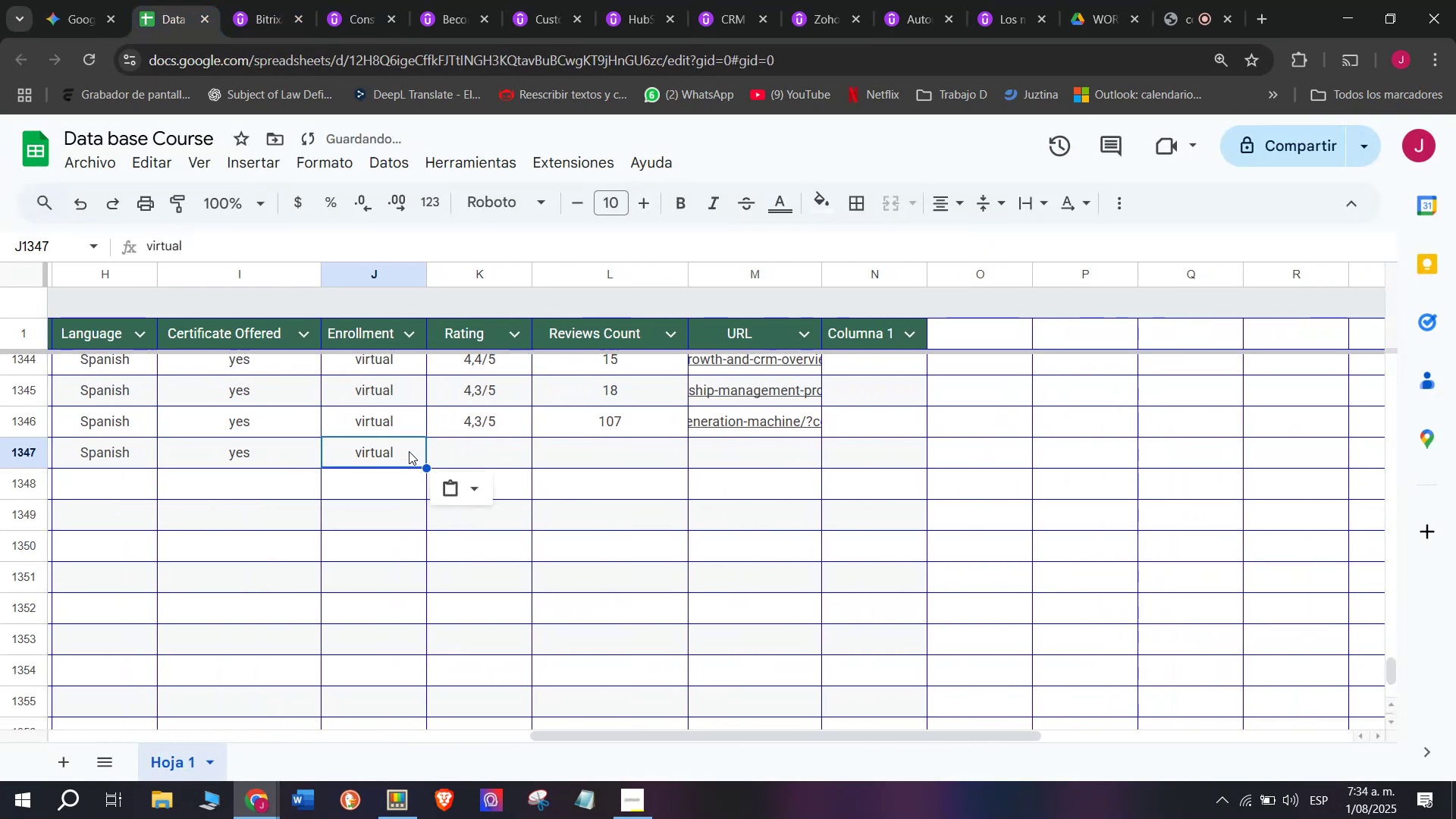 
key(Control+V)
 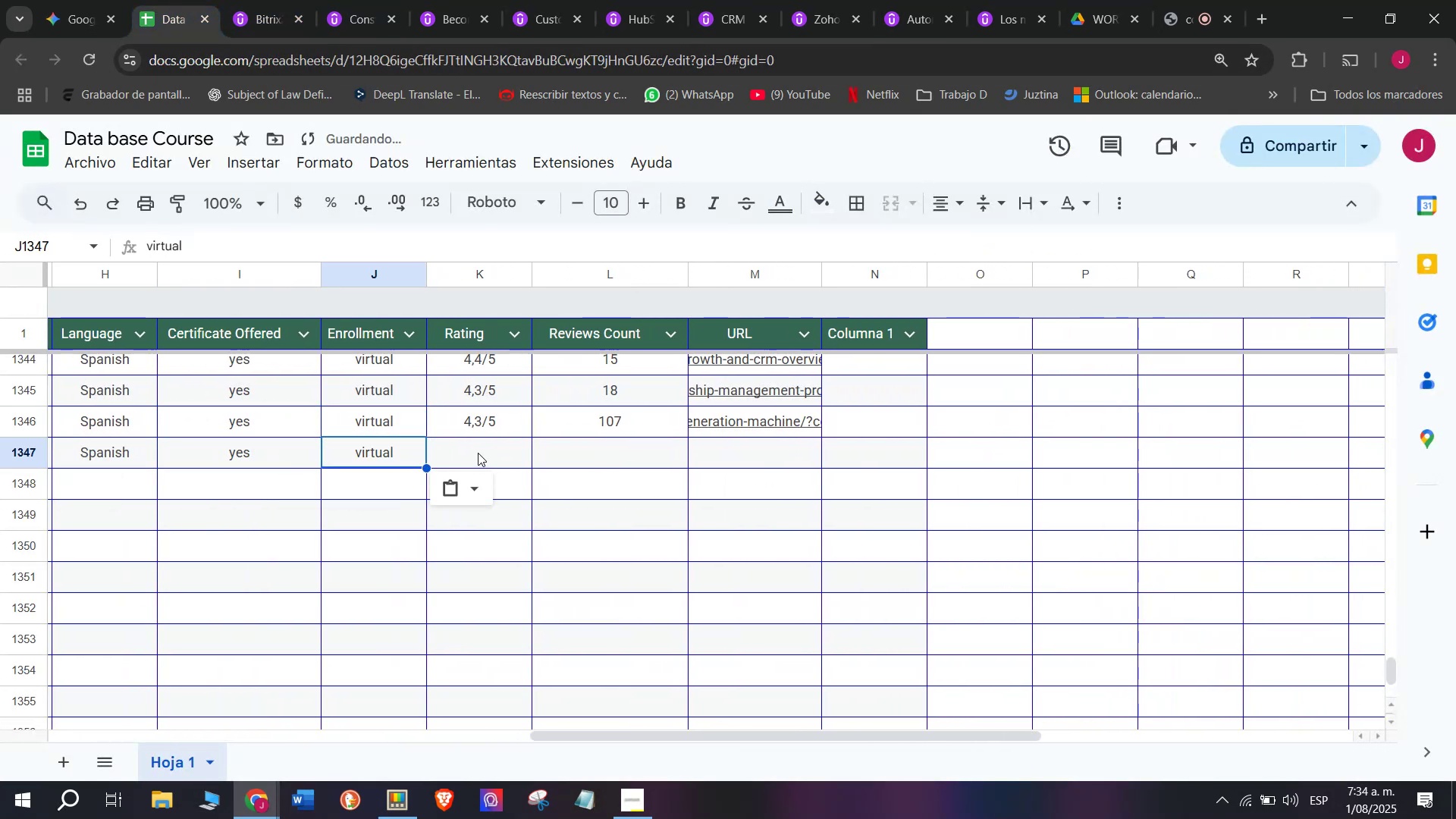 
left_click([479, 453])
 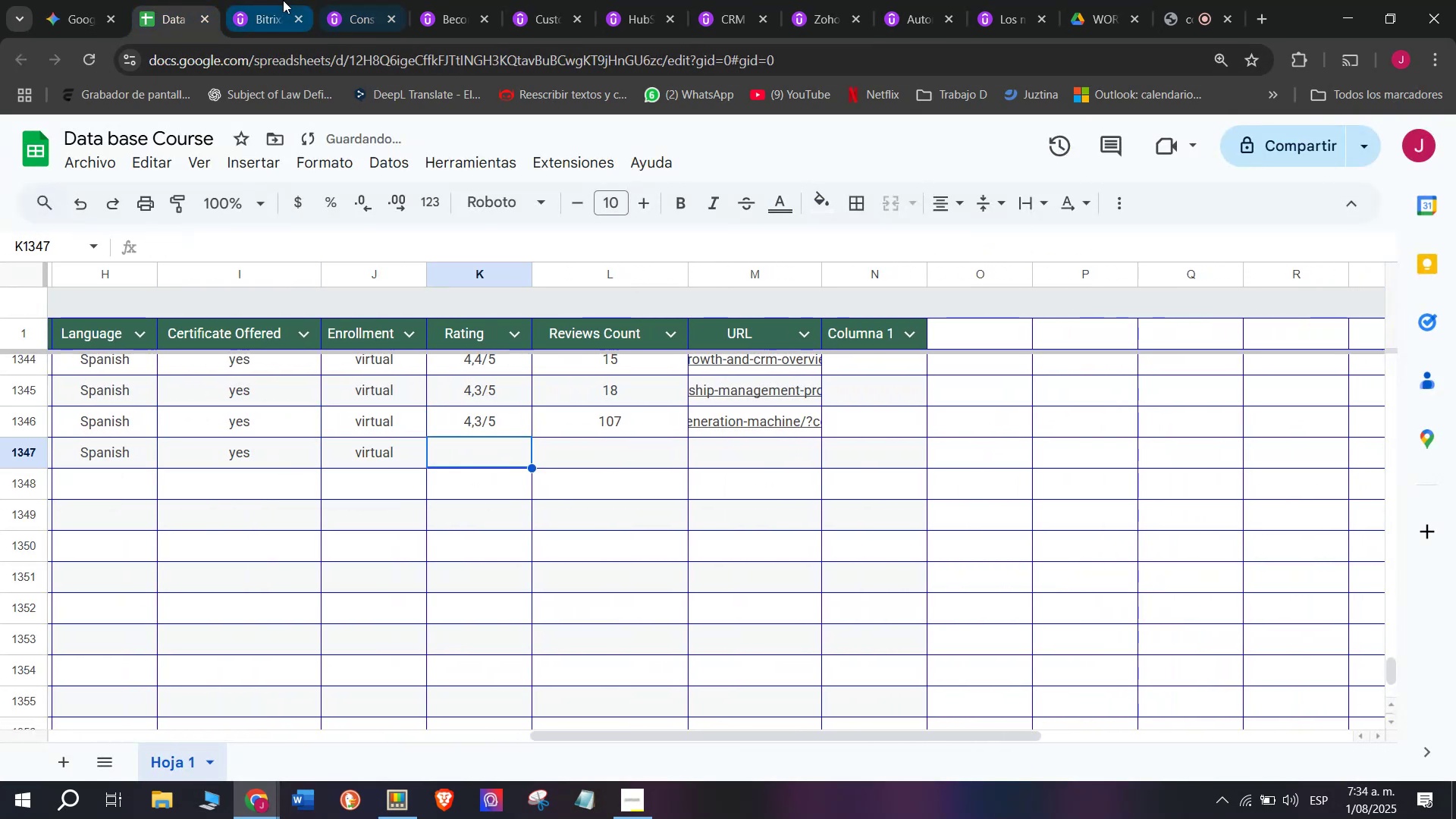 
left_click([283, 0])
 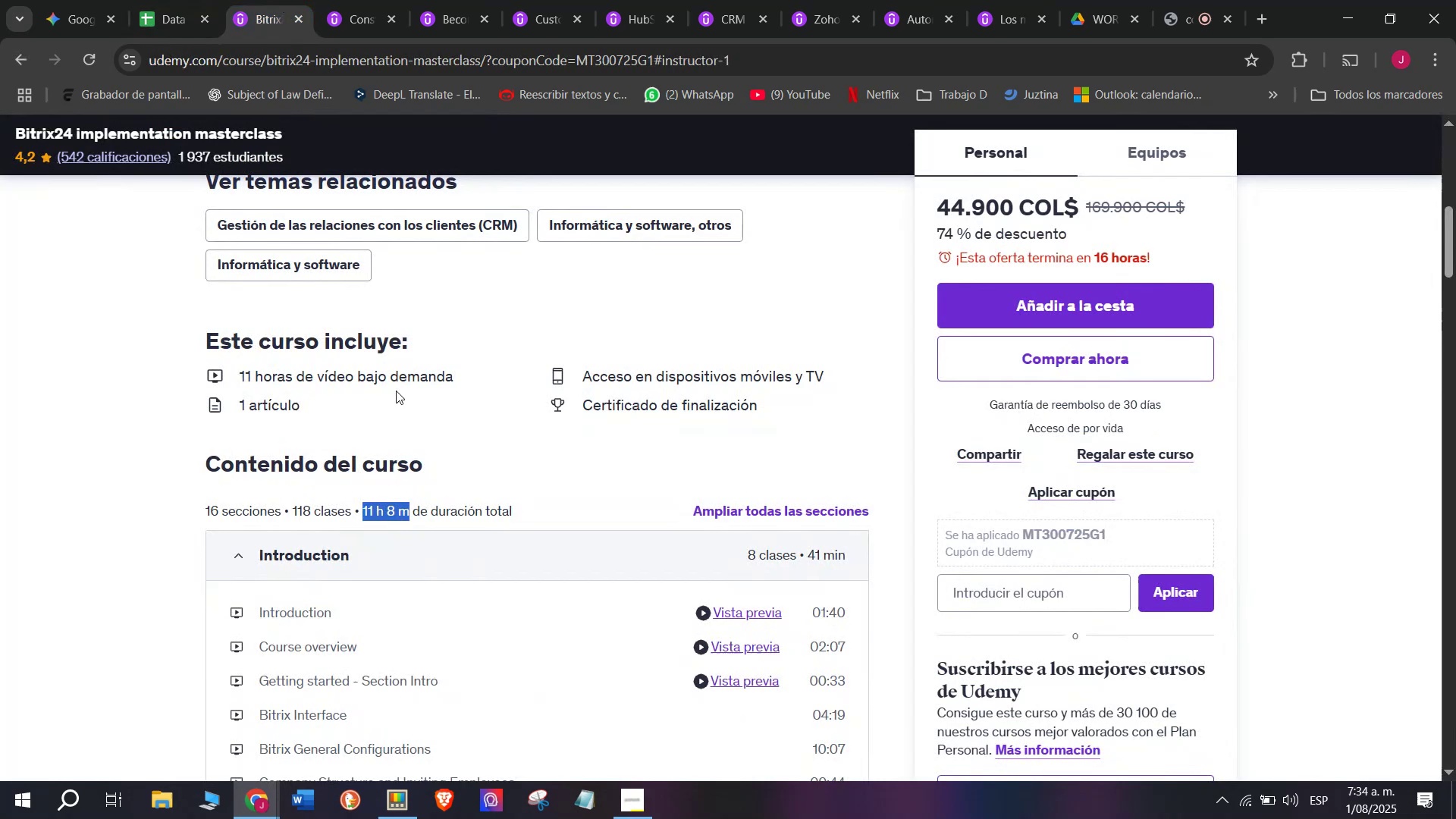 
scroll: coordinate [441, 494], scroll_direction: up, amount: 3.0
 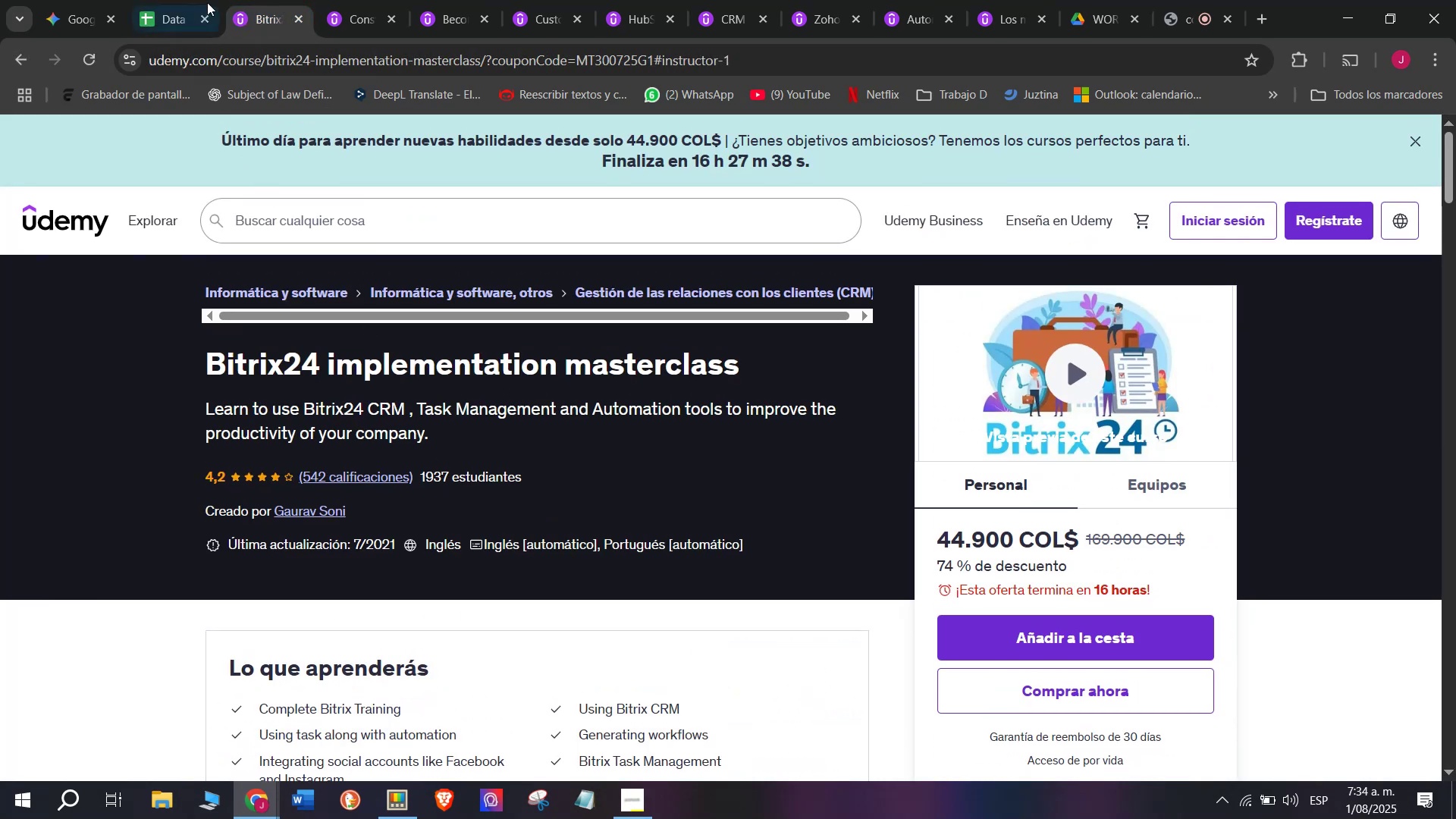 
left_click([204, 0])
 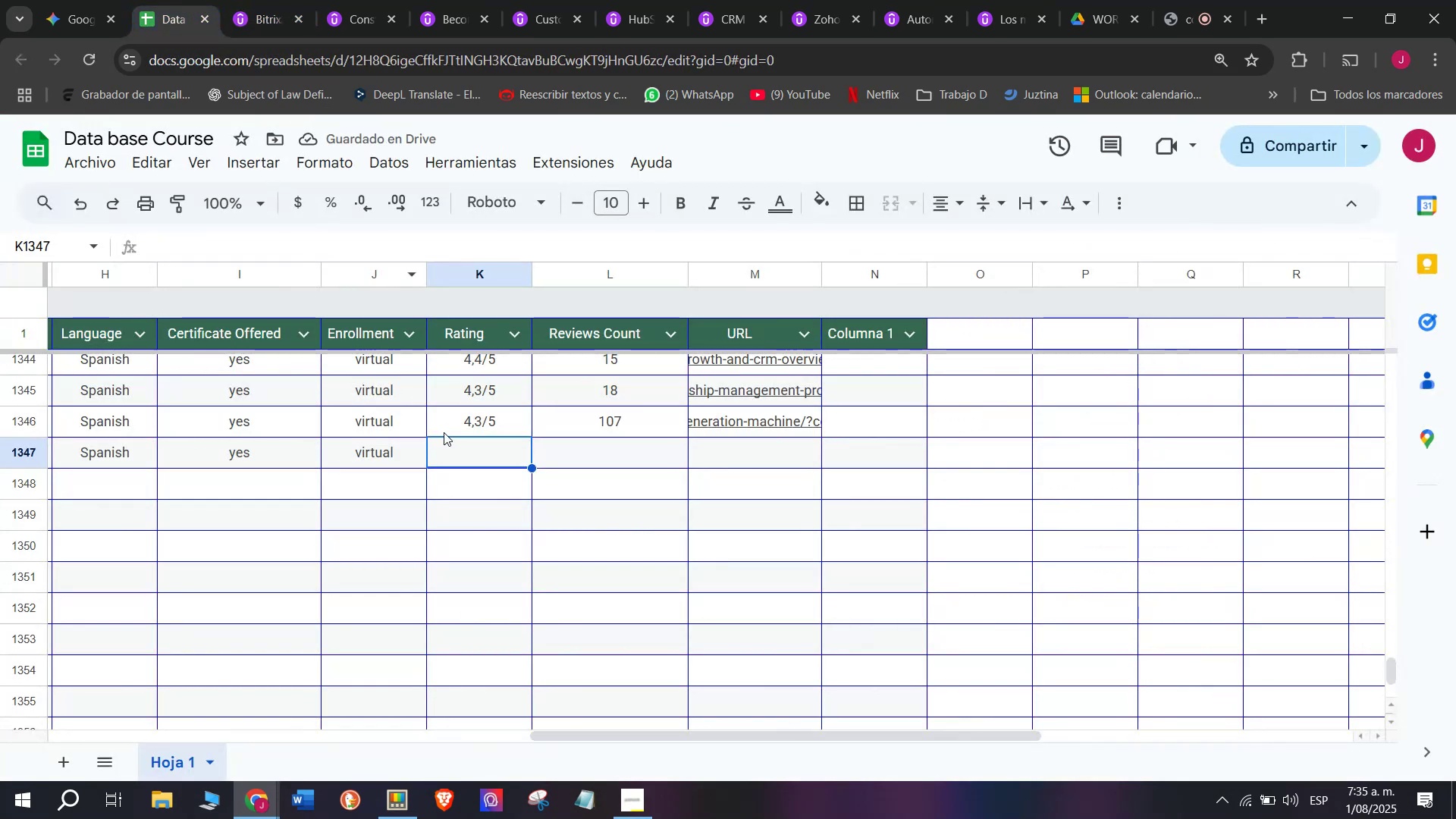 
key(Break)
 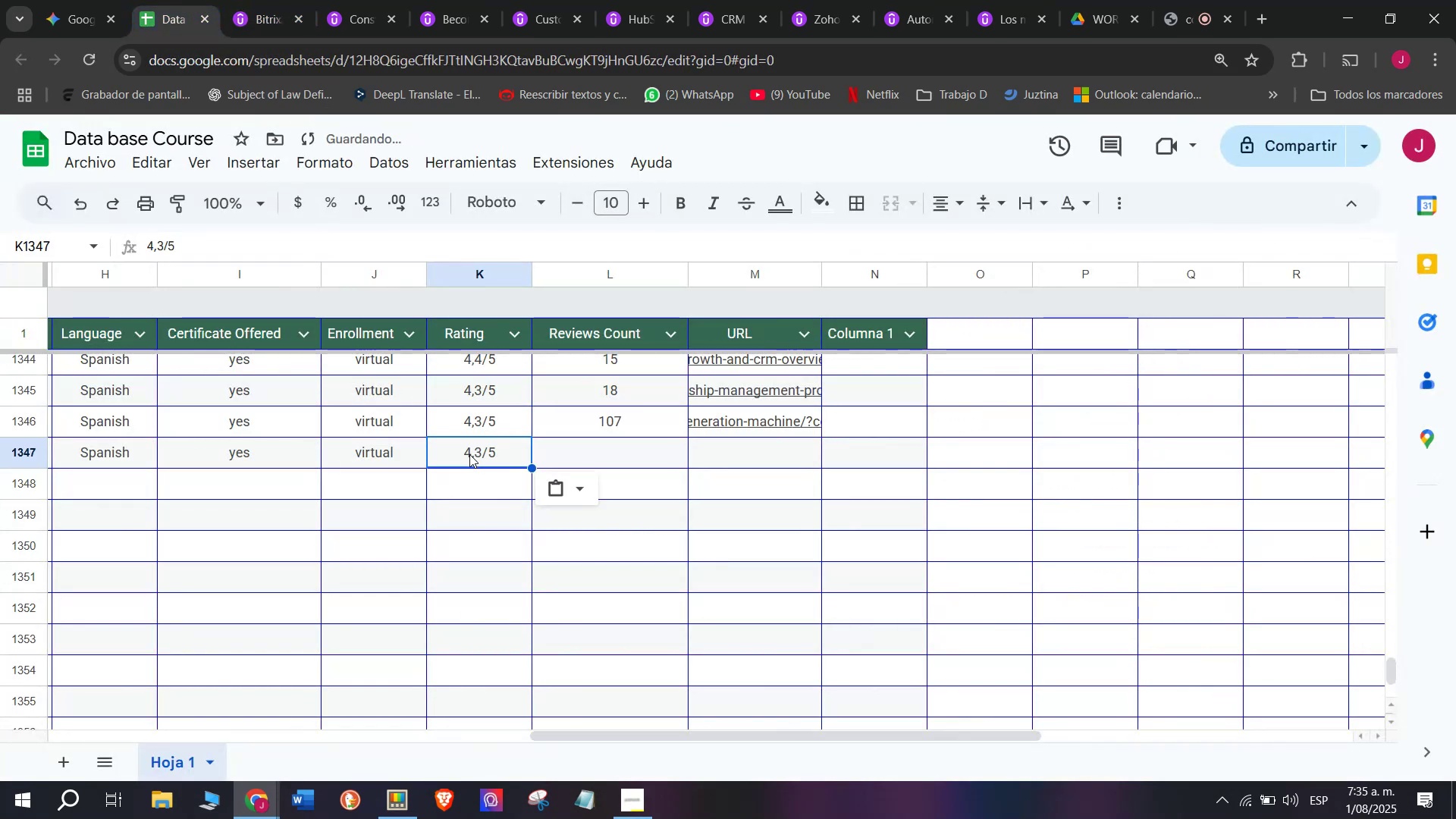 
key(Control+ControlLeft)
 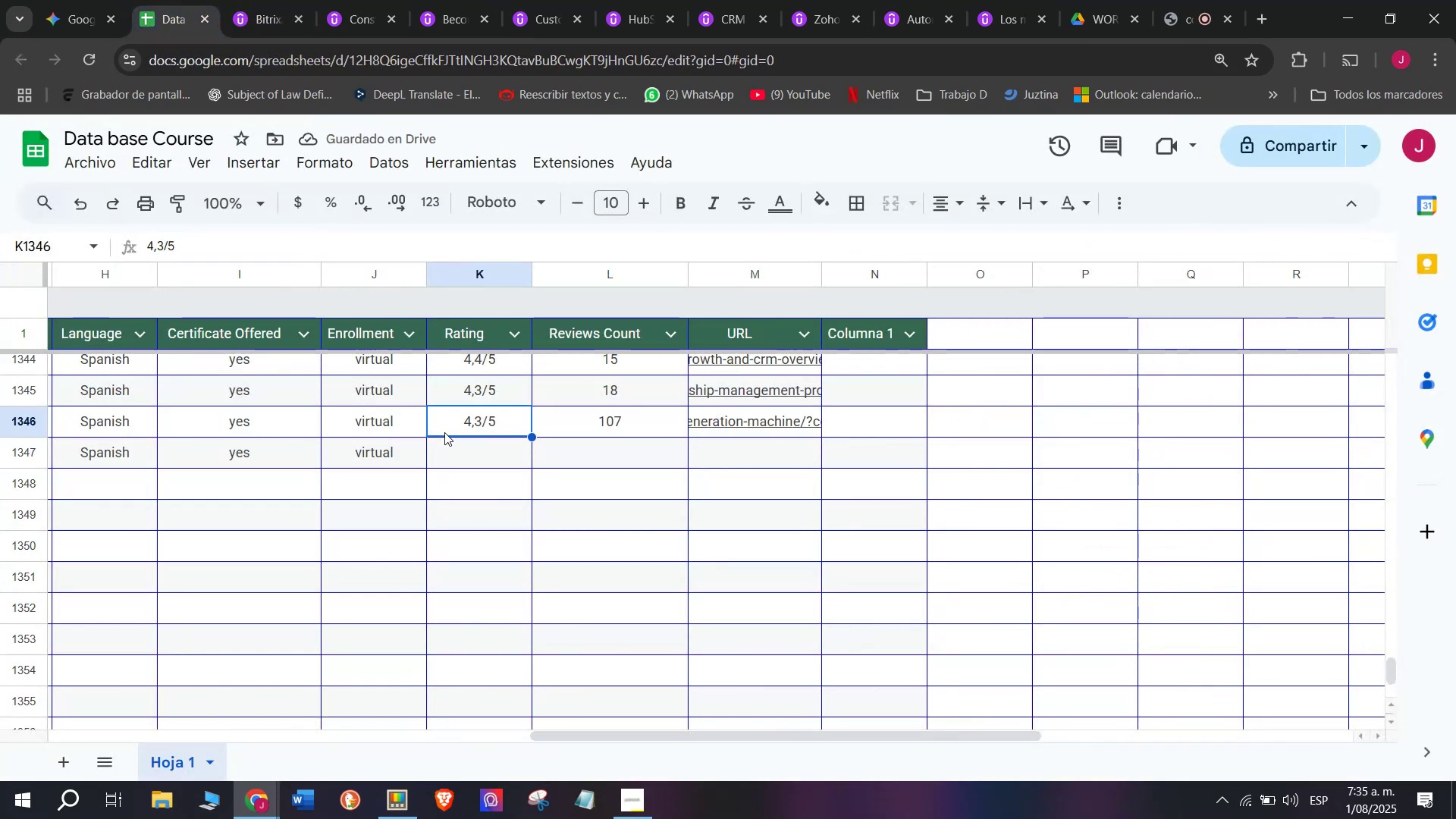 
key(Control+C)
 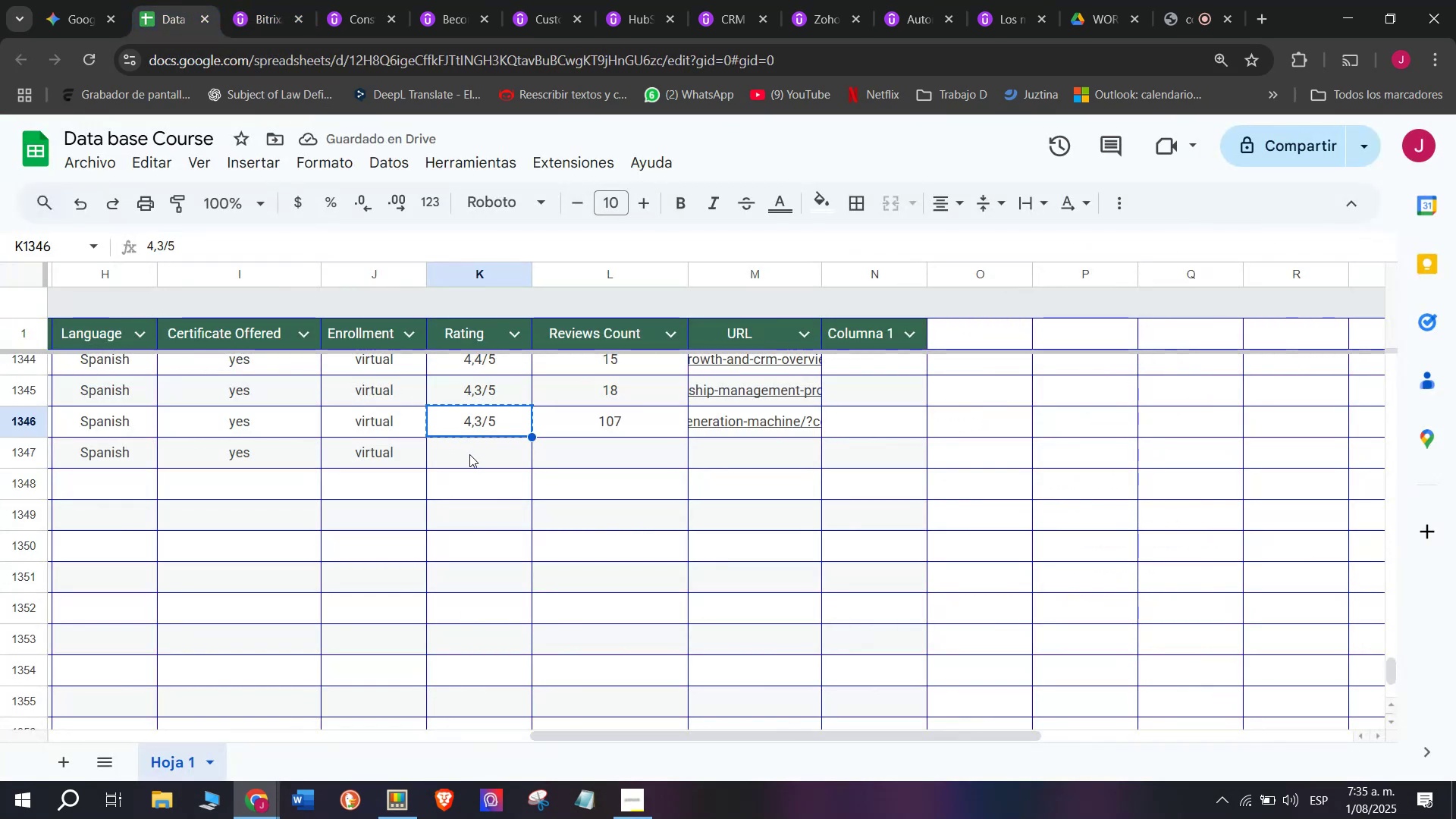 
double_click([469, 454])
 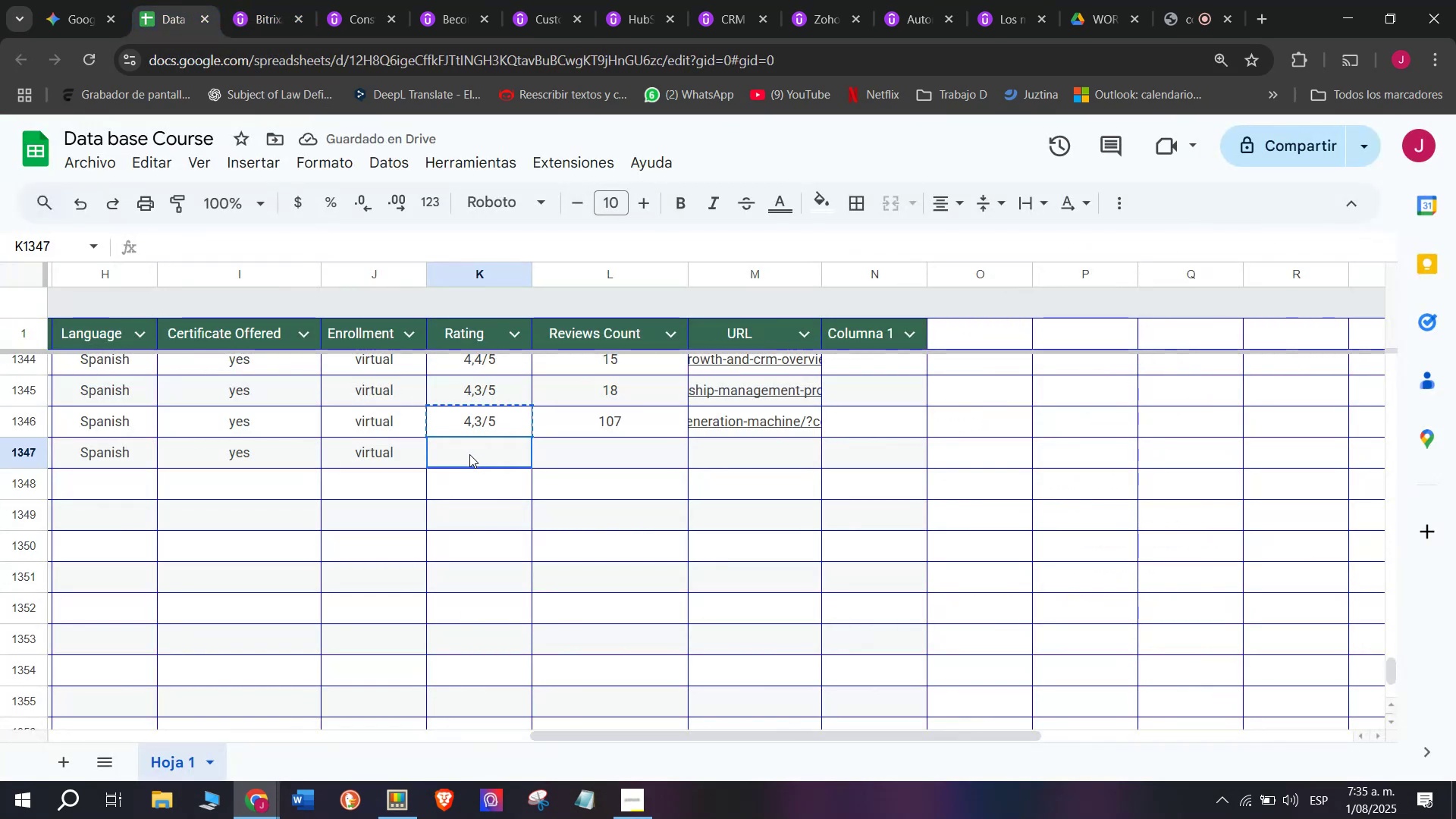 
key(Z)
 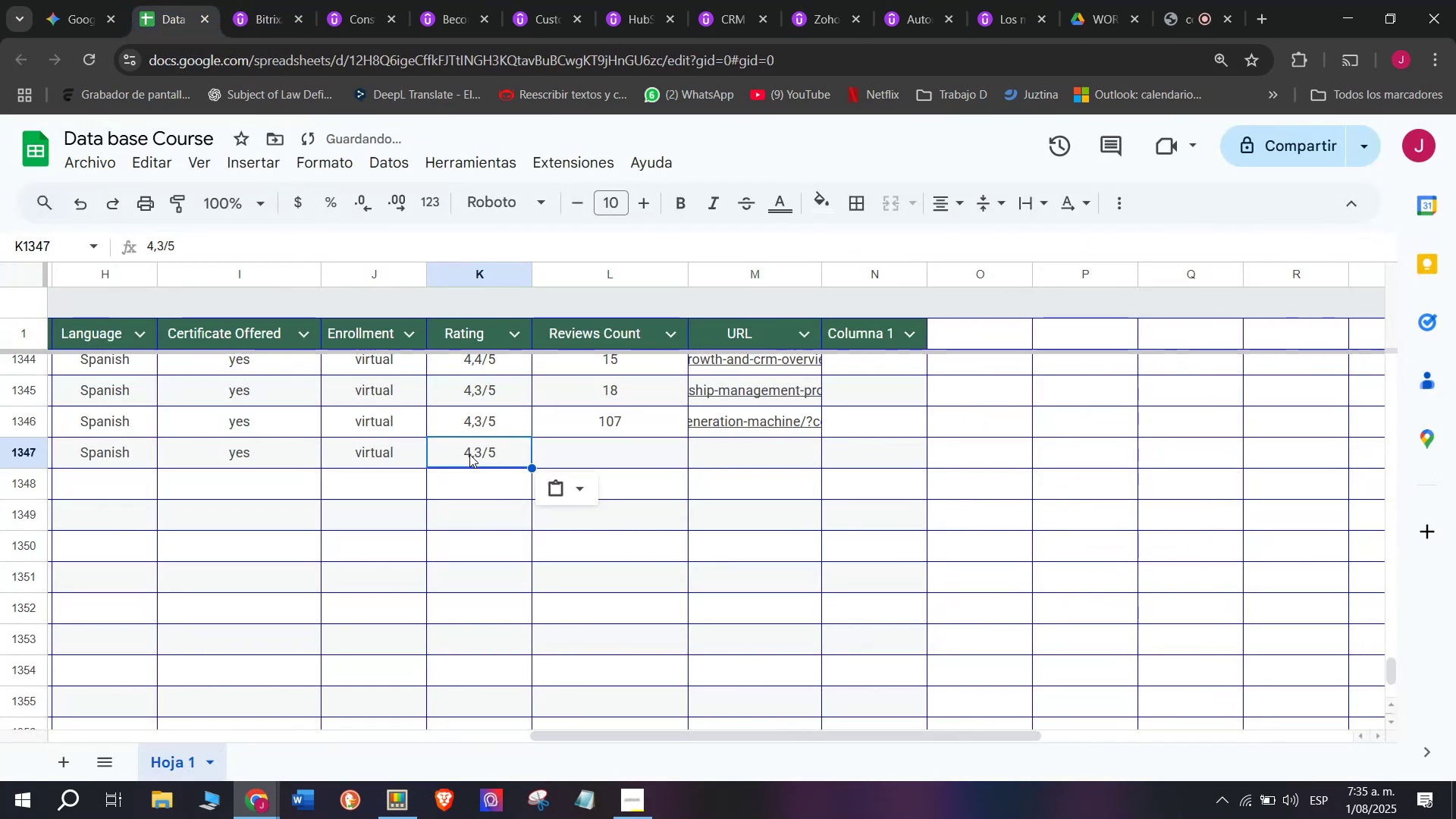 
key(Control+ControlLeft)
 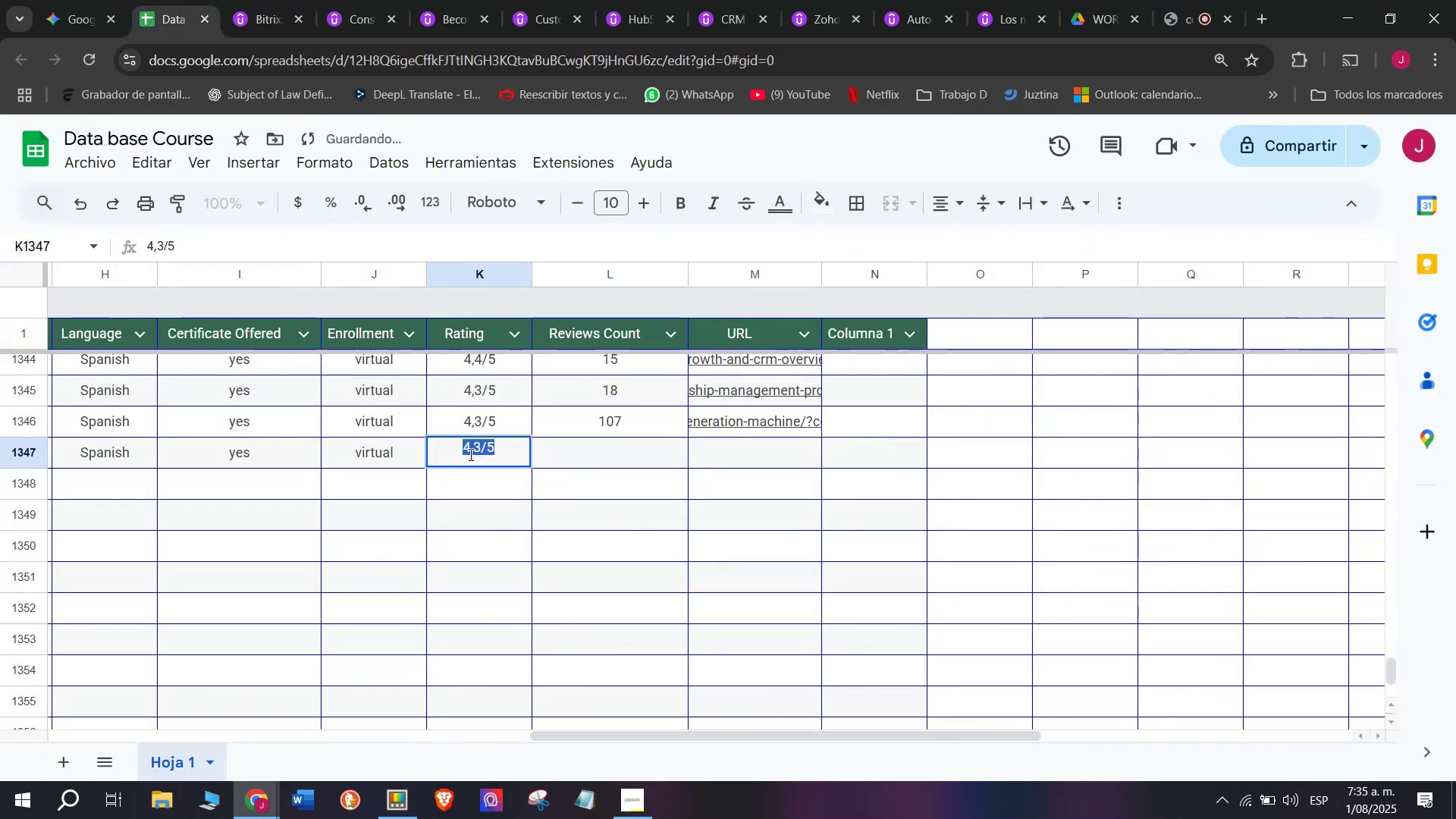 
key(Control+V)
 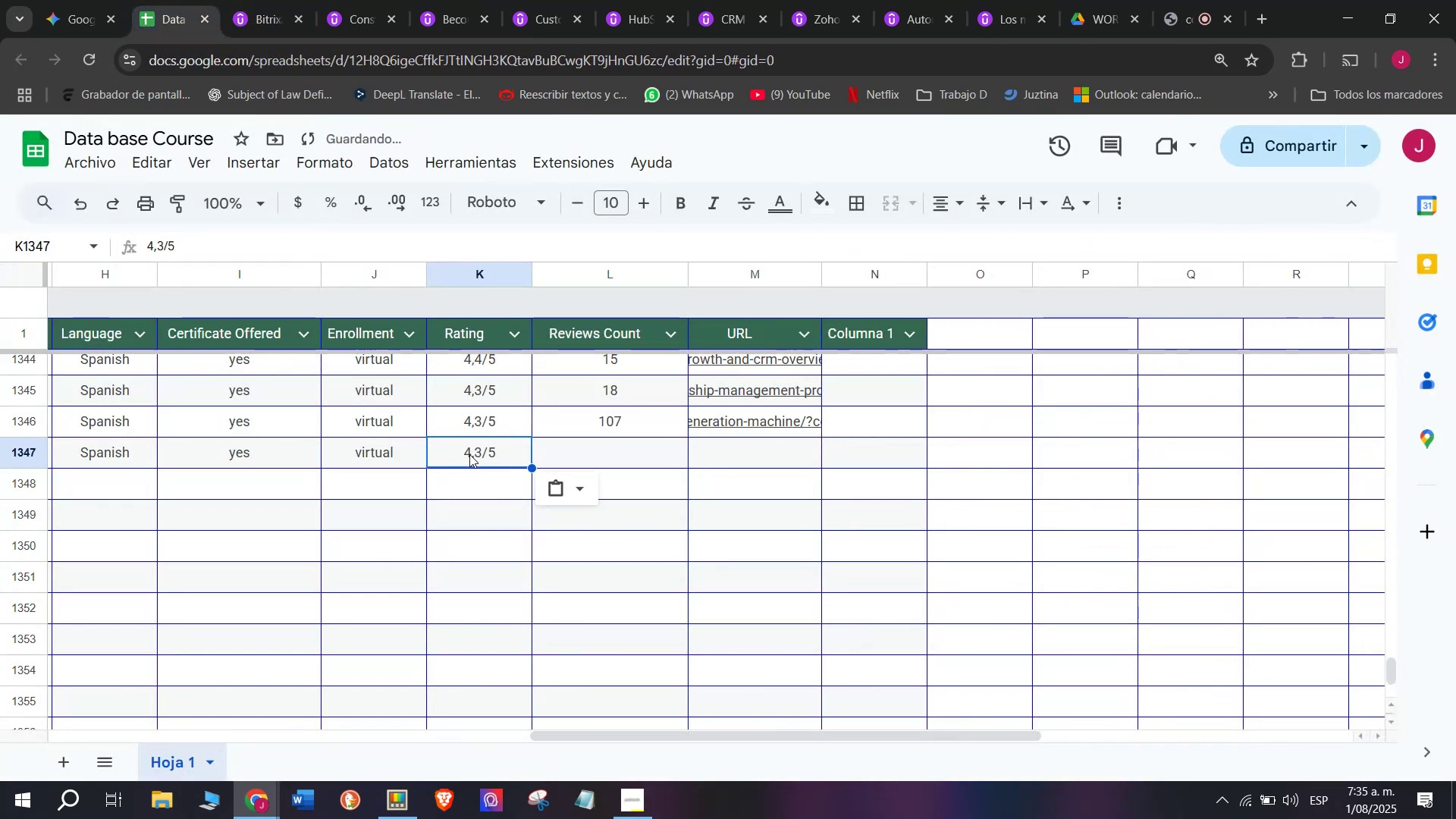 
triple_click([469, 454])
 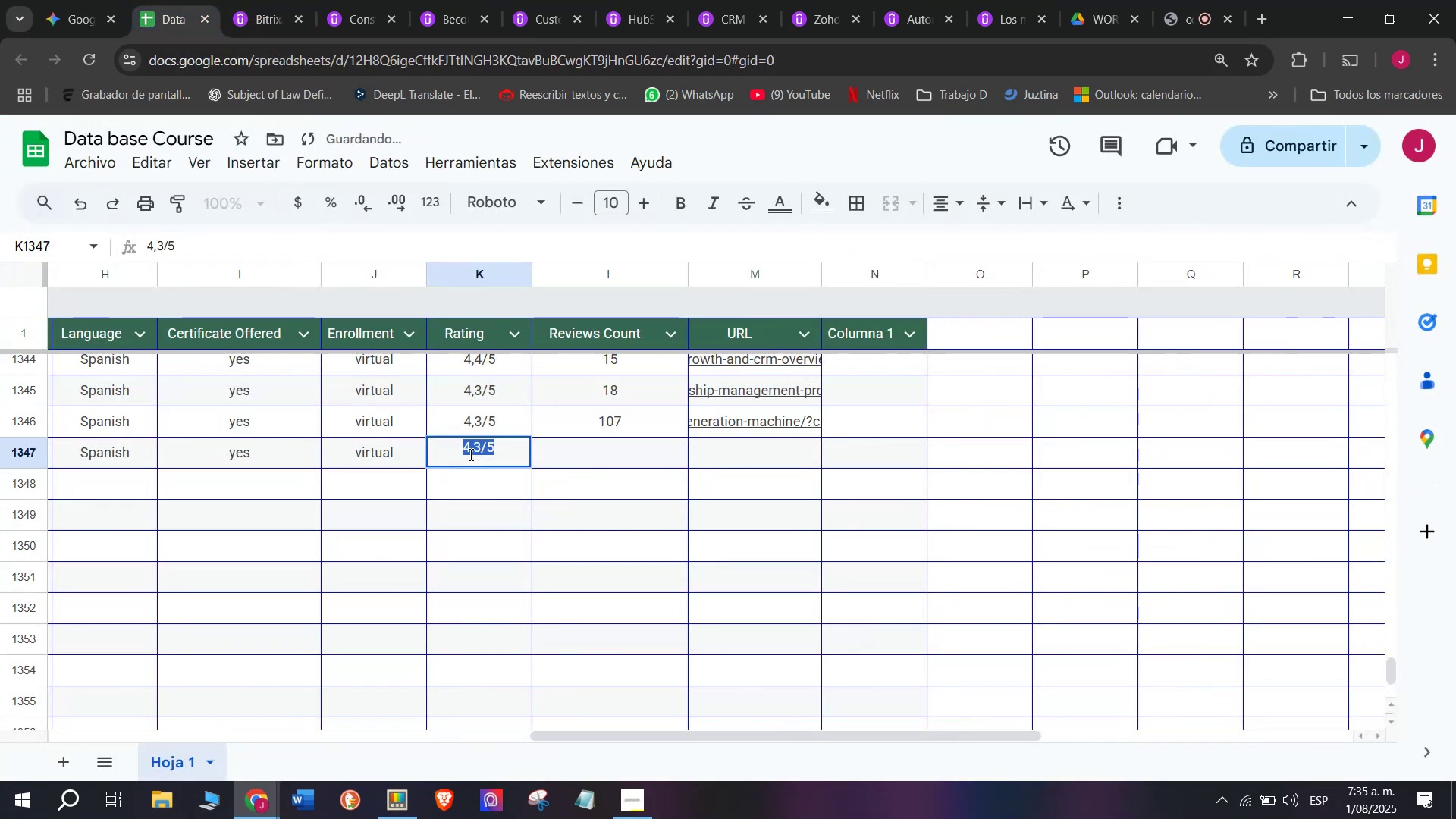 
triple_click([469, 454])
 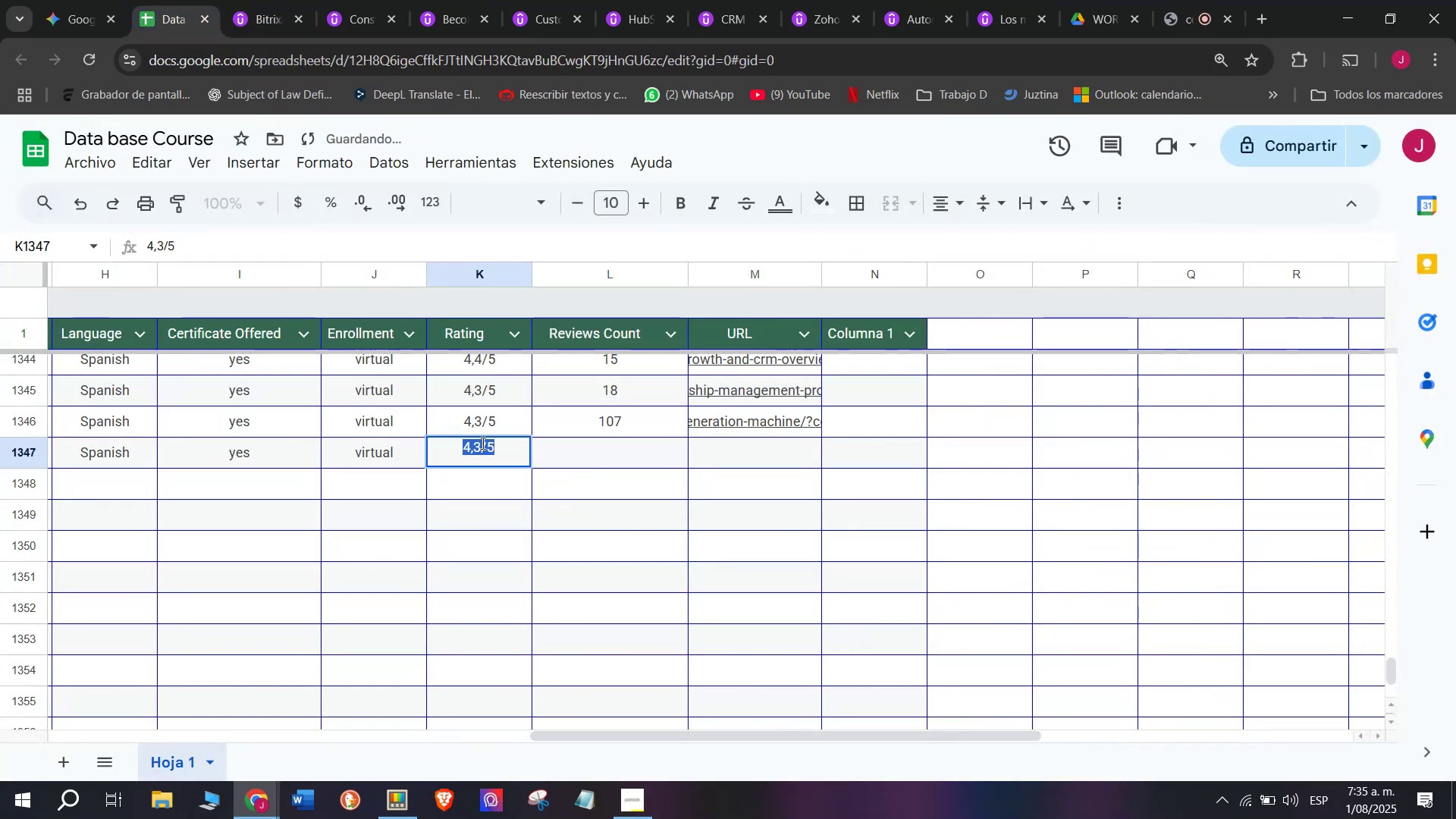 
triple_click([482, 443])
 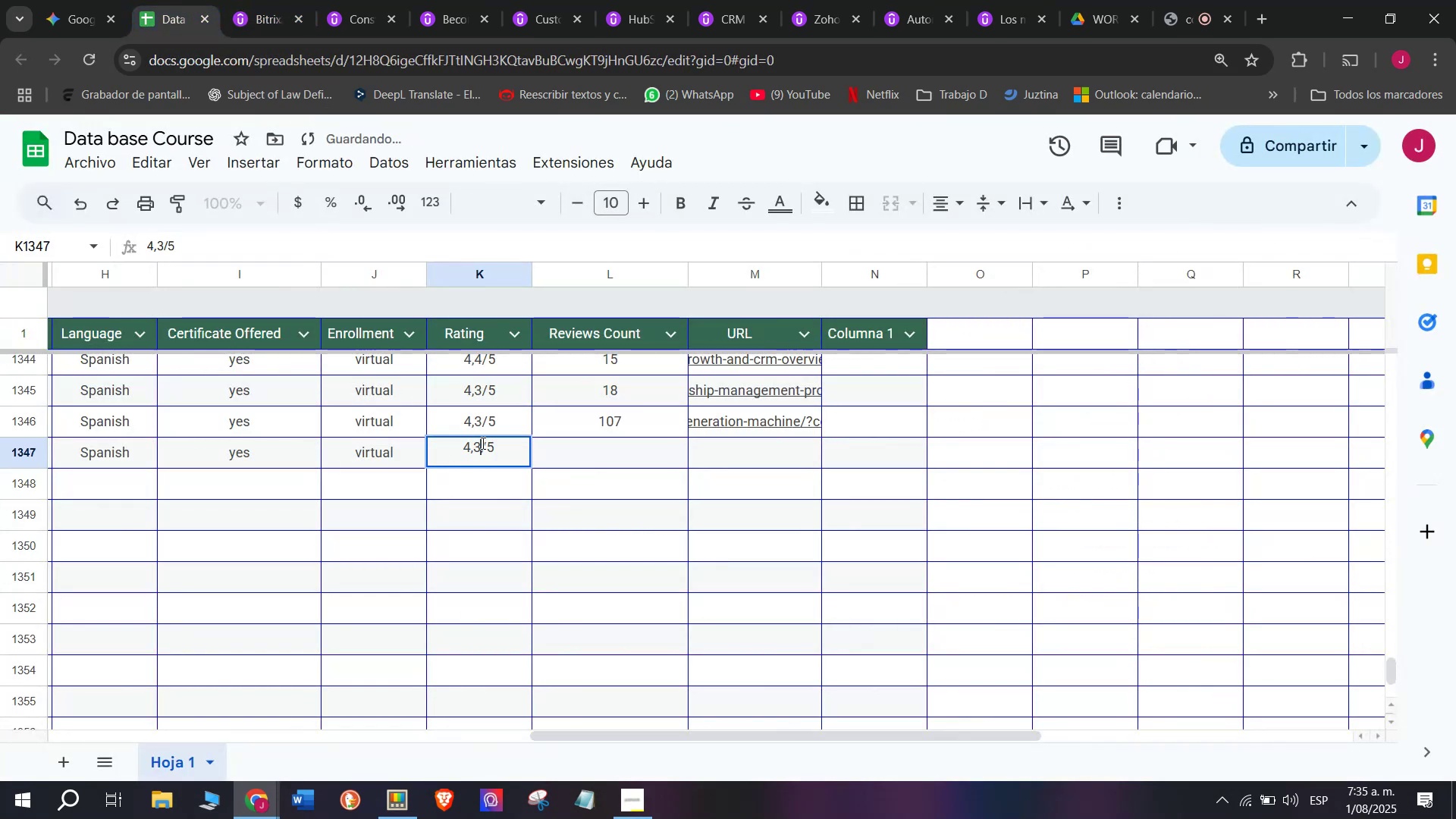 
key(Q)
 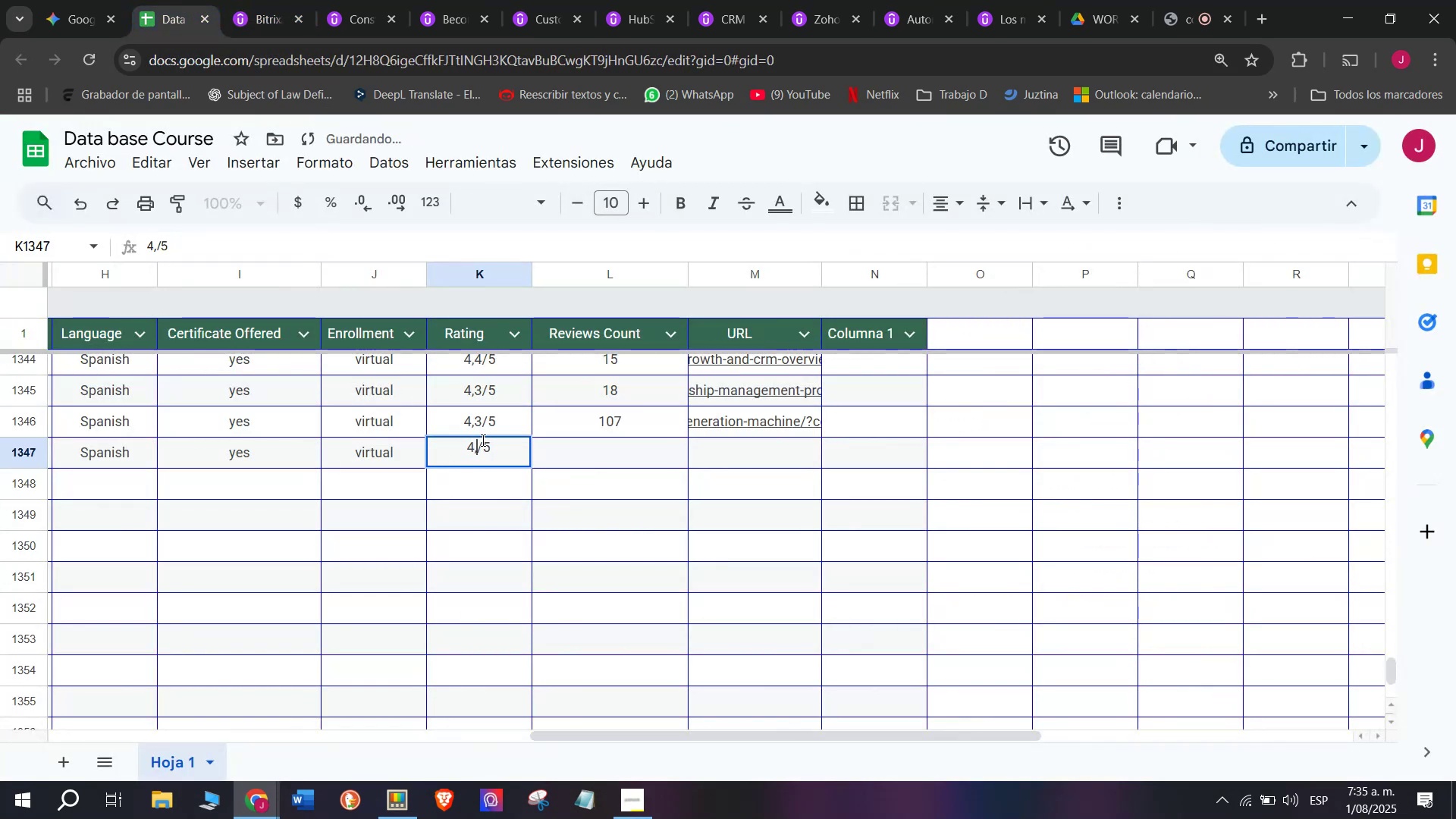 
key(Backspace)
 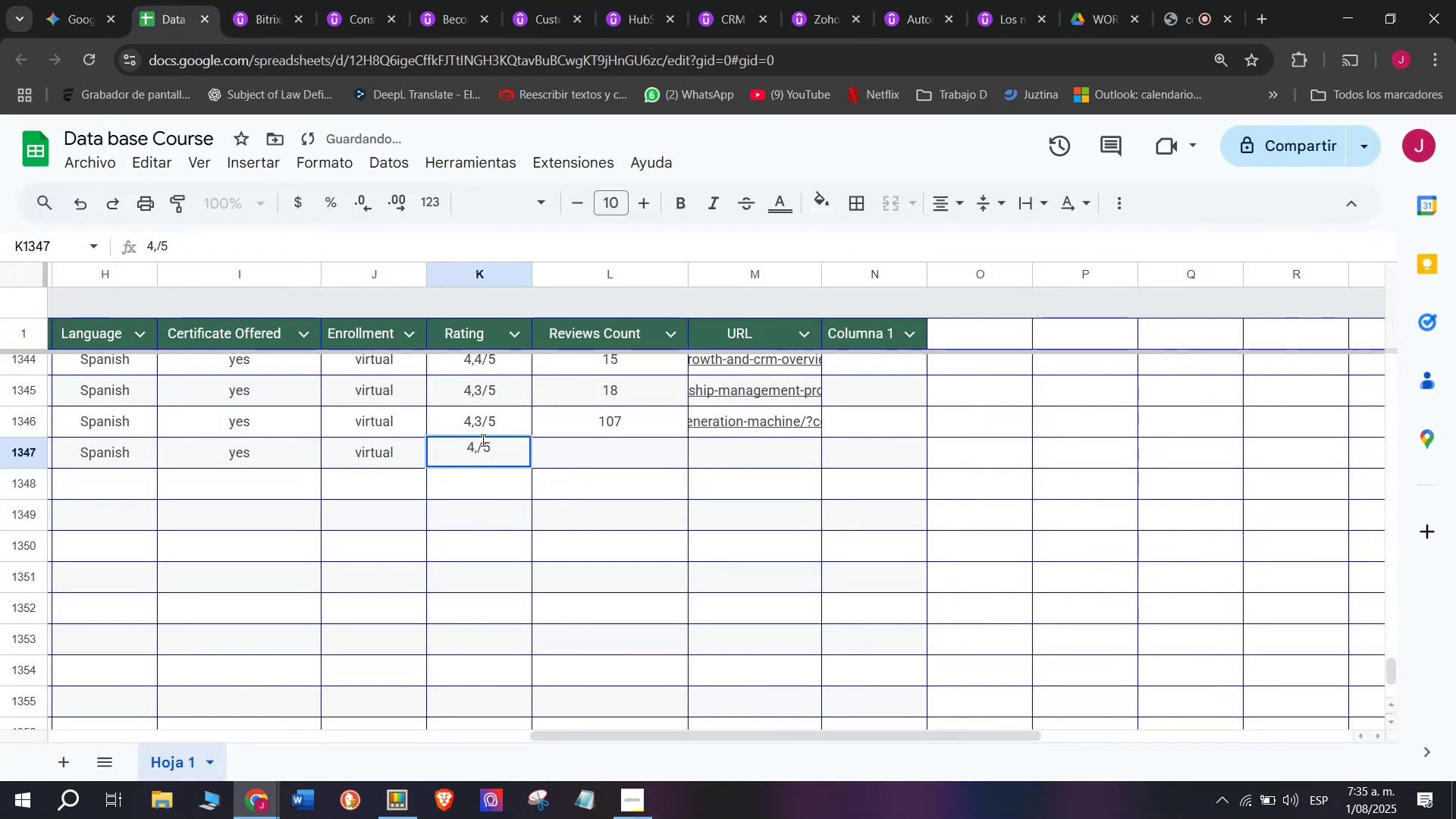 
key(2)
 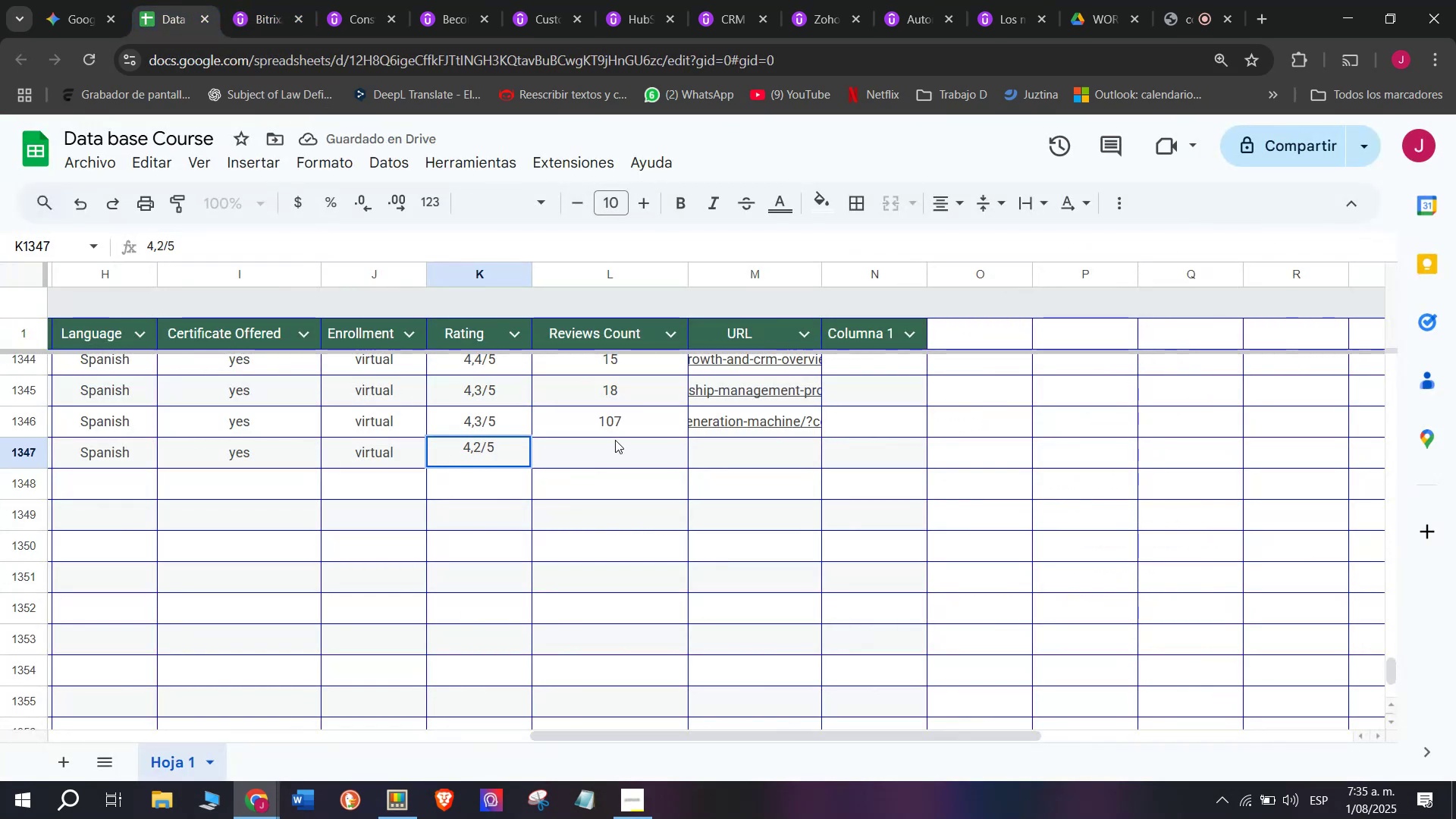 
left_click([615, 438])
 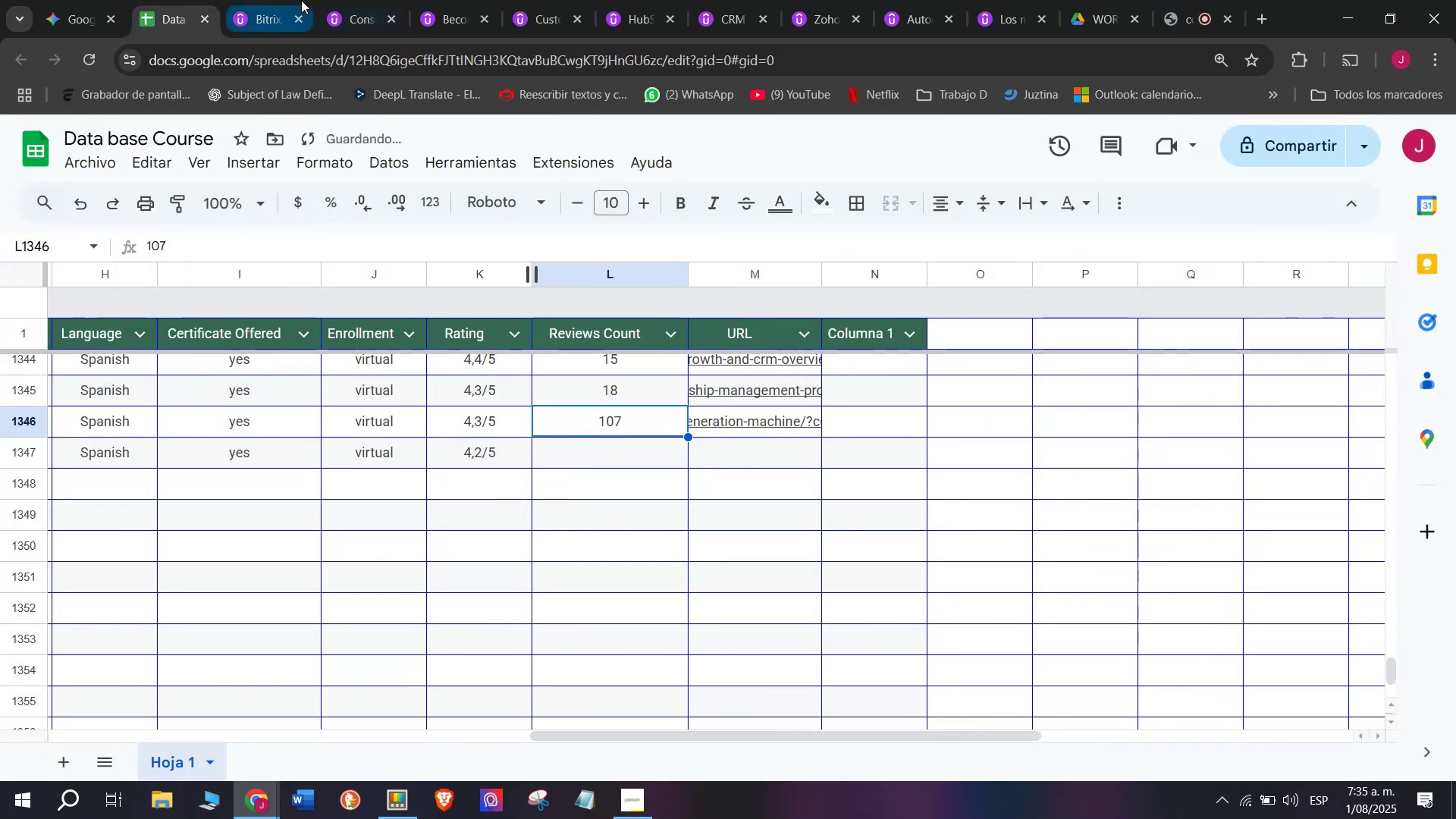 
left_click([293, 0])
 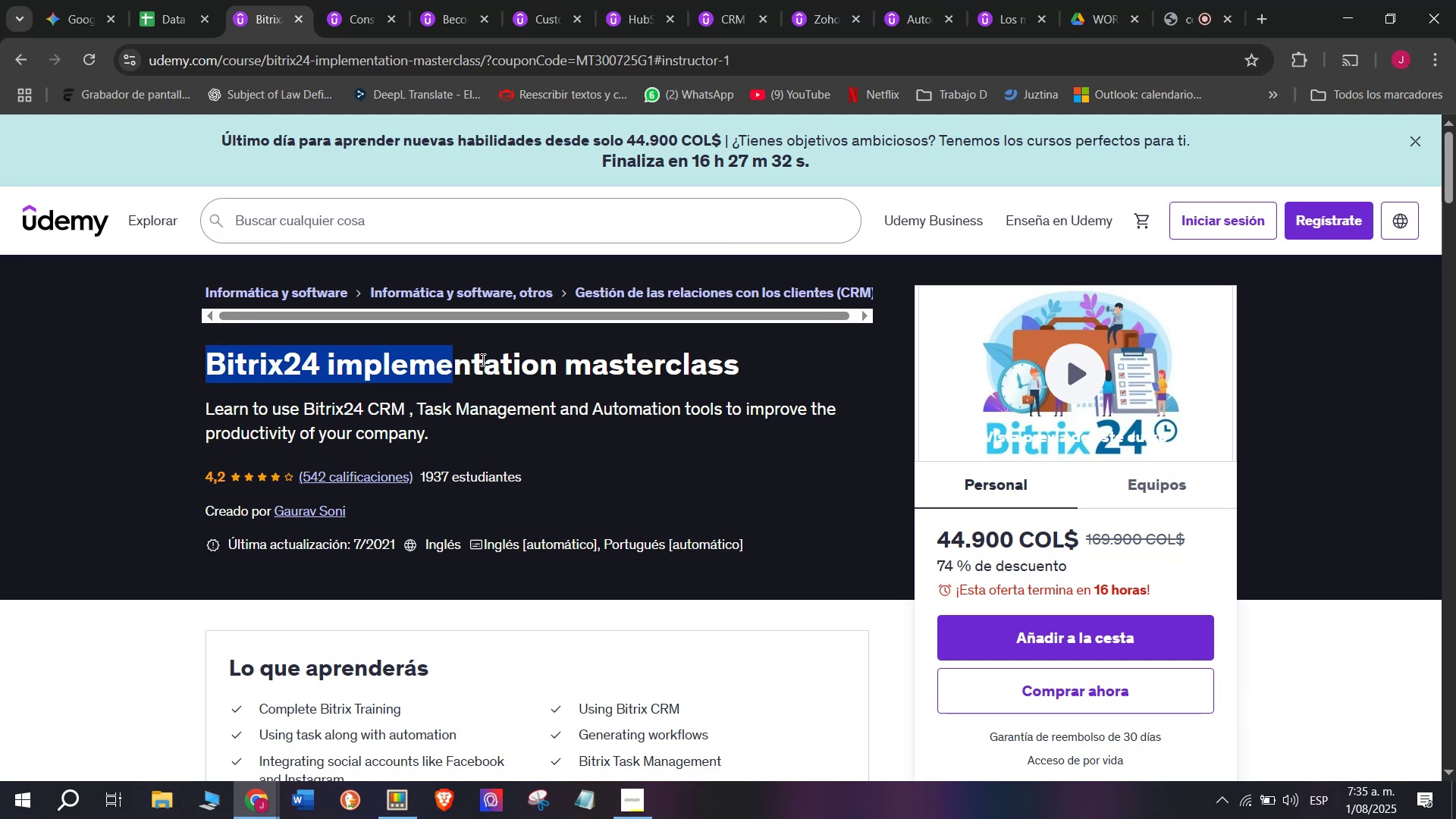 
key(Break)
 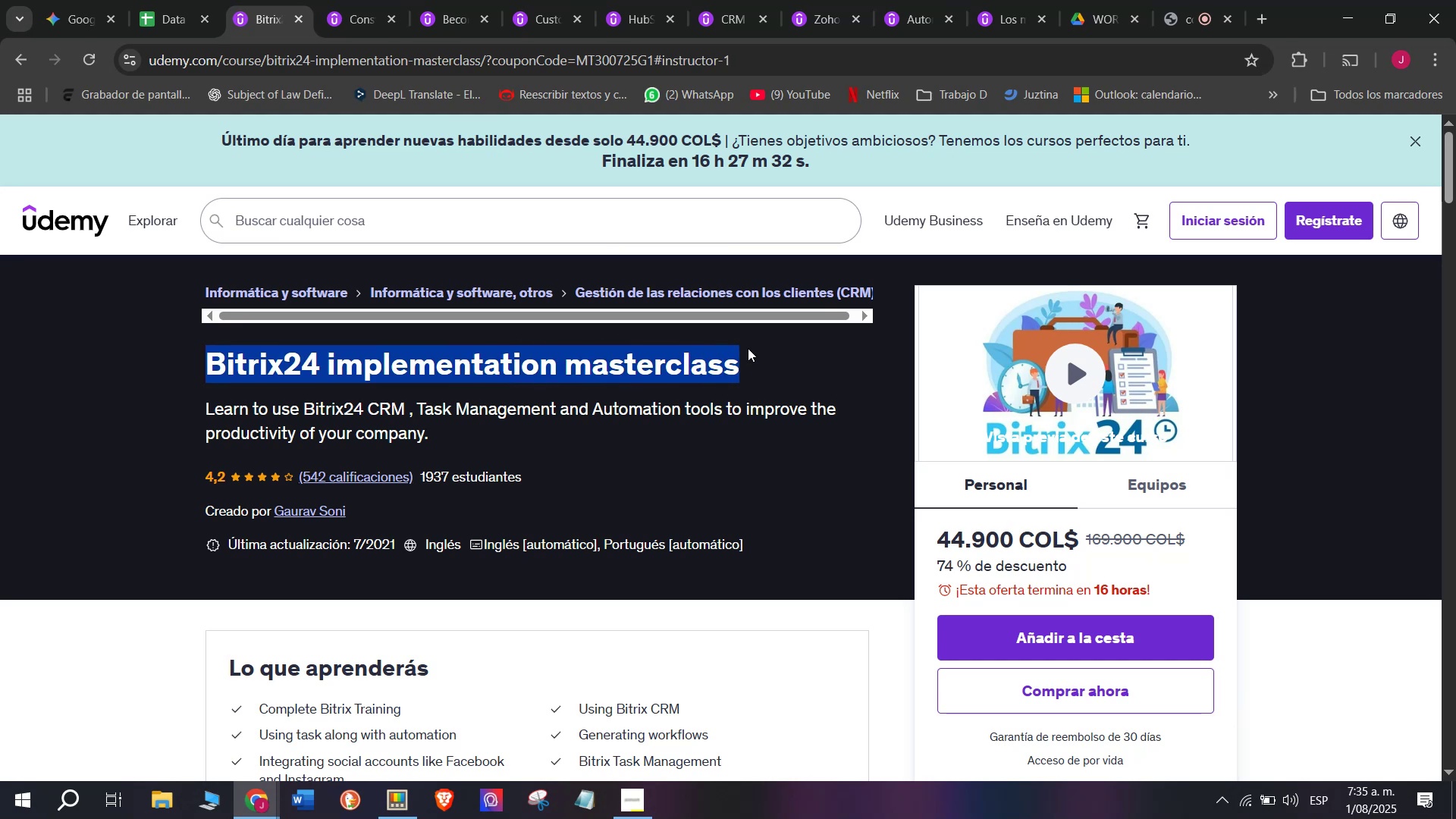 
key(Control+ControlLeft)
 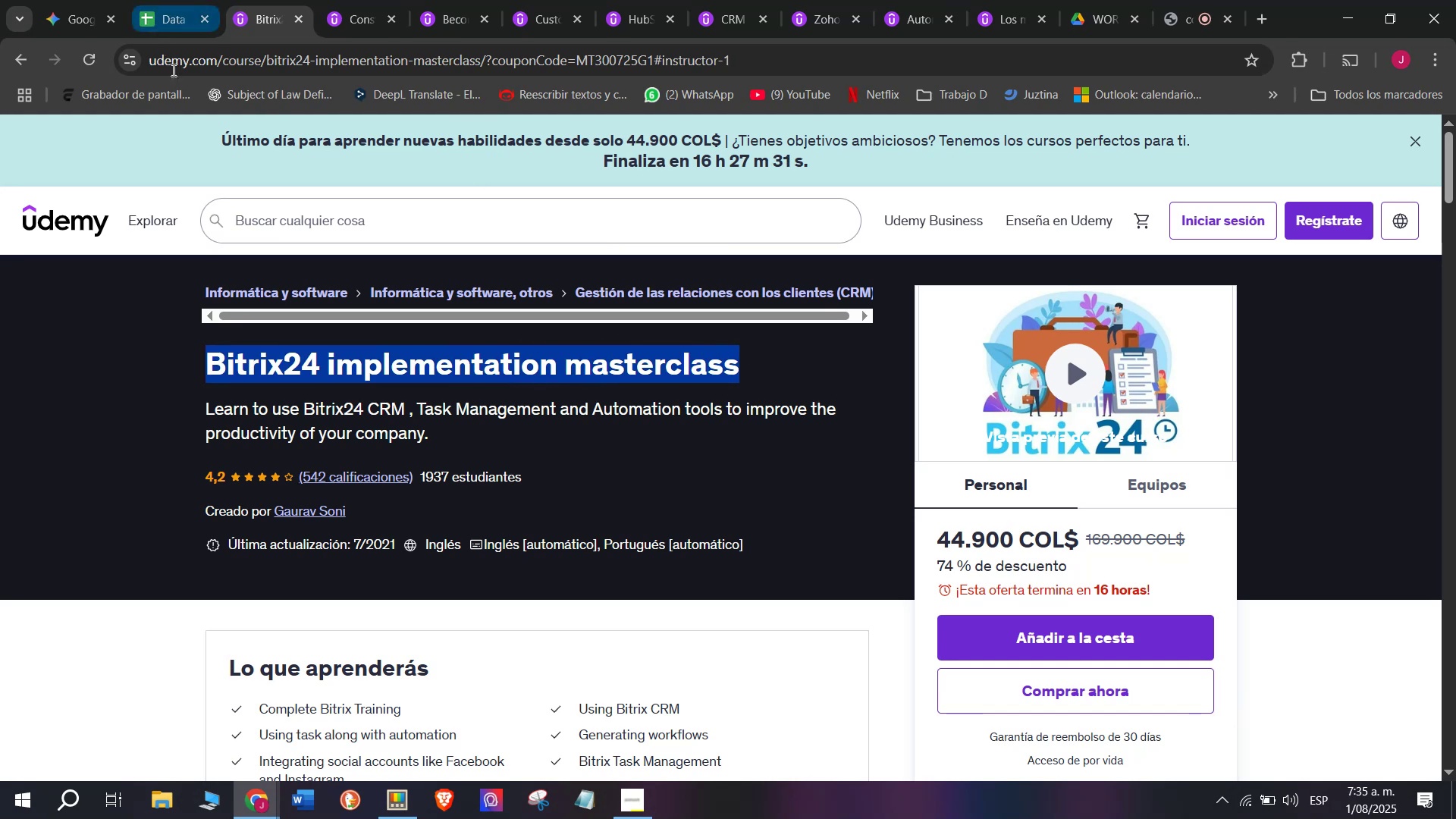 
key(Control+C)
 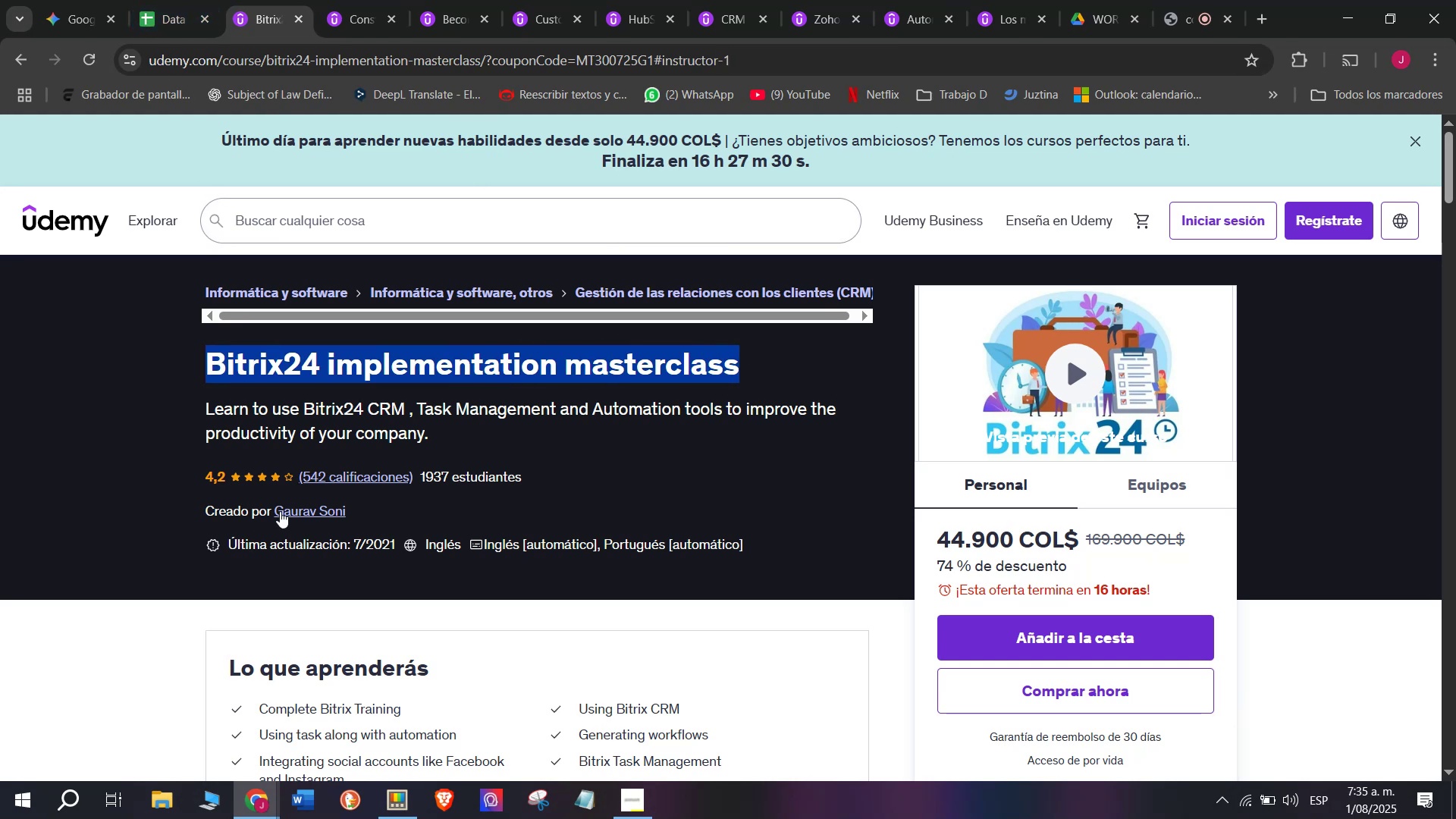 
left_click([214, 0])
 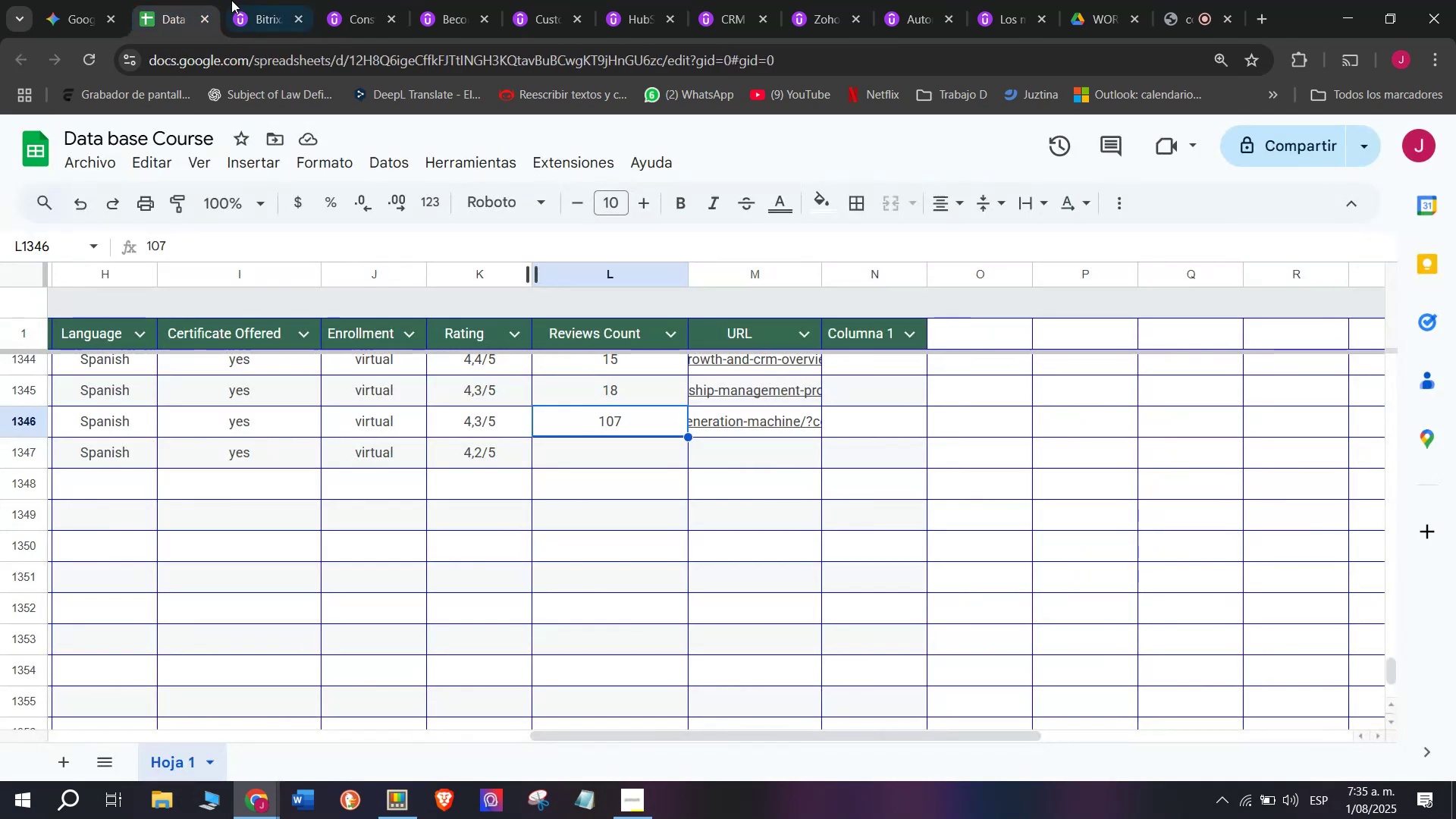 
left_click([231, 0])
 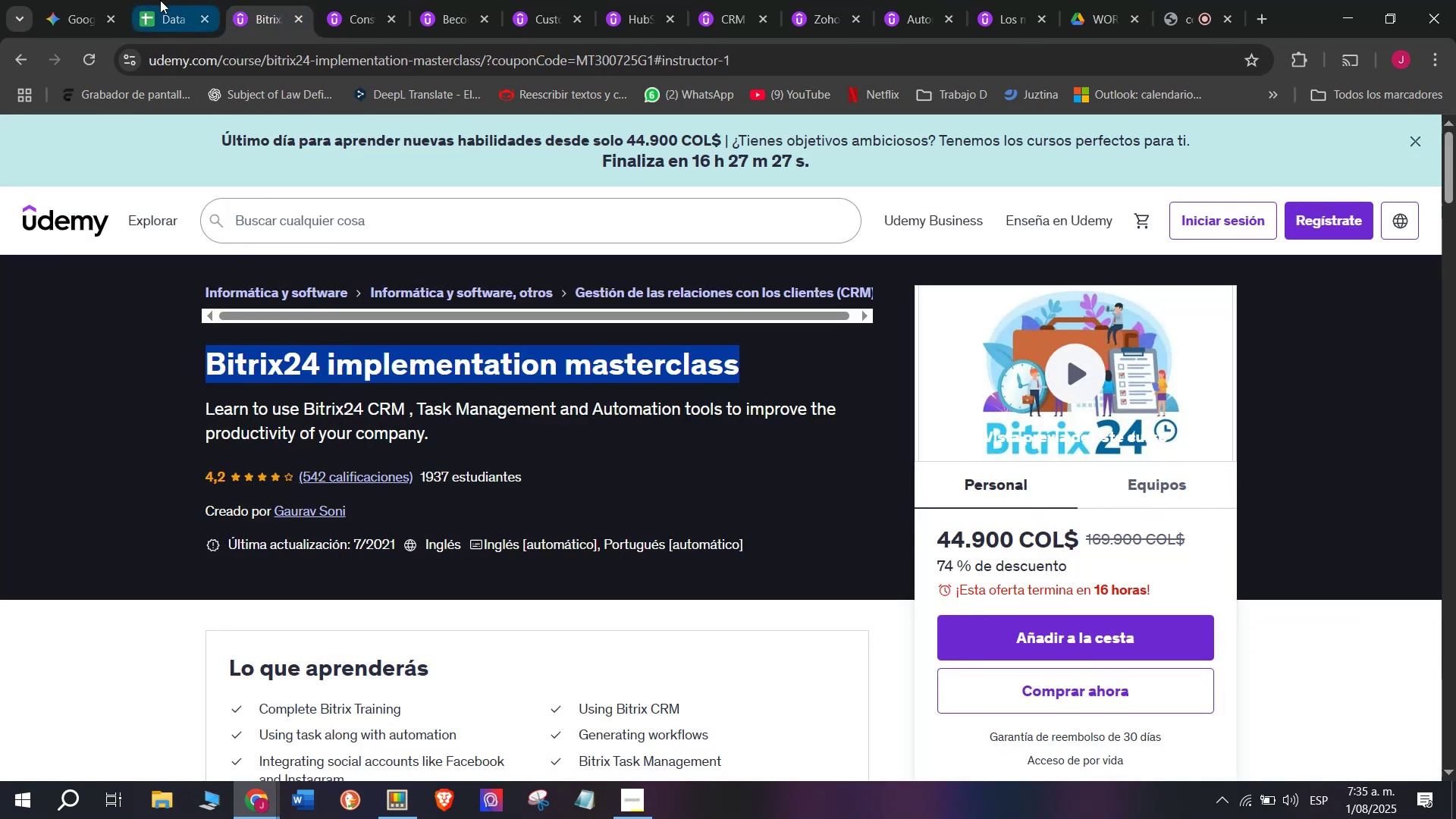 
left_click([160, 0])
 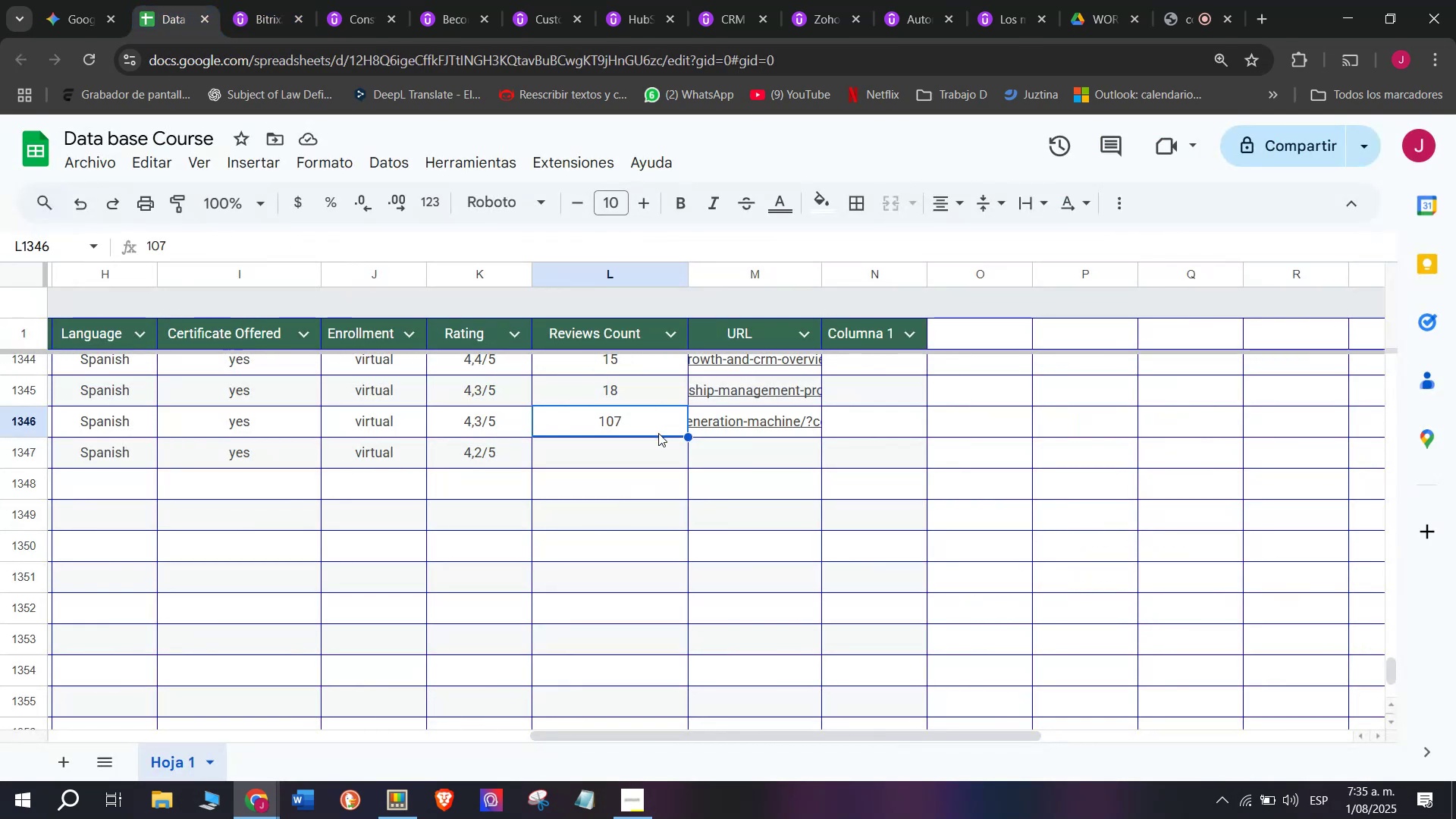 
left_click([658, 447])
 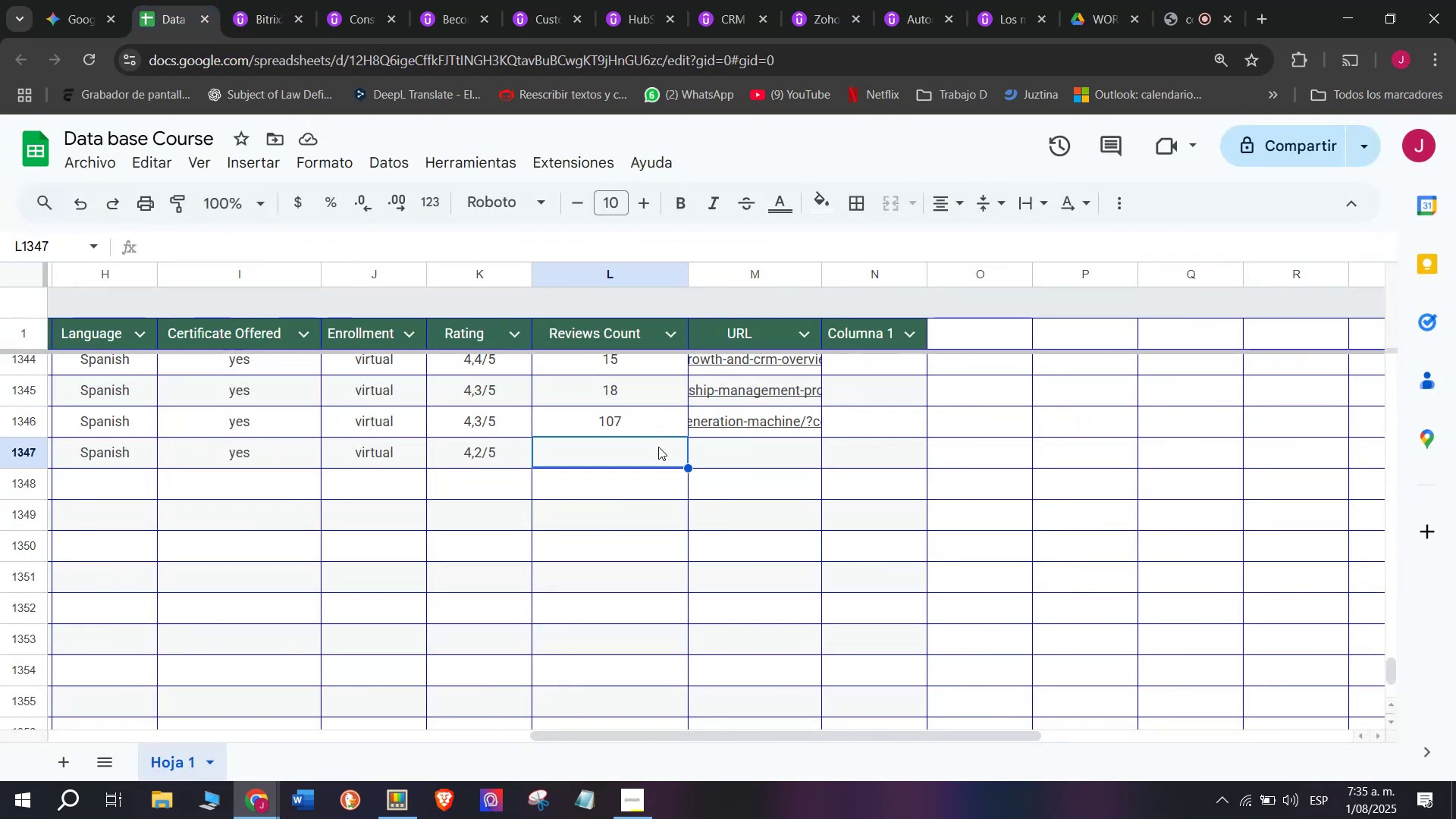 
type(542)
 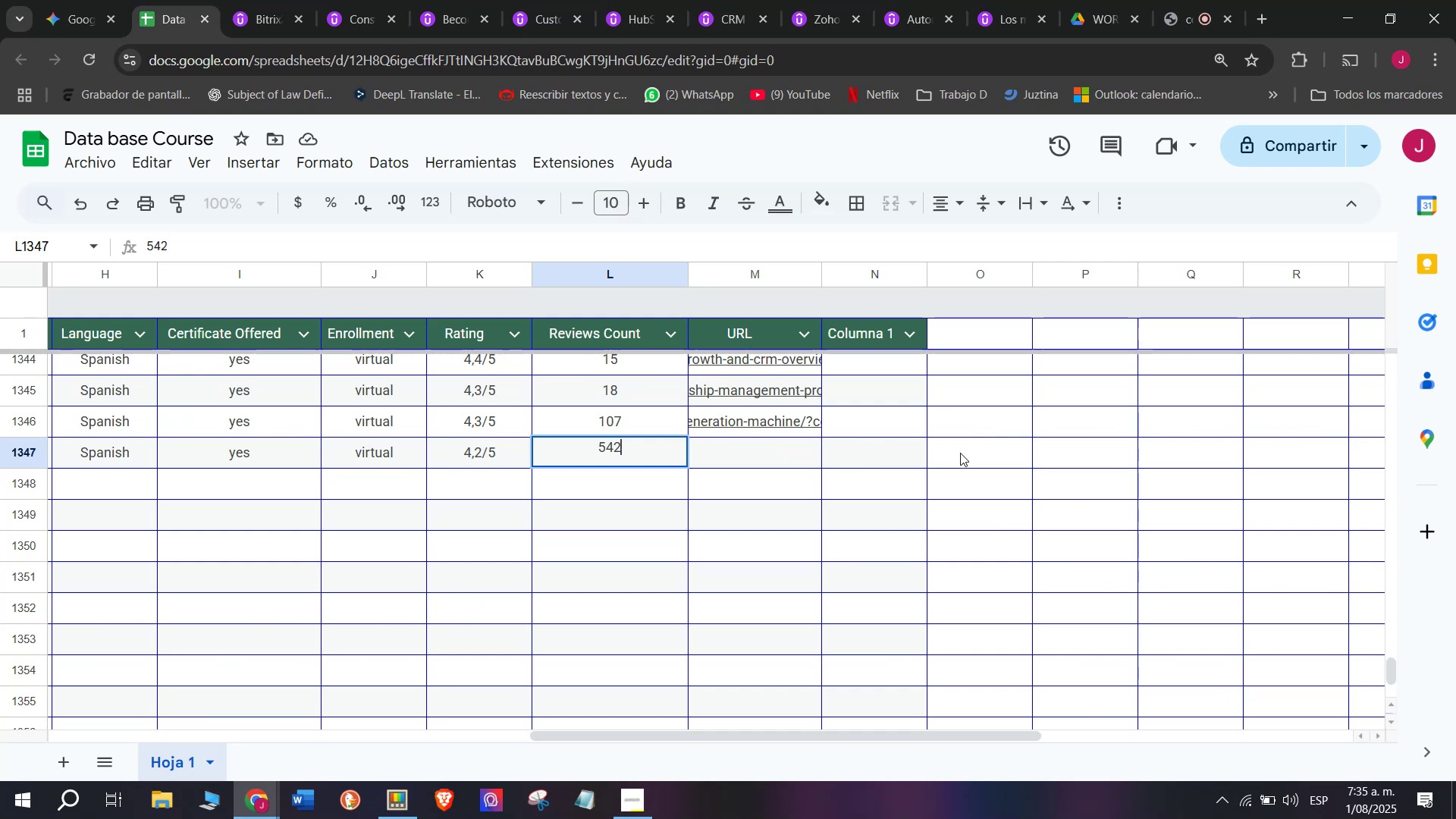 
left_click([820, 454])
 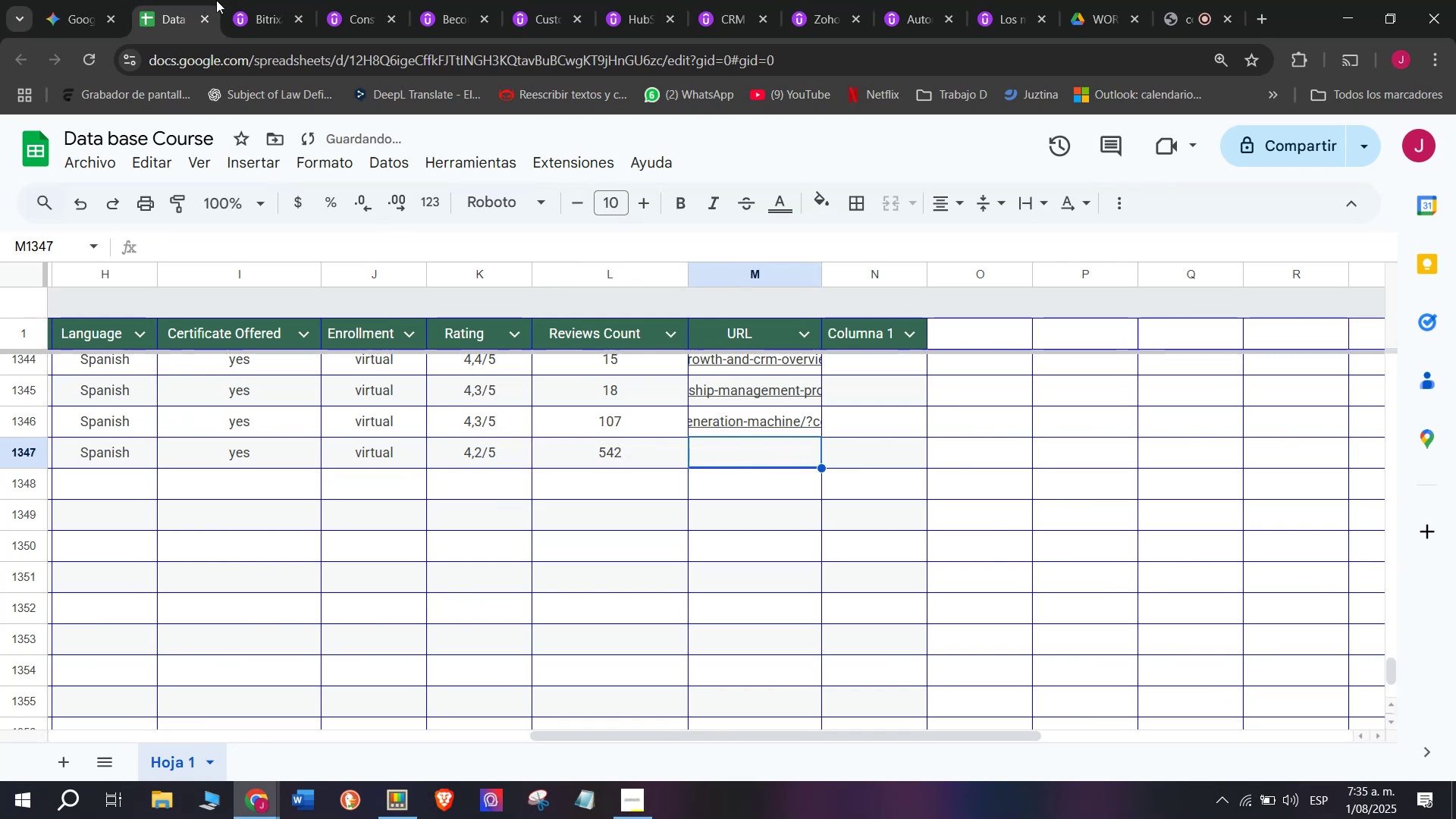 
left_click([265, 0])
 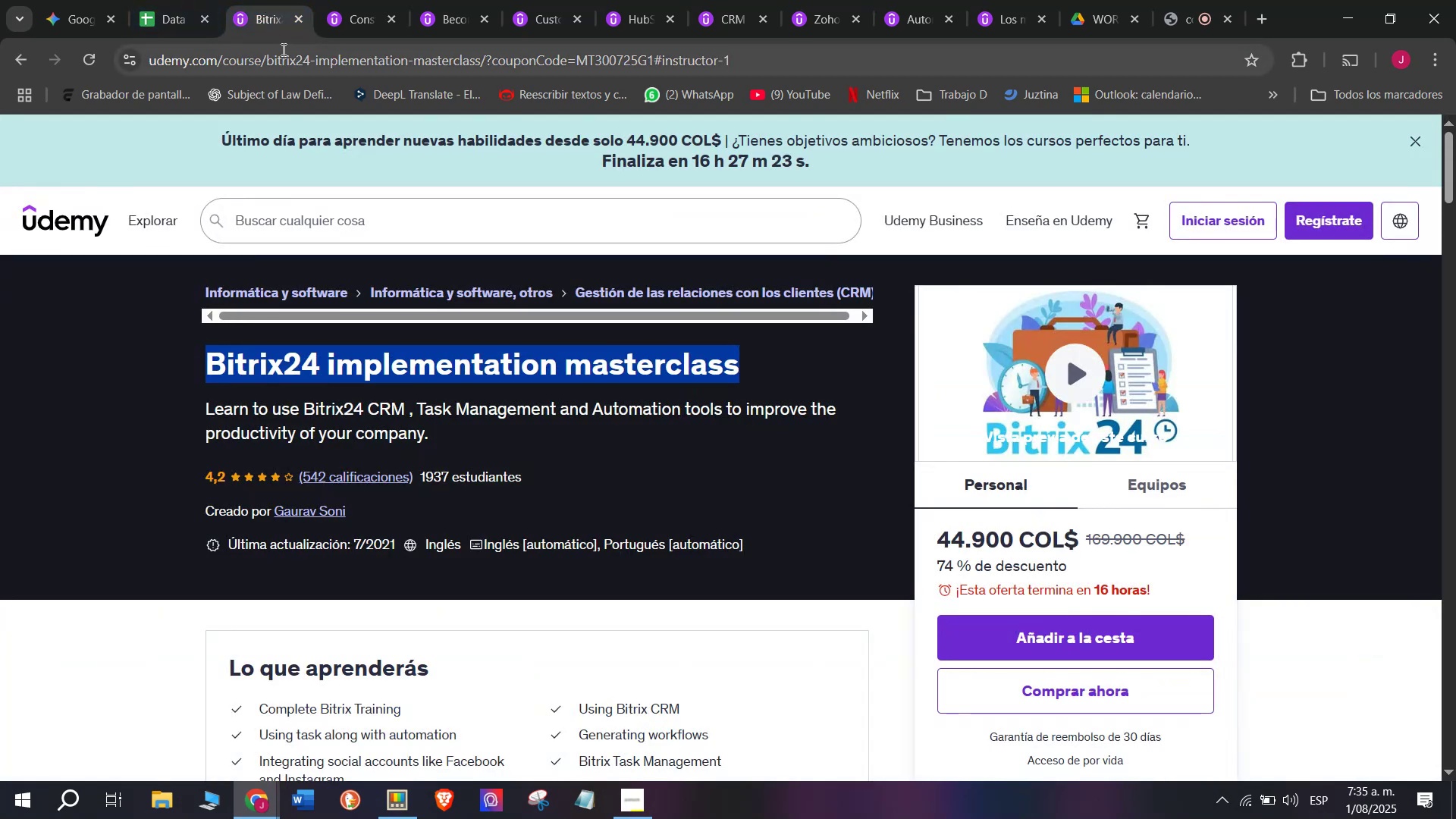 
double_click([282, 49])
 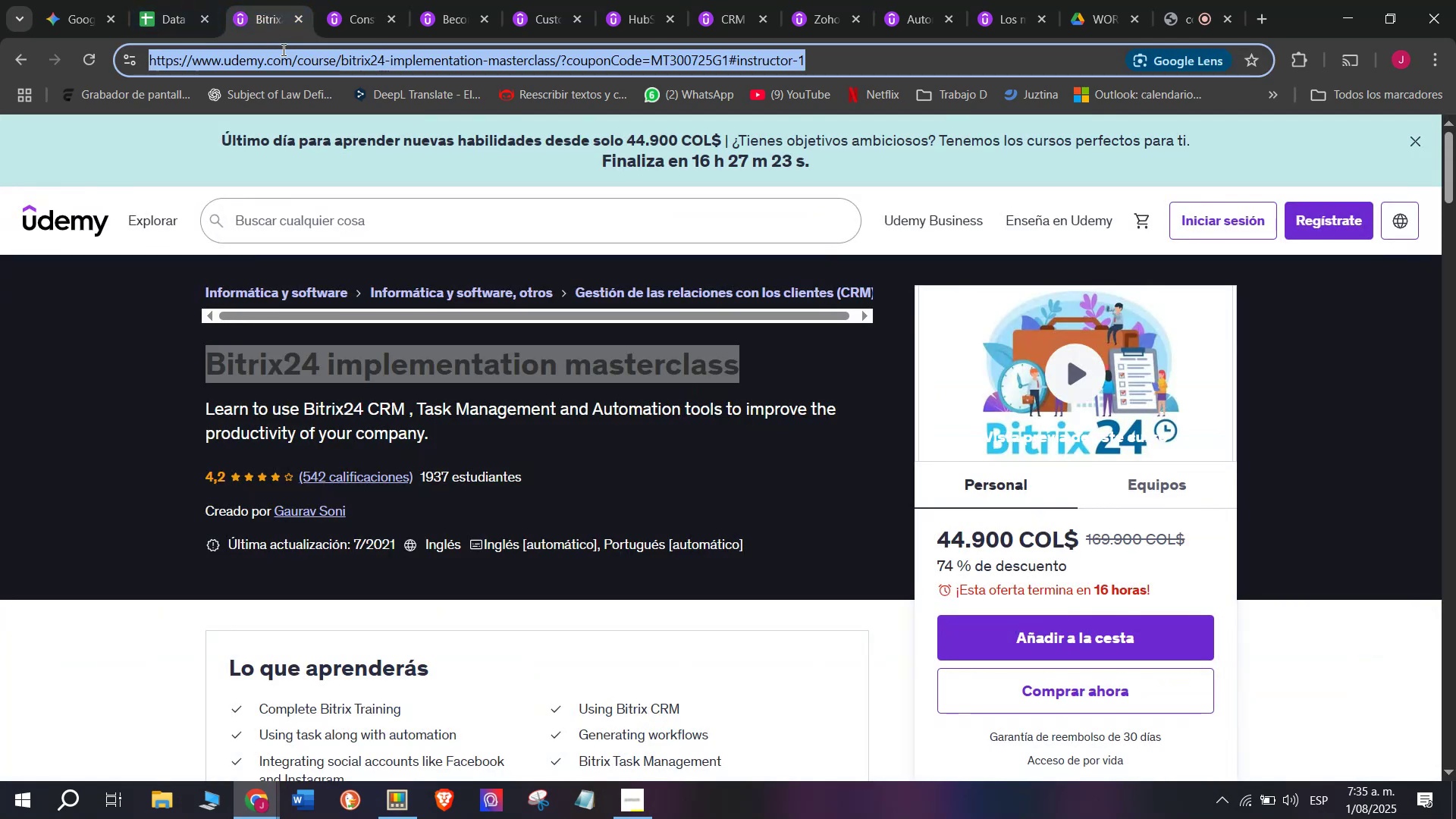 
triple_click([282, 49])
 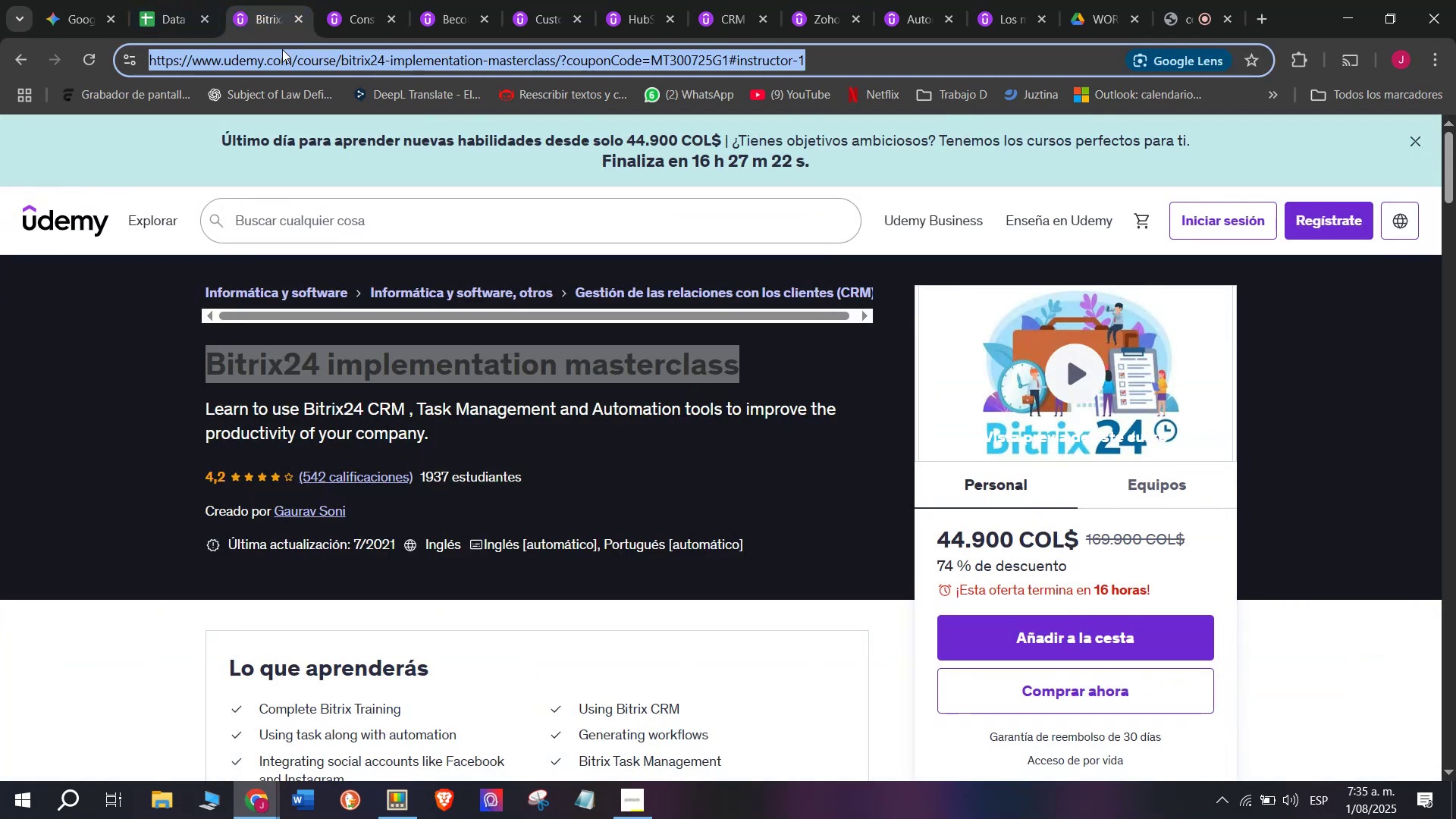 
key(Control+ControlLeft)
 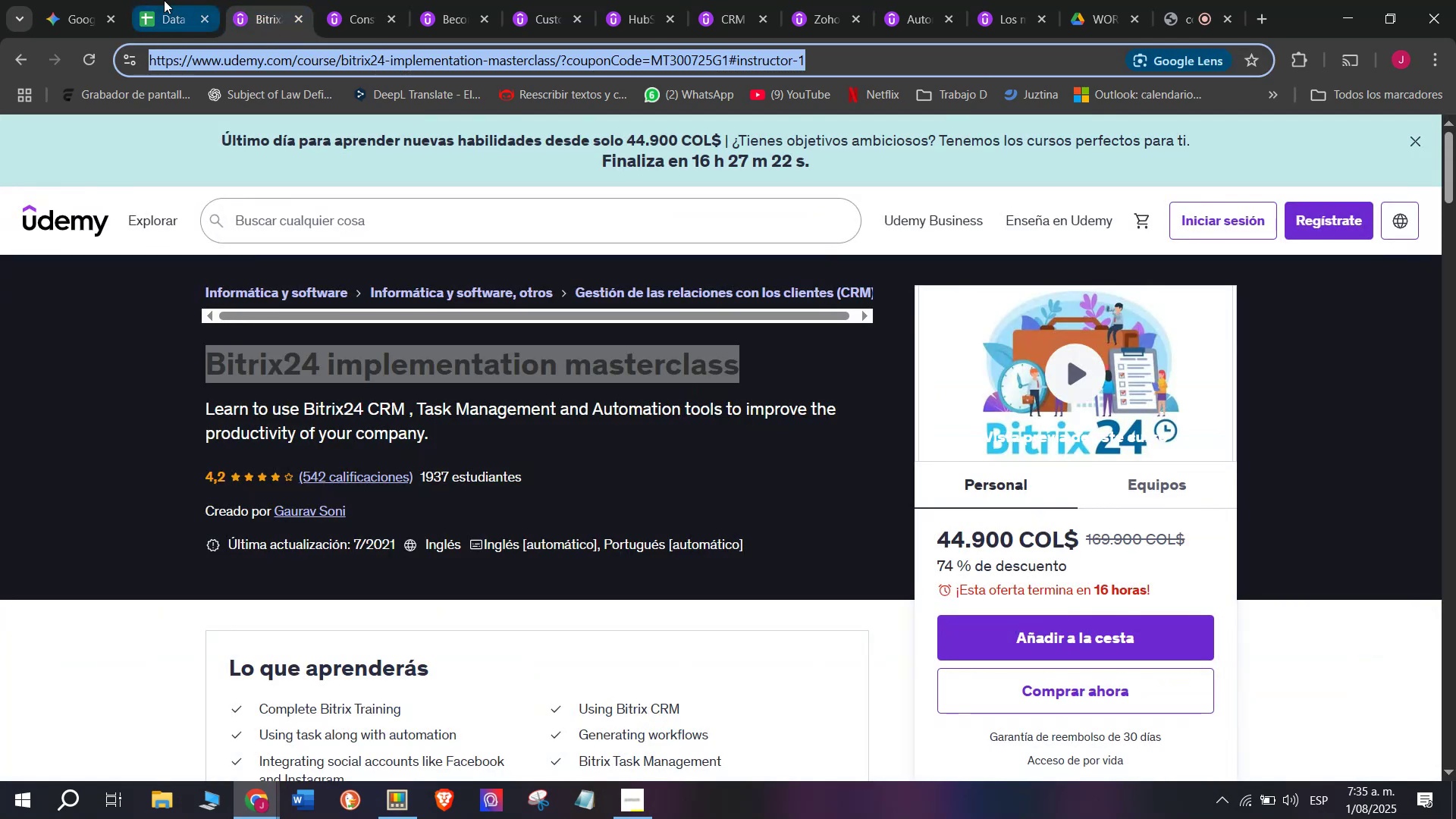 
key(Break)
 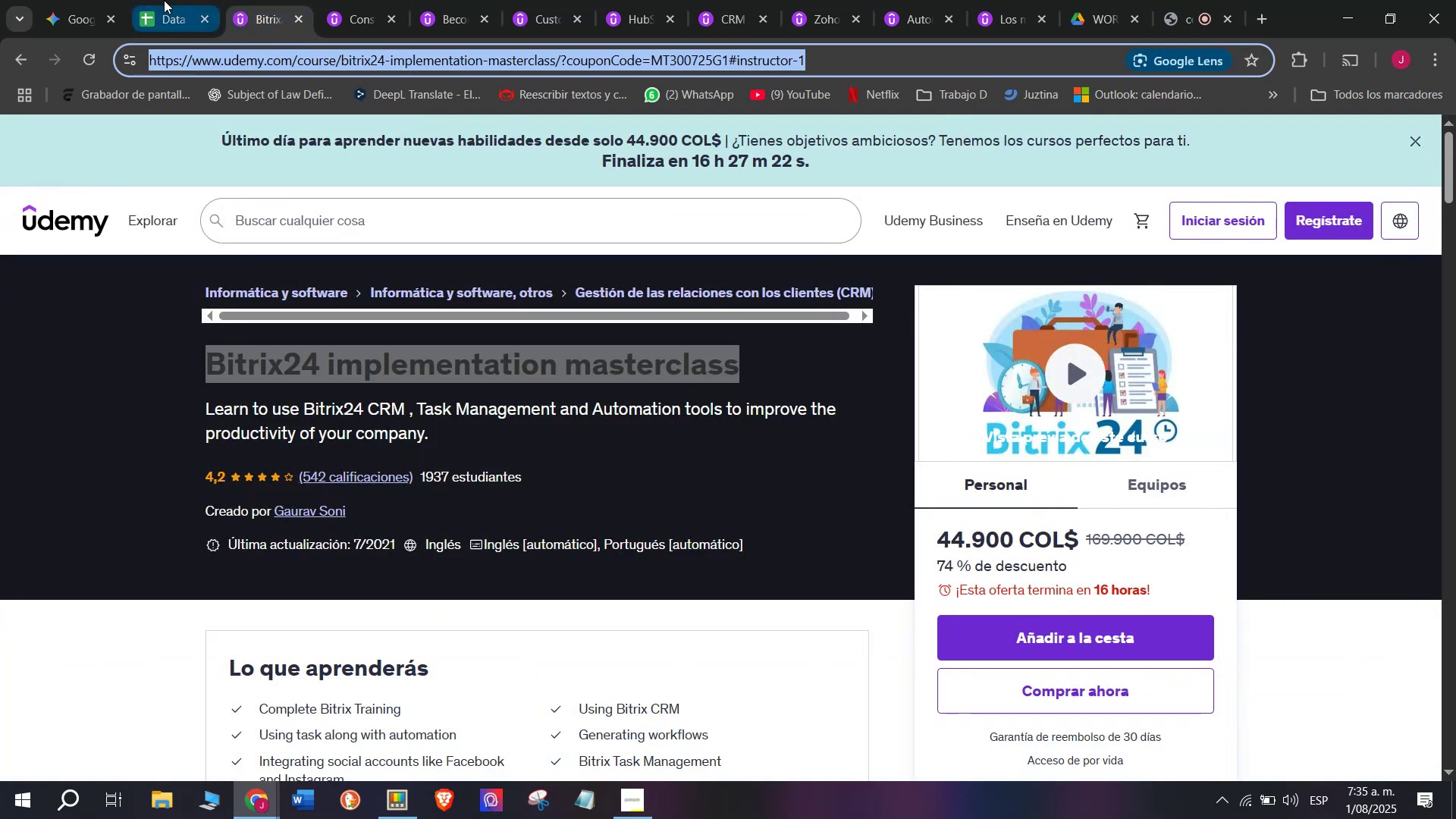 
key(Control+C)
 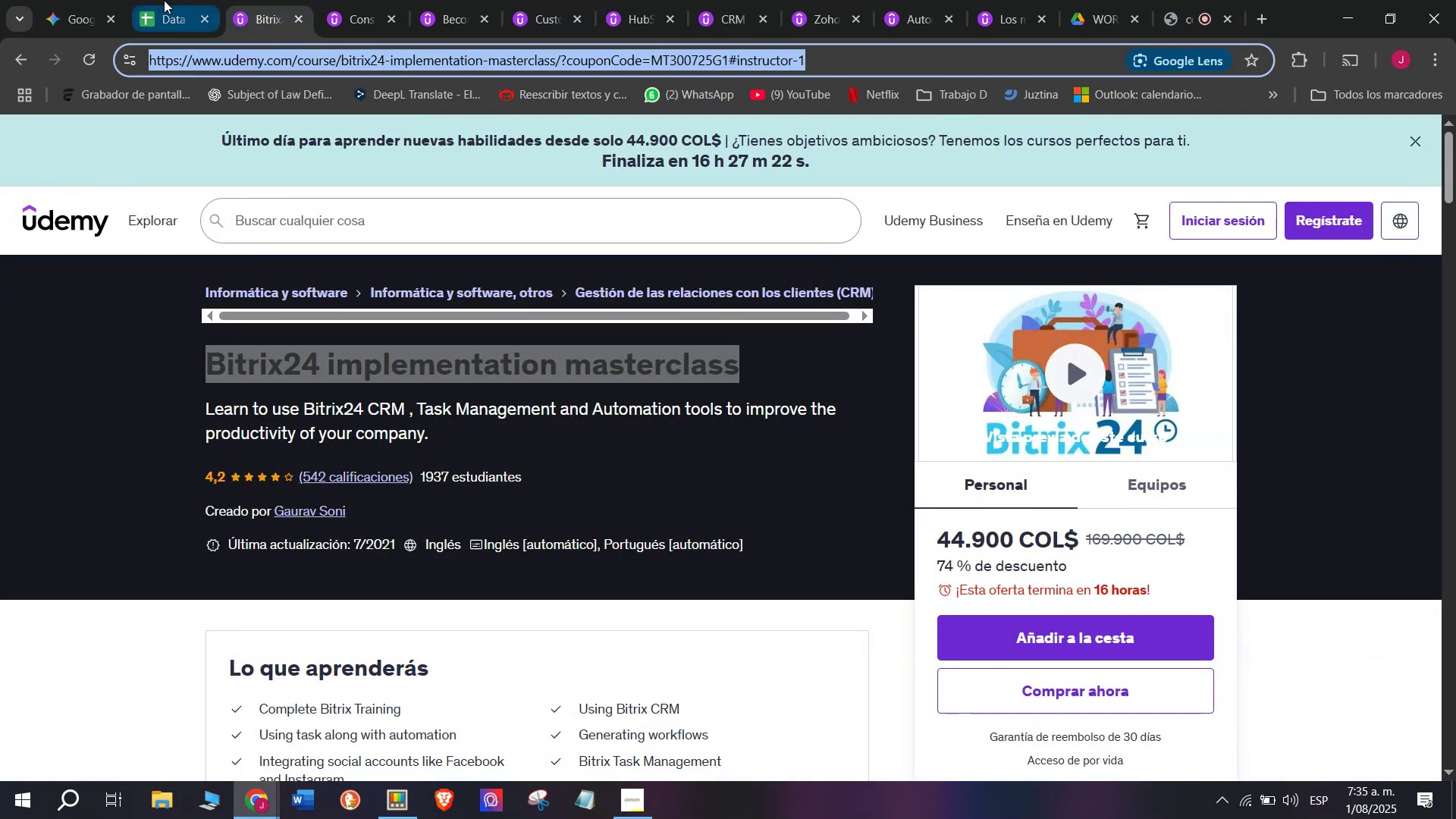 
left_click([164, 0])
 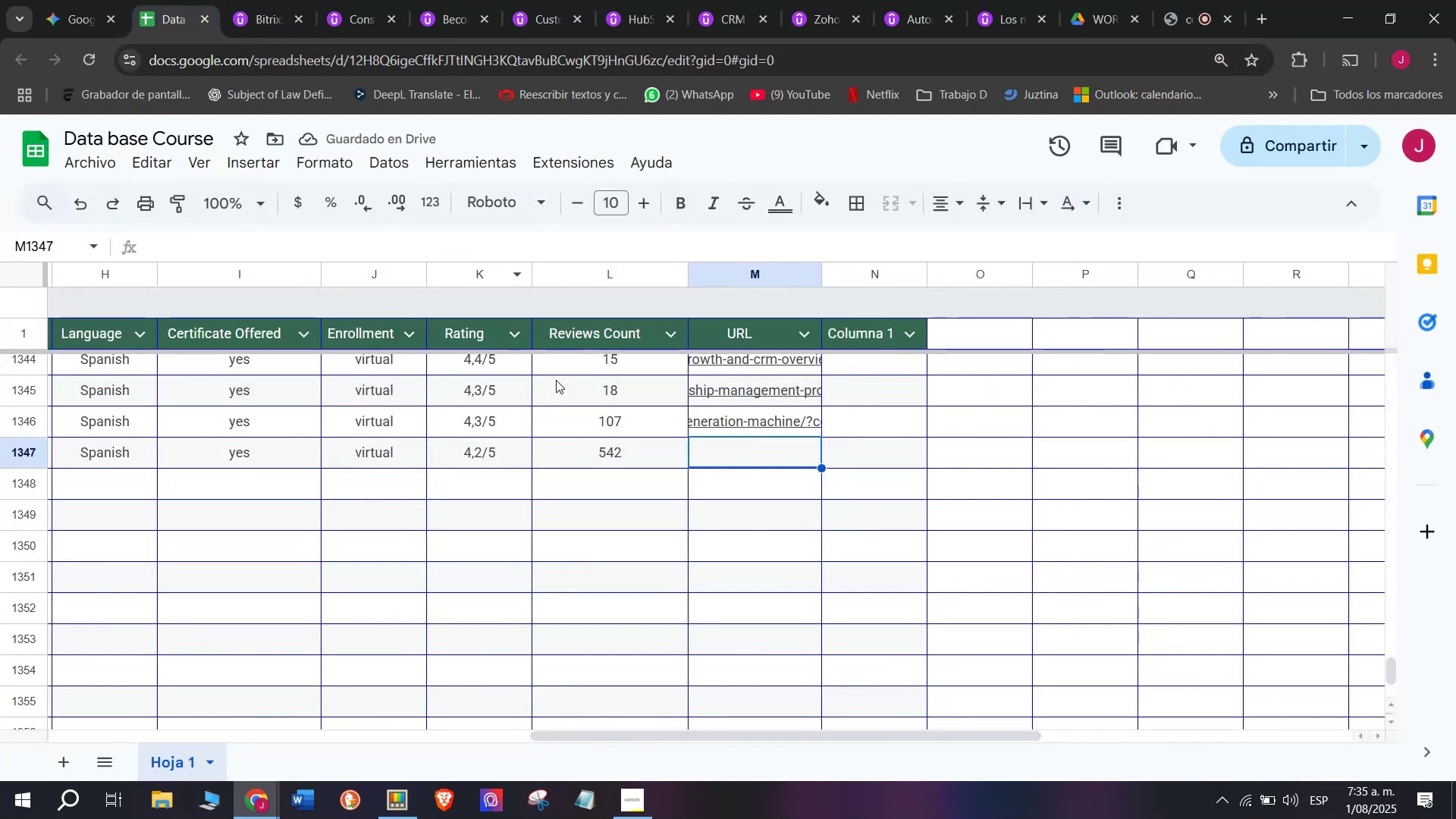 
key(Z)
 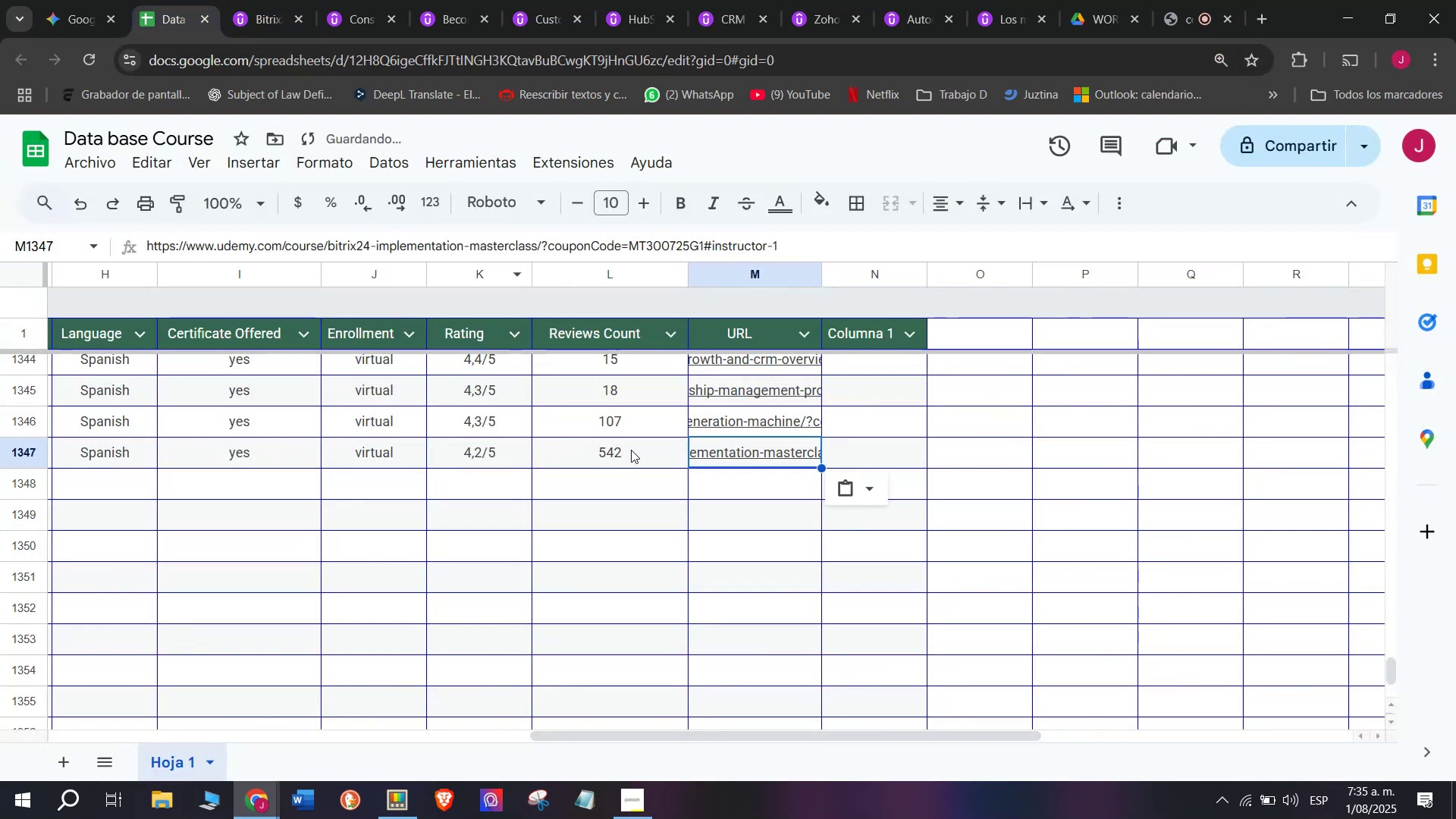 
key(Control+ControlLeft)
 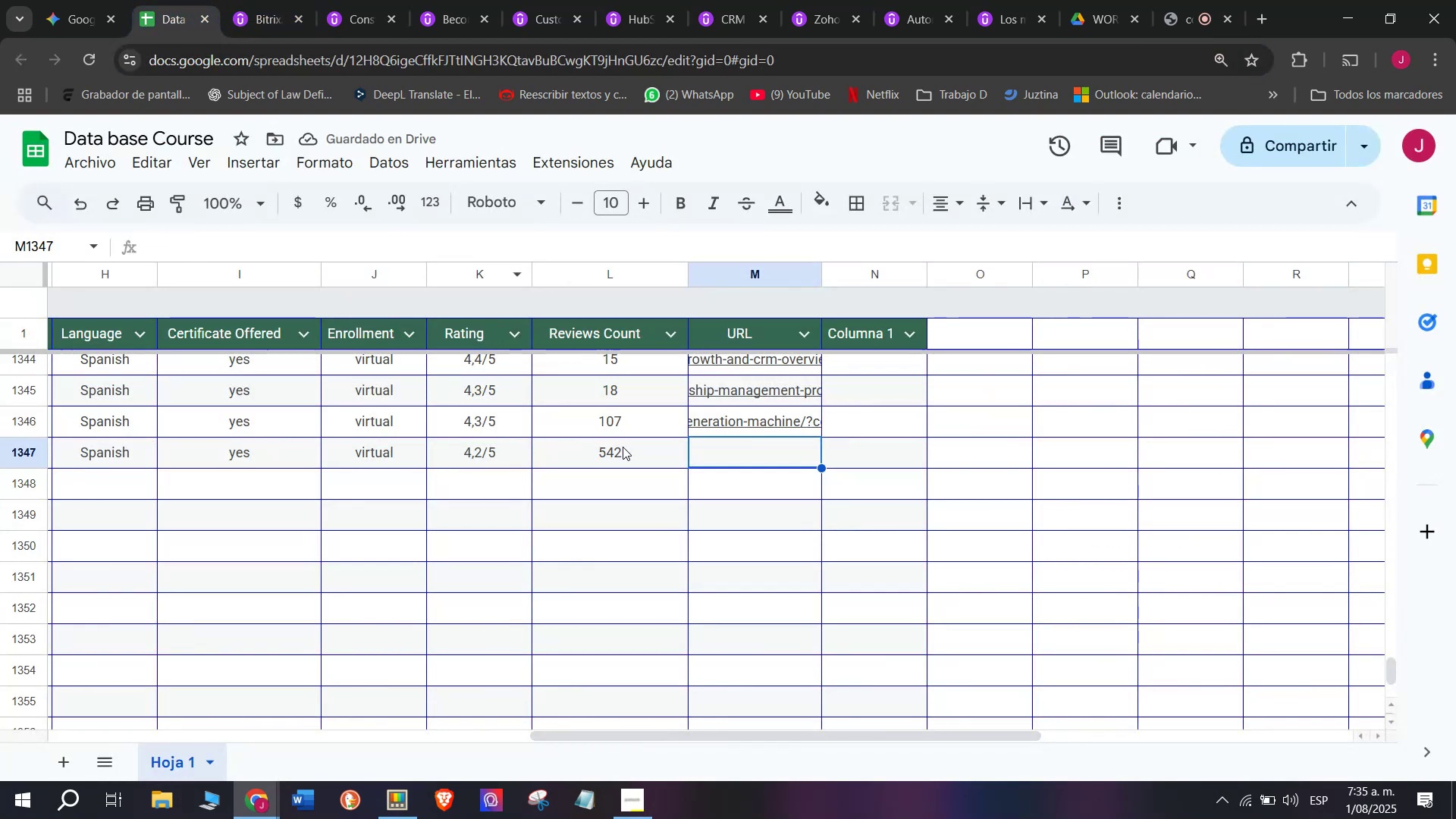 
key(Control+V)
 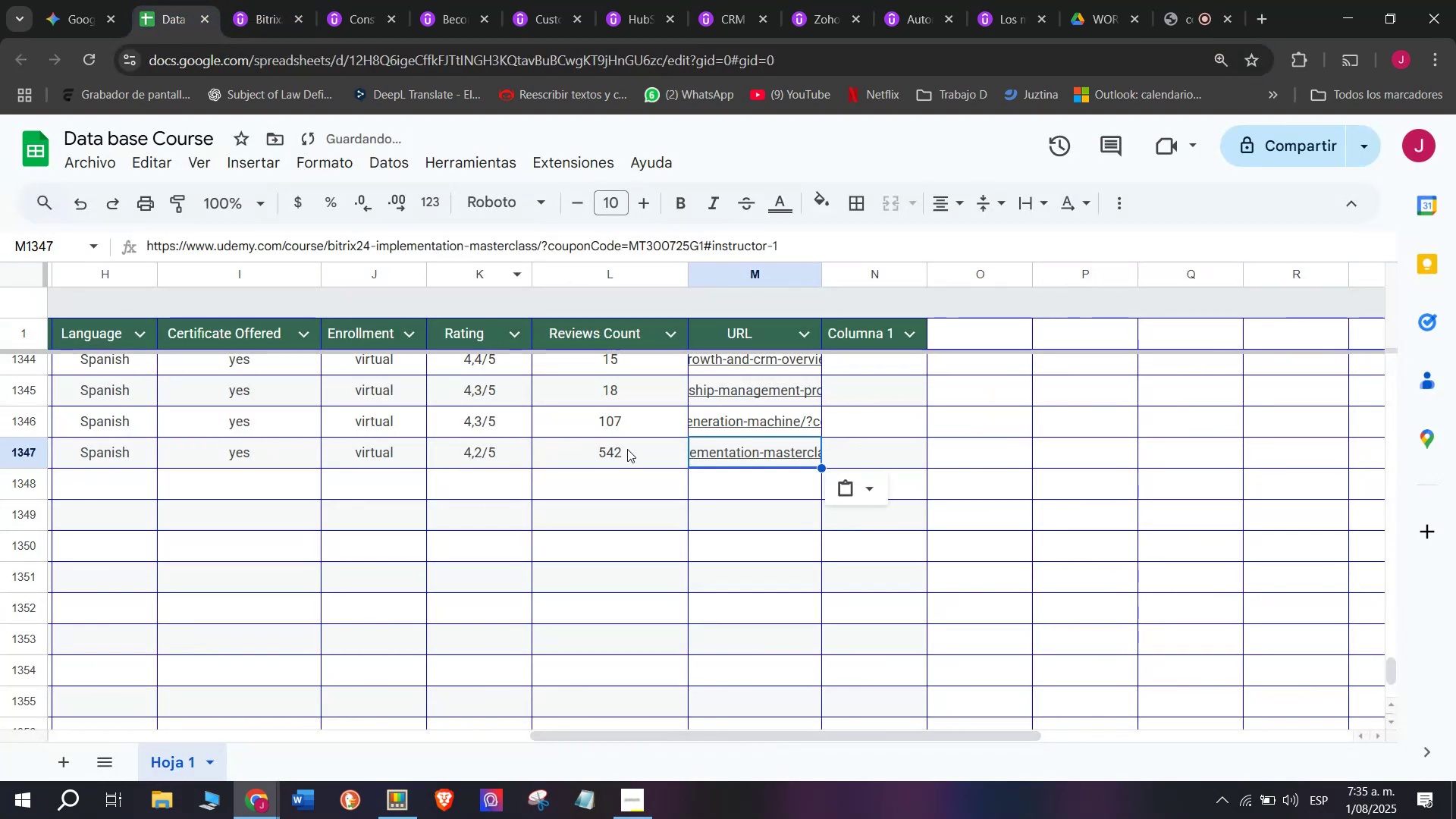 
scroll: coordinate [633, 451], scroll_direction: up, amount: 3.0
 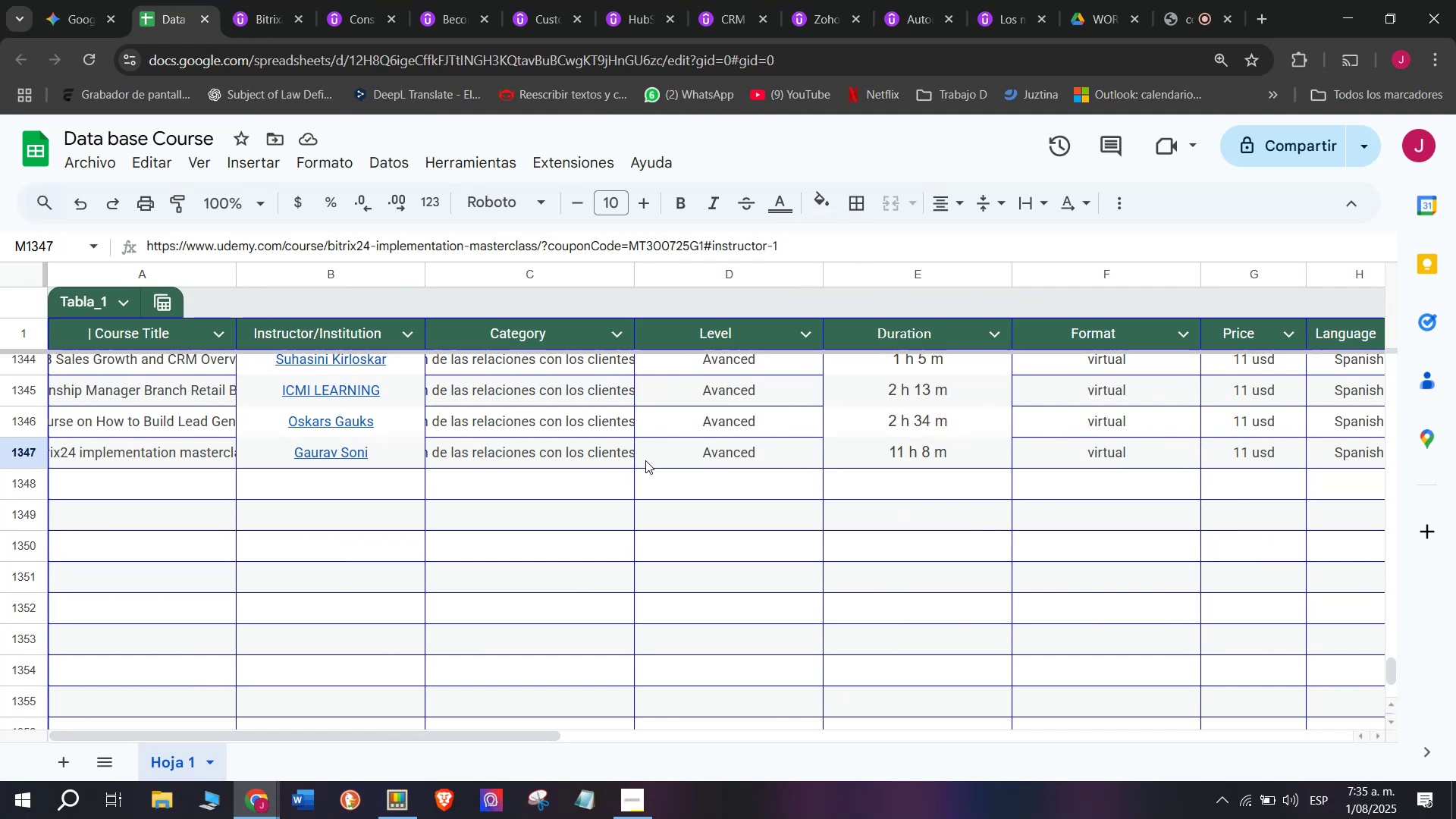 
wait(28.3)
 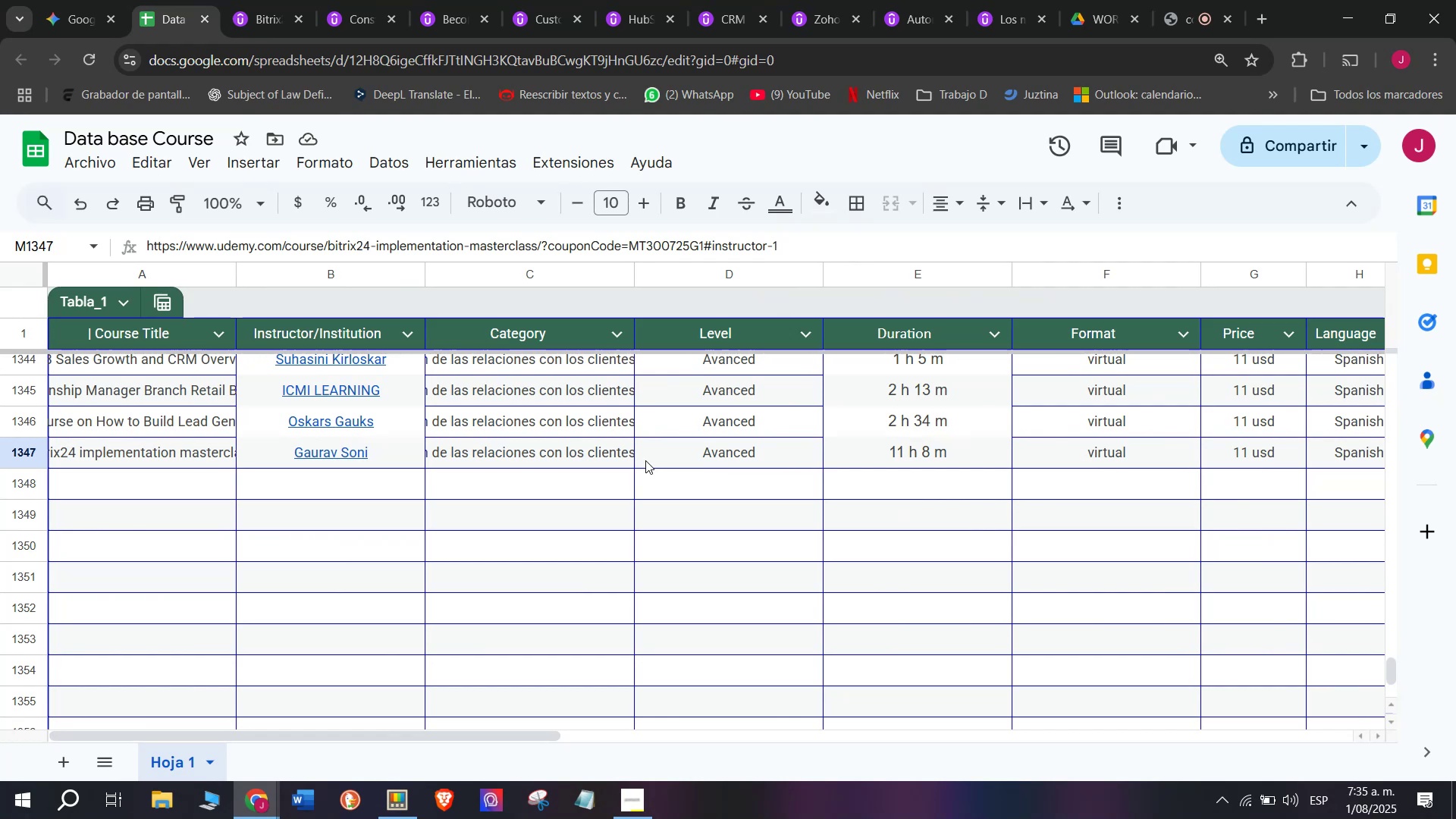 
scroll: coordinate [103, 478], scroll_direction: up, amount: 4.0
 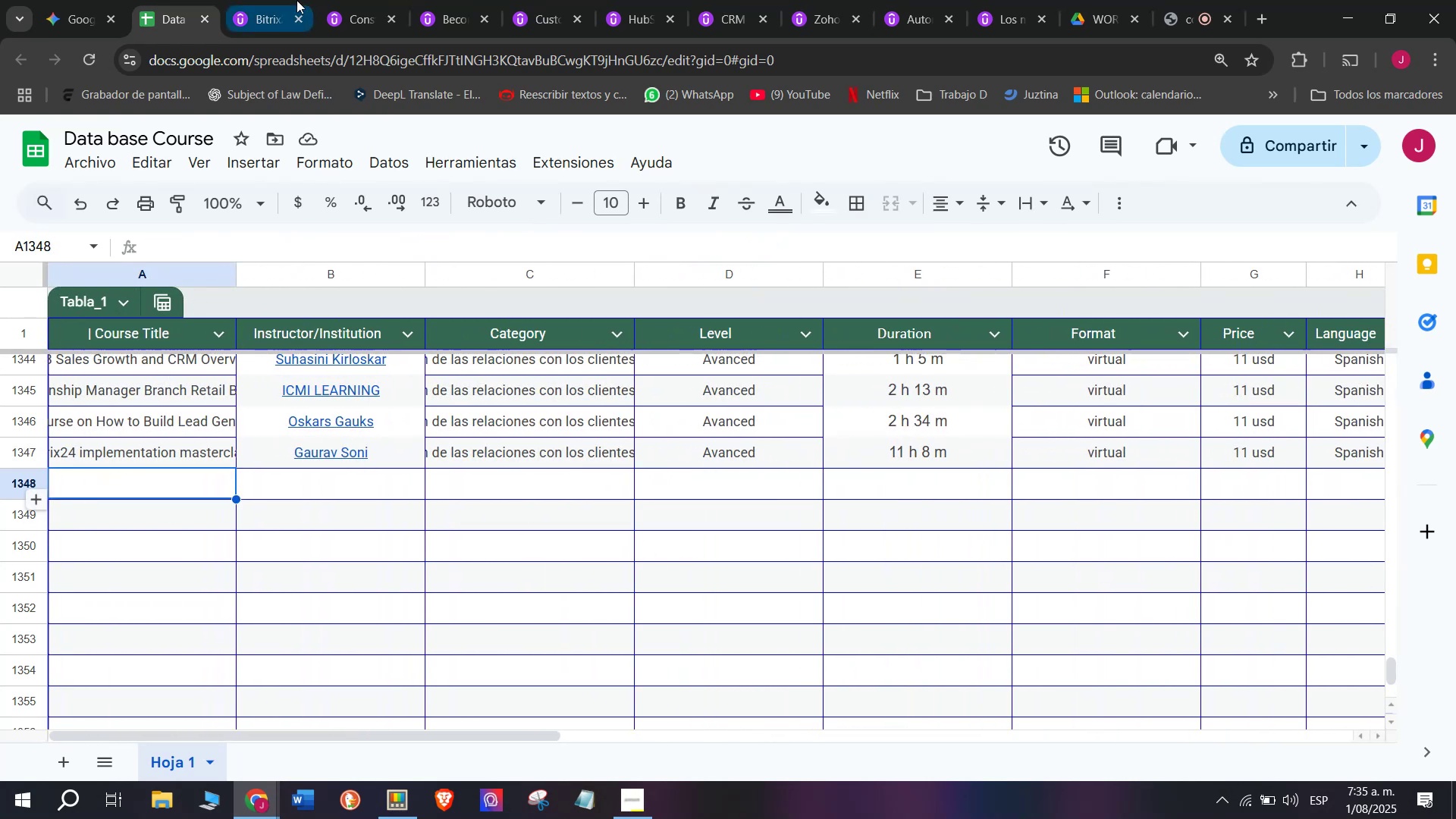 
left_click([103, 478])
 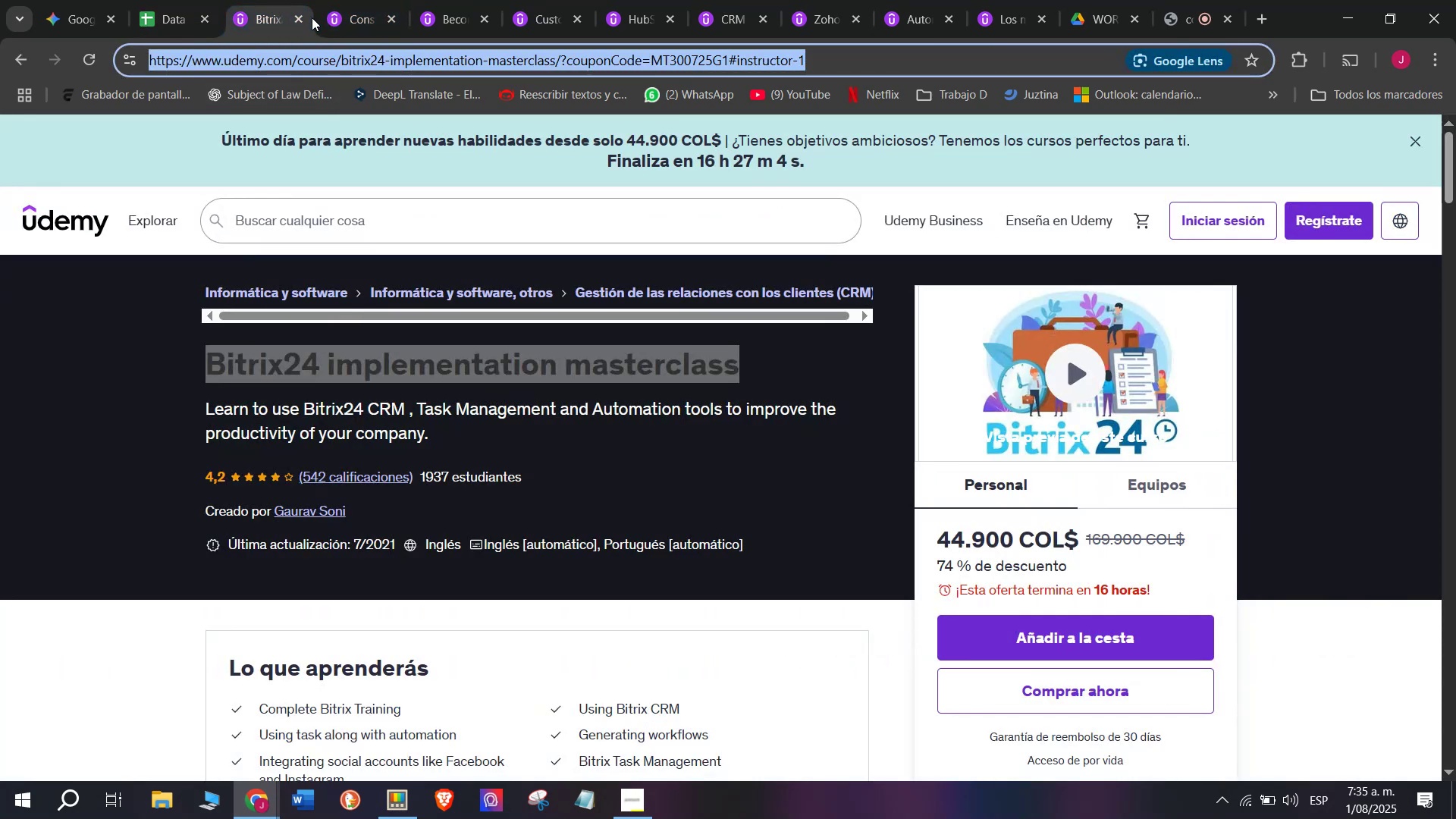 
left_click([295, 17])
 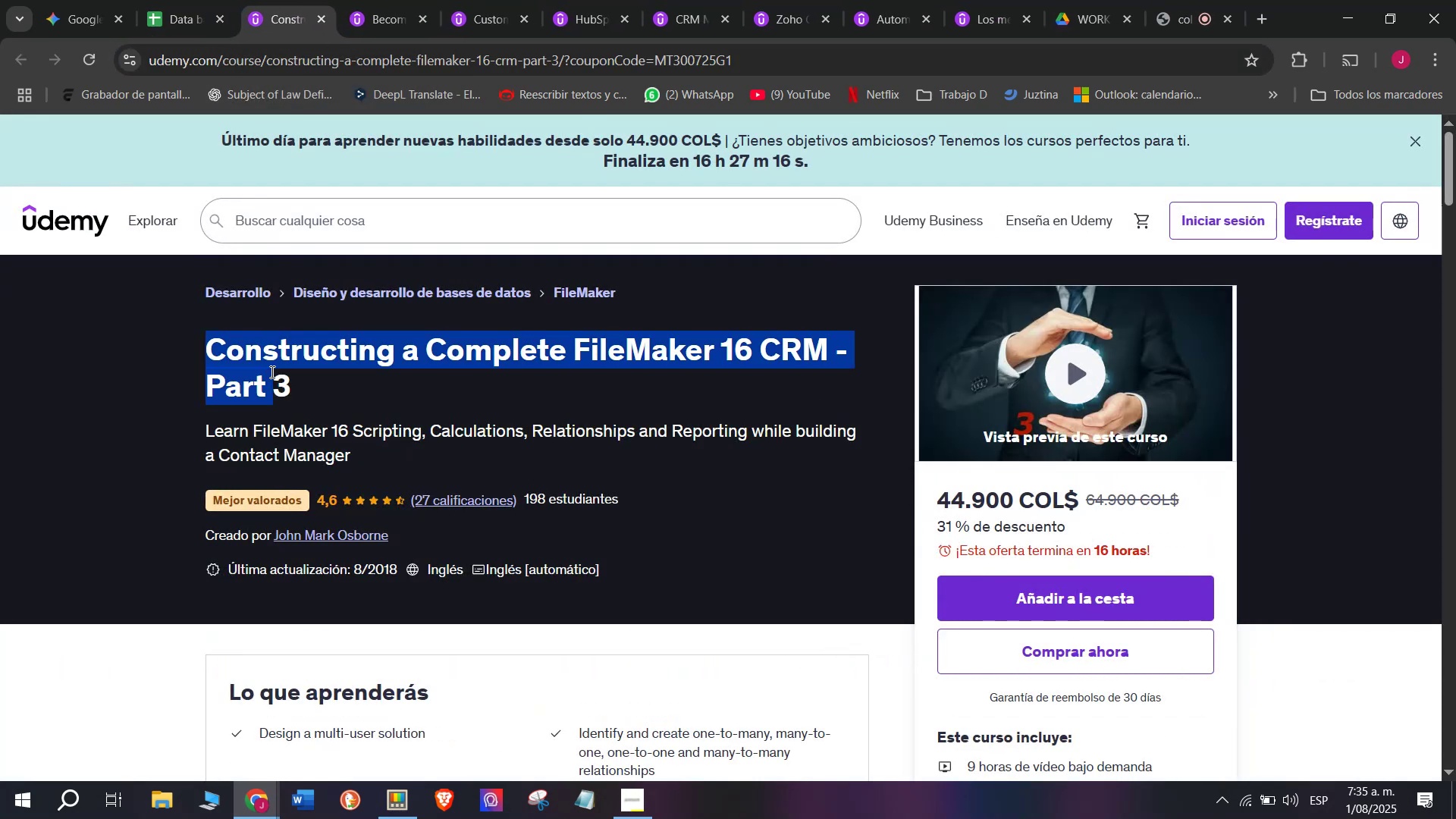 
key(Break)
 